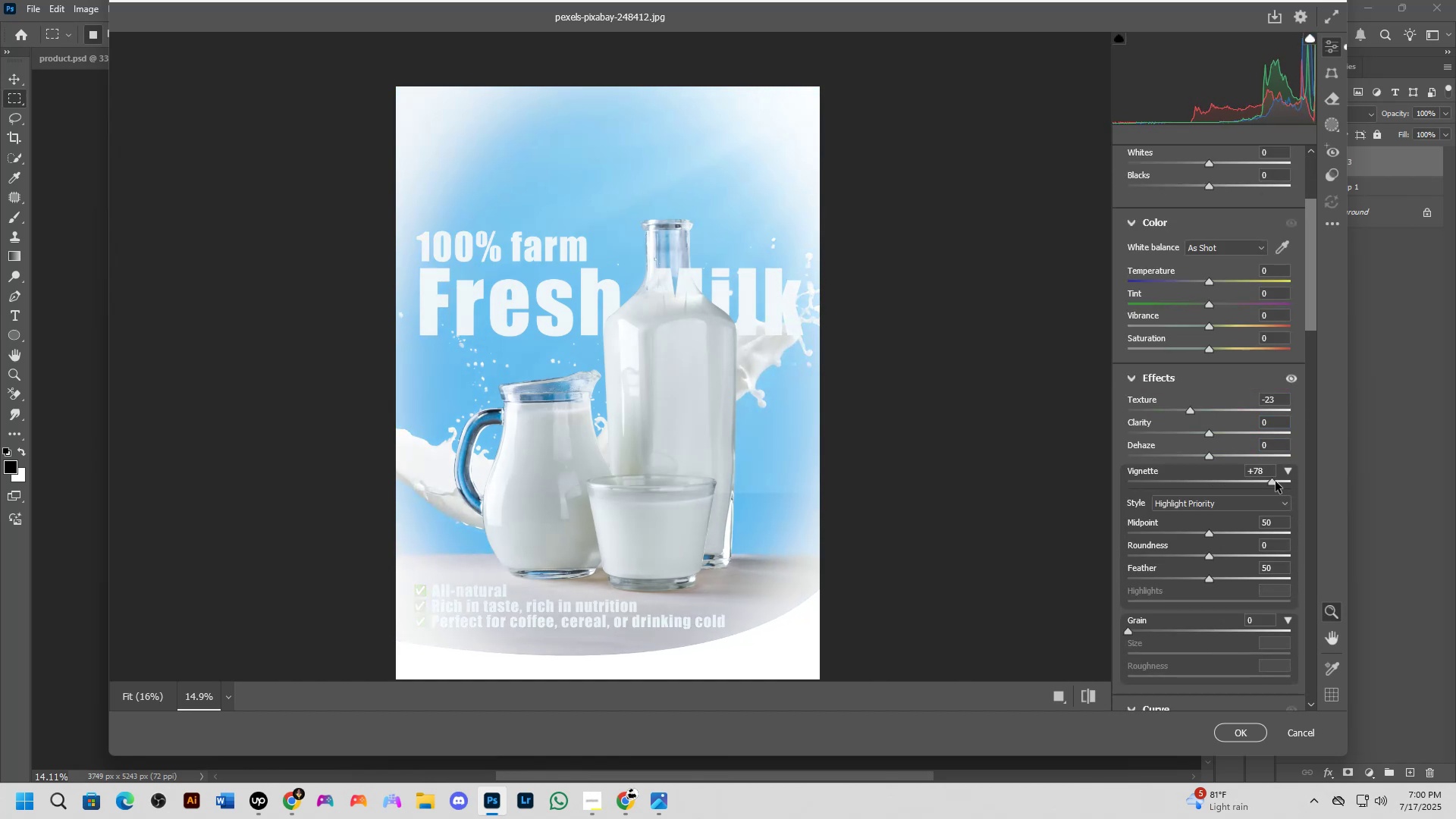 
key(Control+Z)
 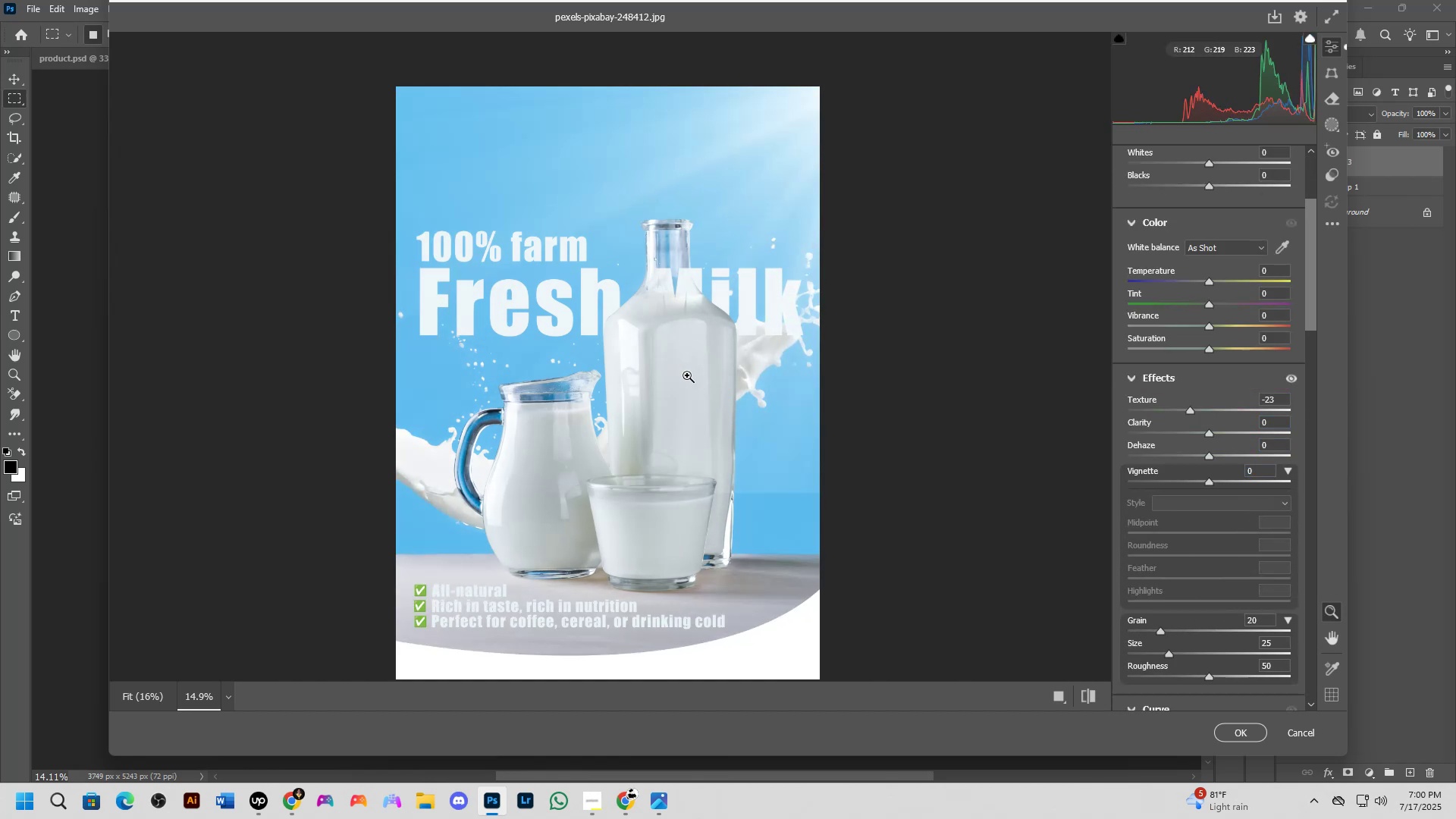 
hold_key(key=Space, duration=0.82)
 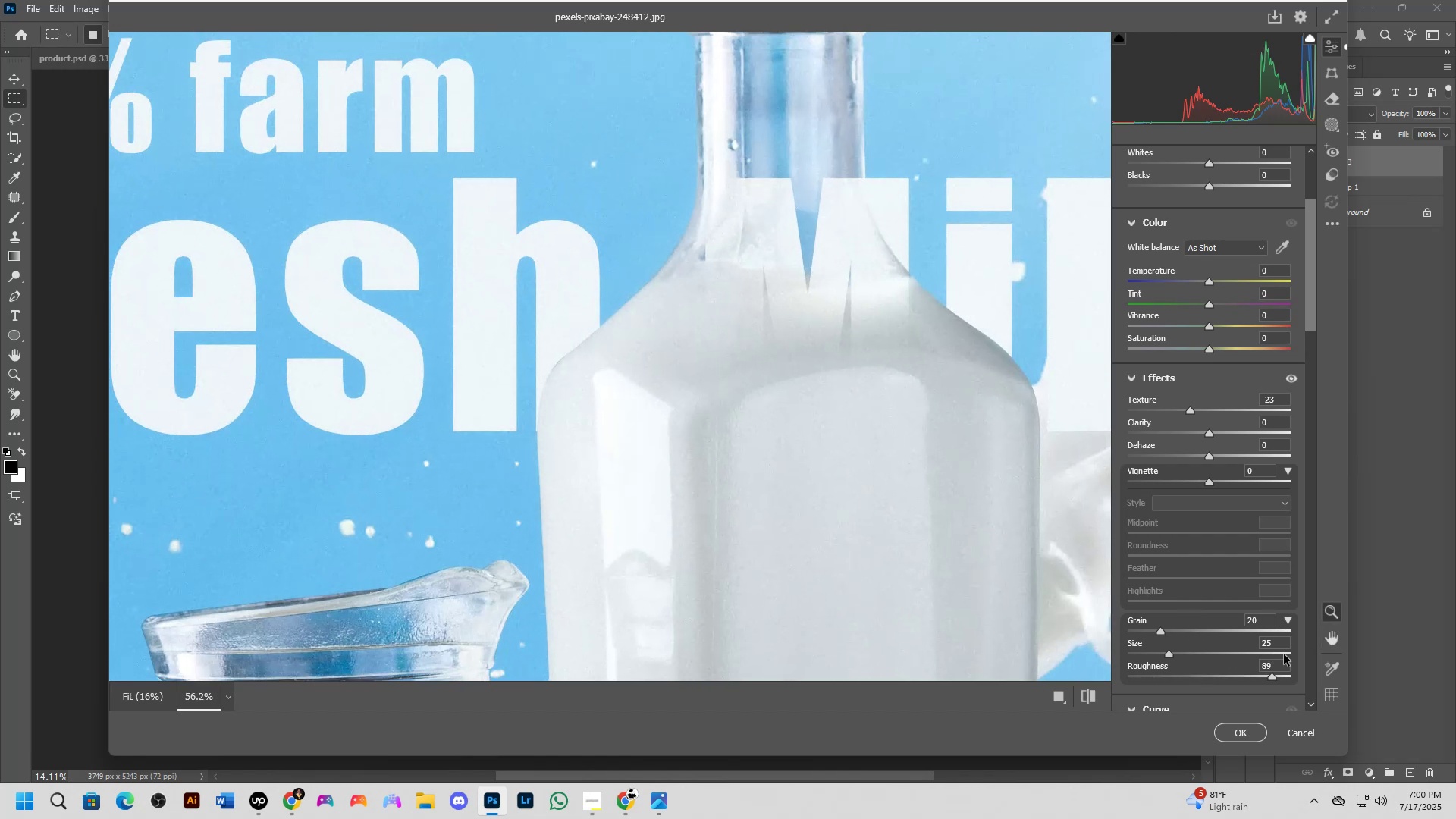 
wait(6.96)
 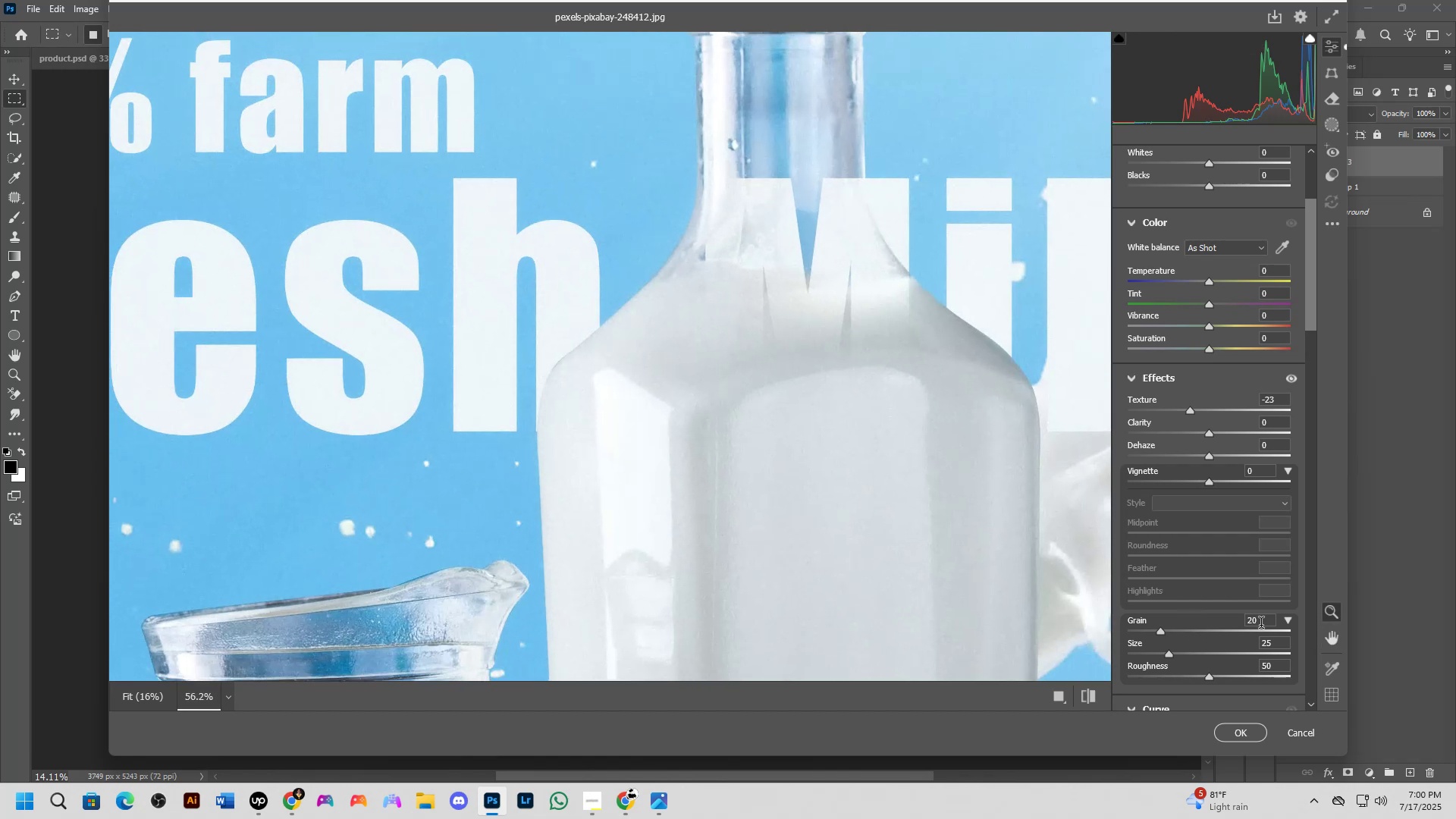 
hold_key(key=Space, duration=0.58)
 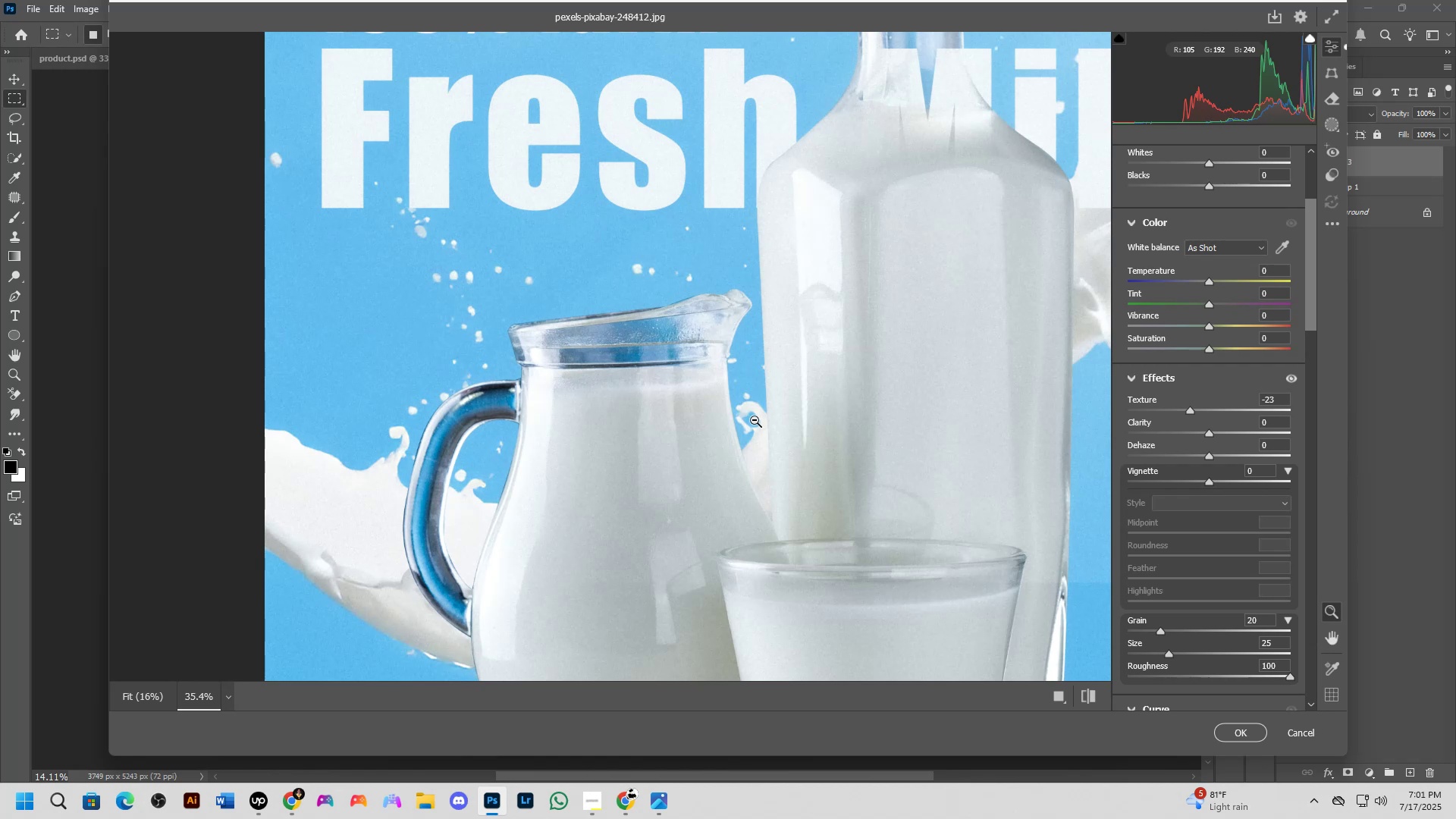 
wait(23.85)
 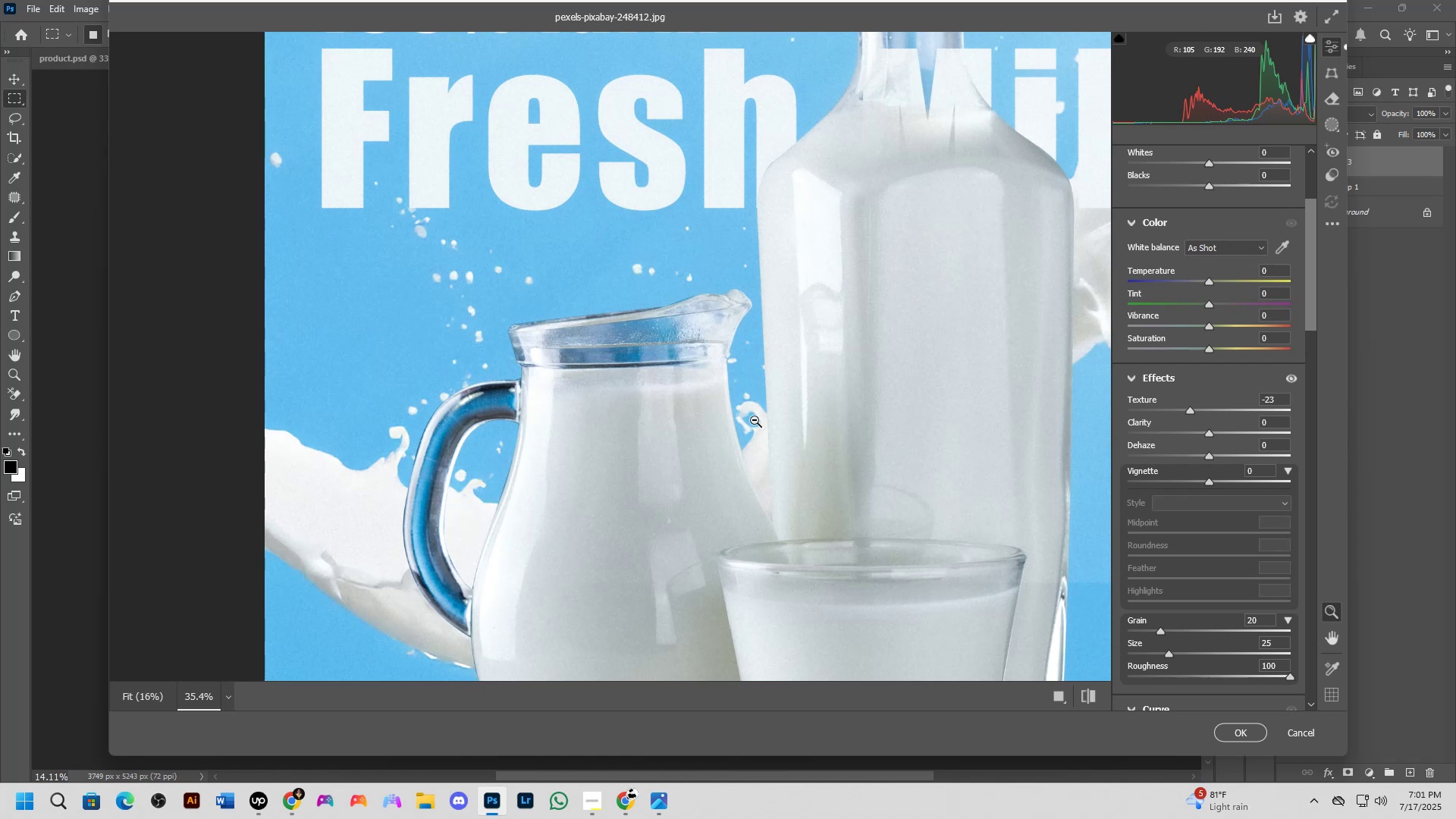 
scroll: coordinate [621, 413], scroll_direction: down, amount: 2.0
 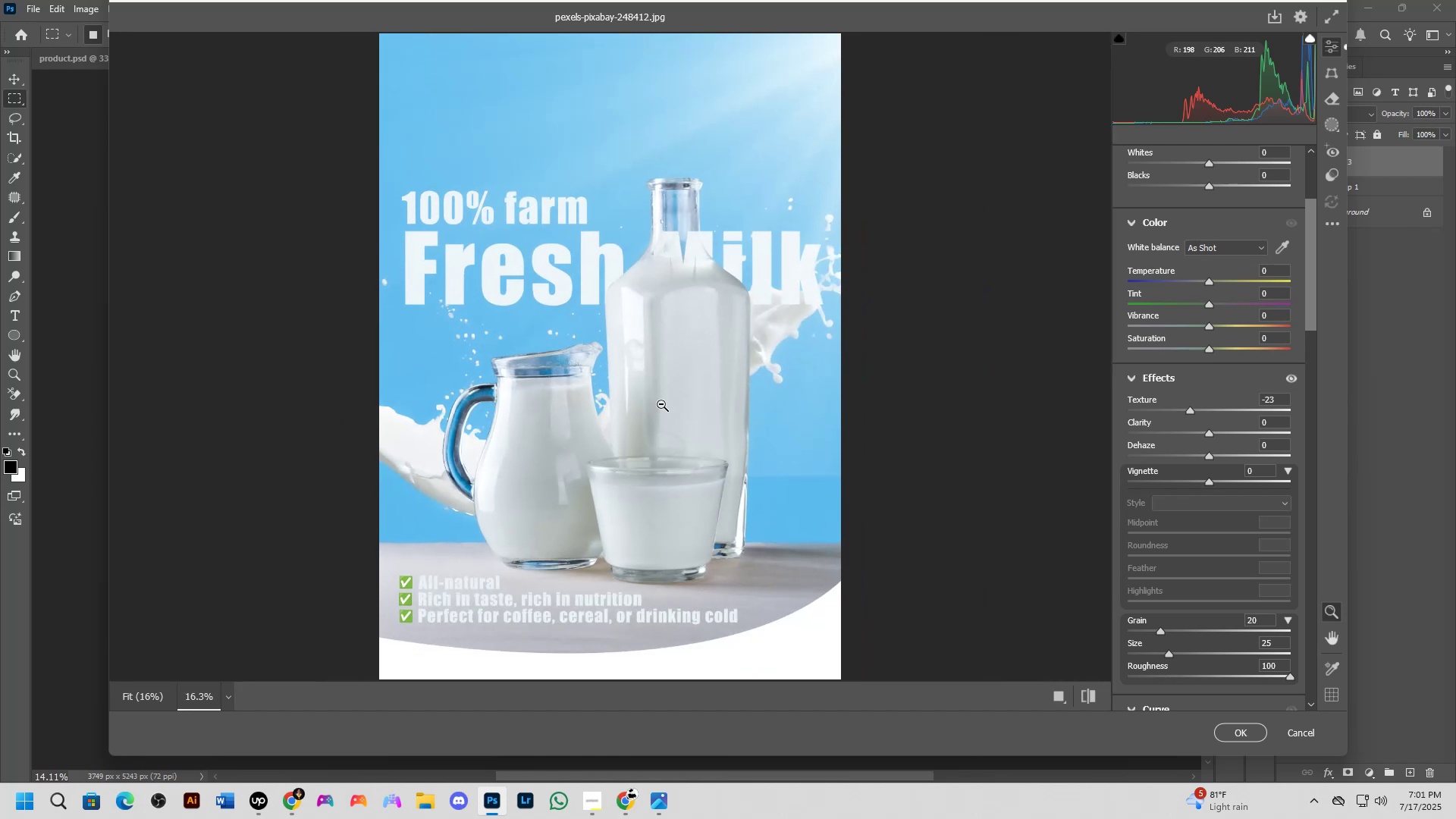 
wait(11.85)
 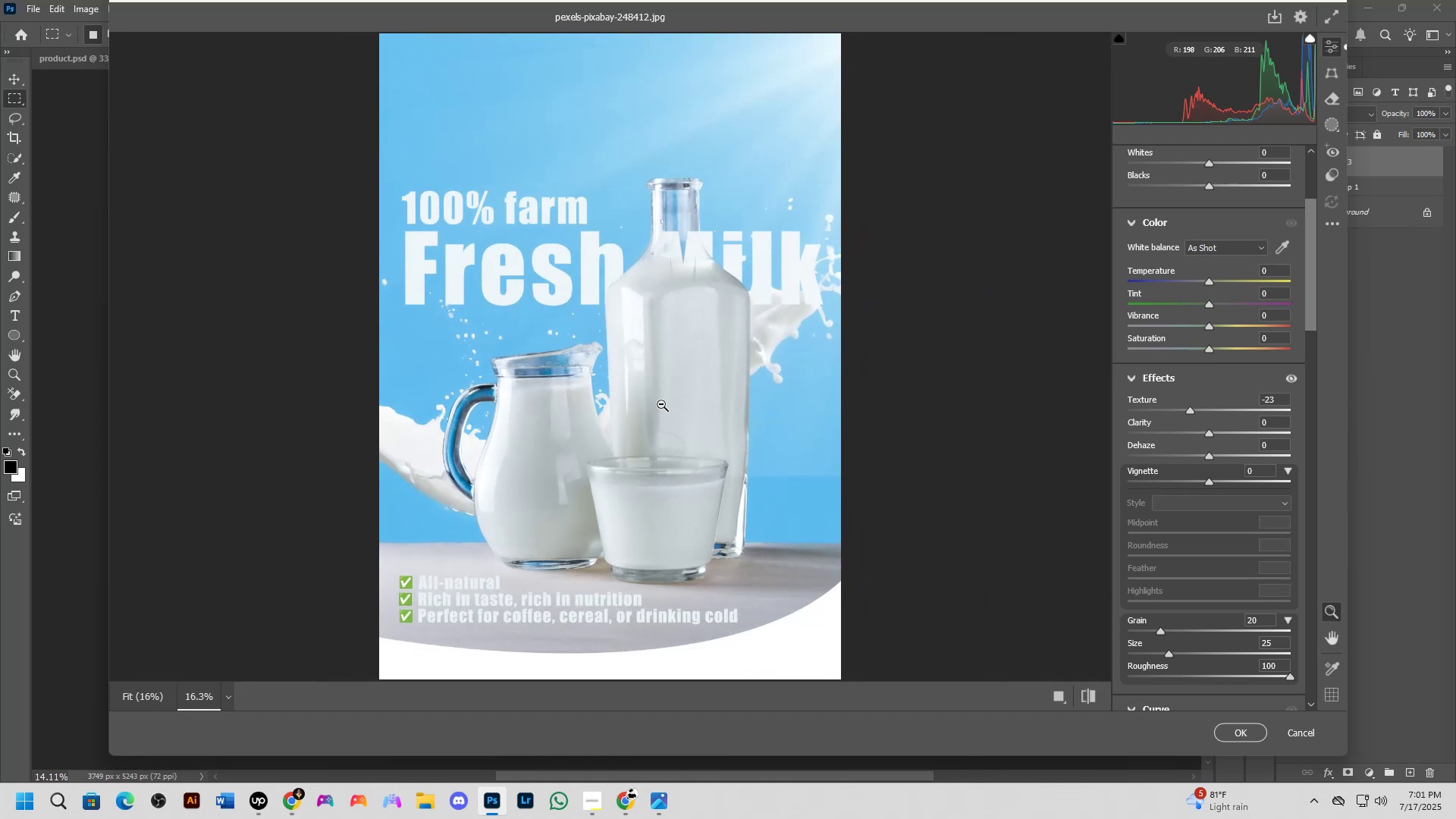 
left_click([1242, 733])
 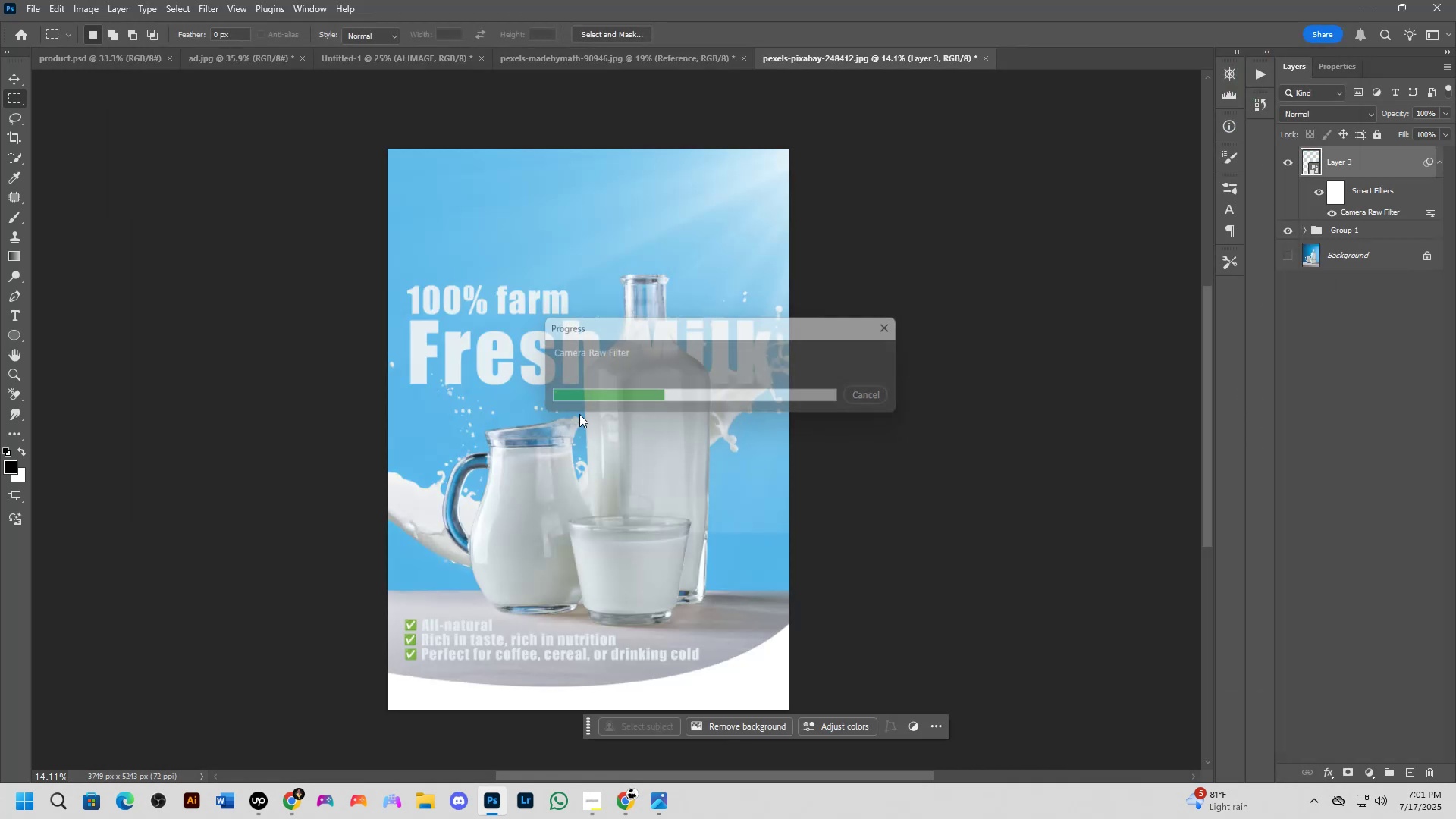 
hold_key(key=Space, duration=0.5)
 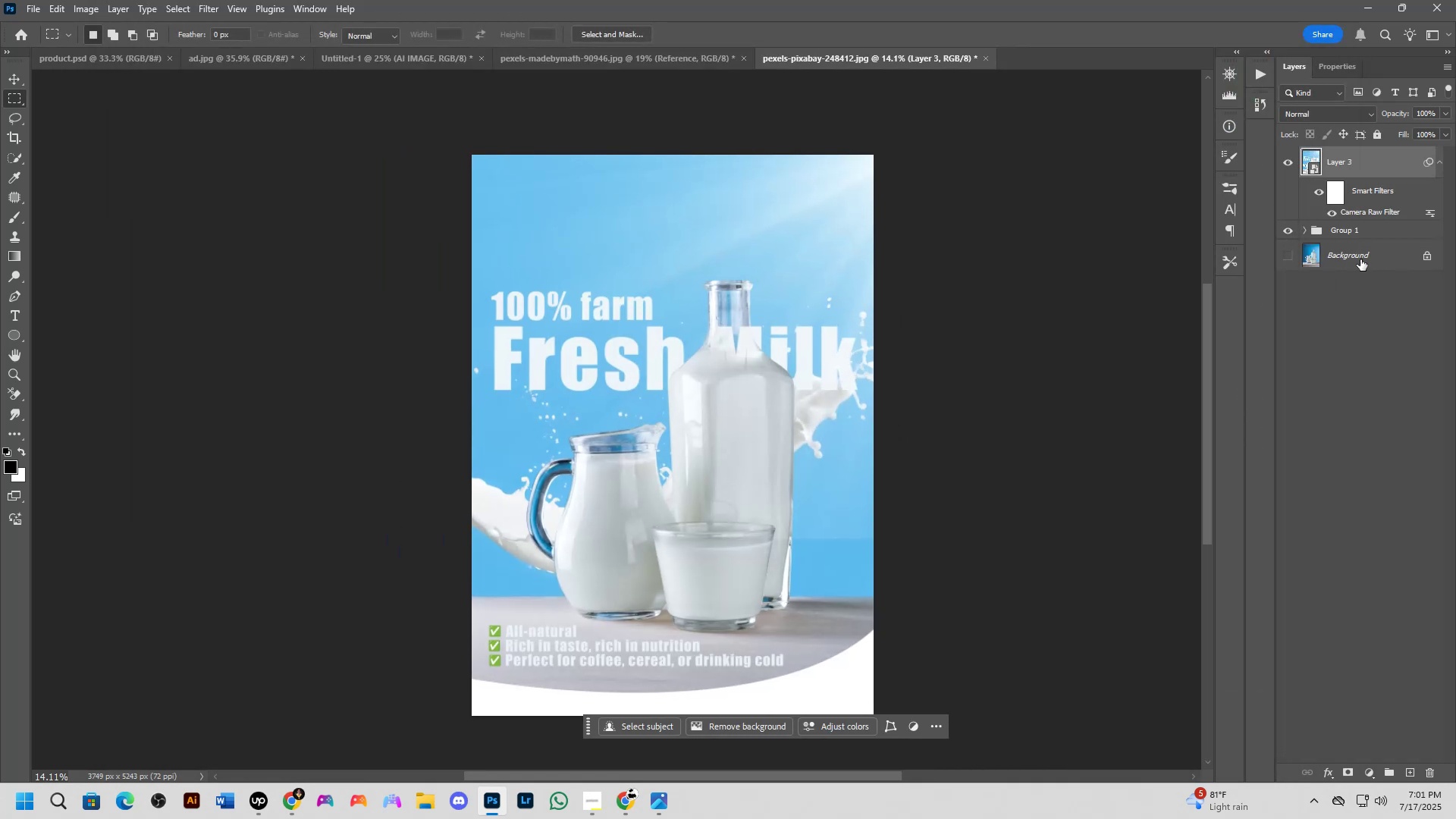 
left_click([1363, 260])
 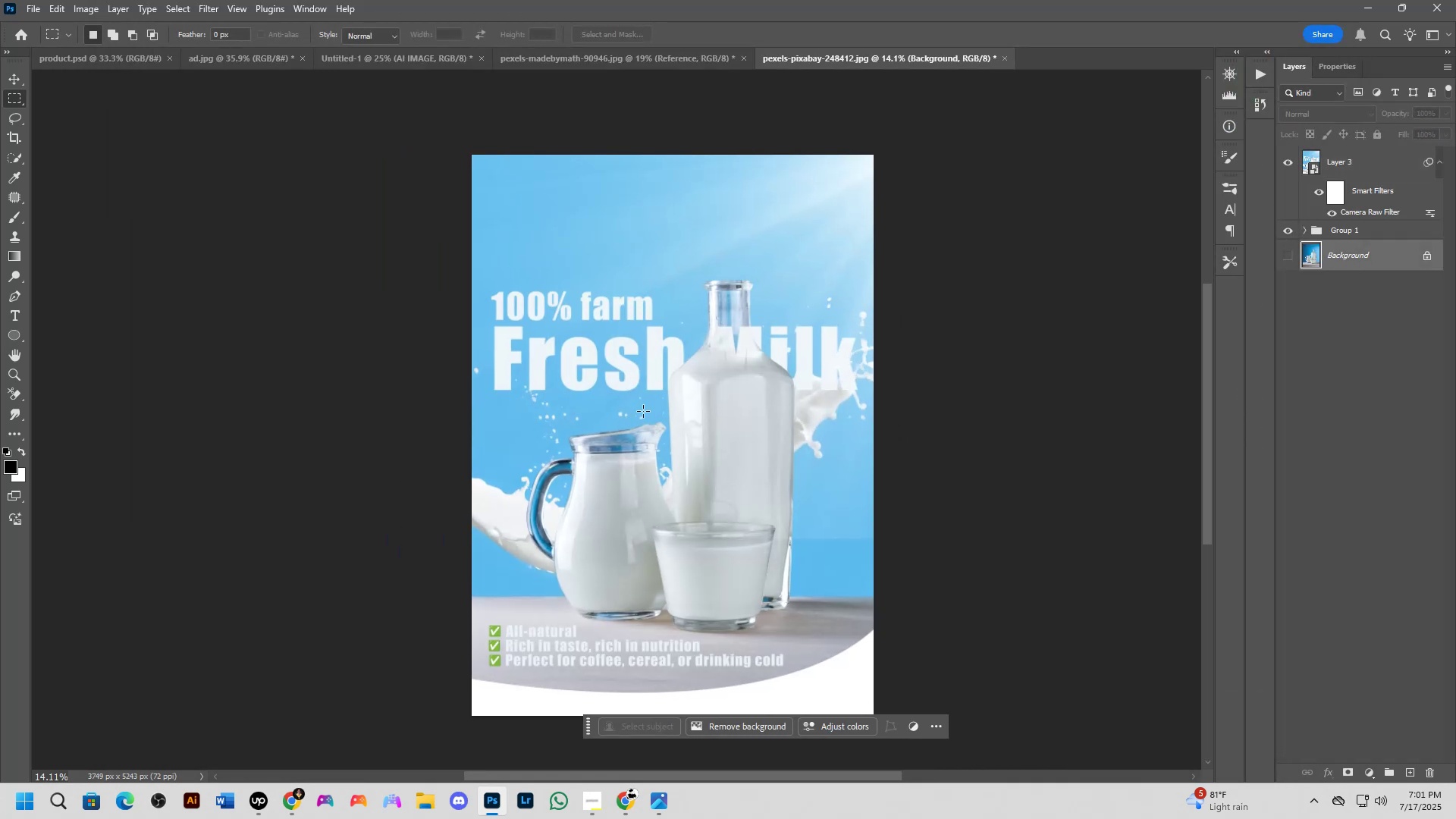 
hold_key(key=Space, duration=0.78)
 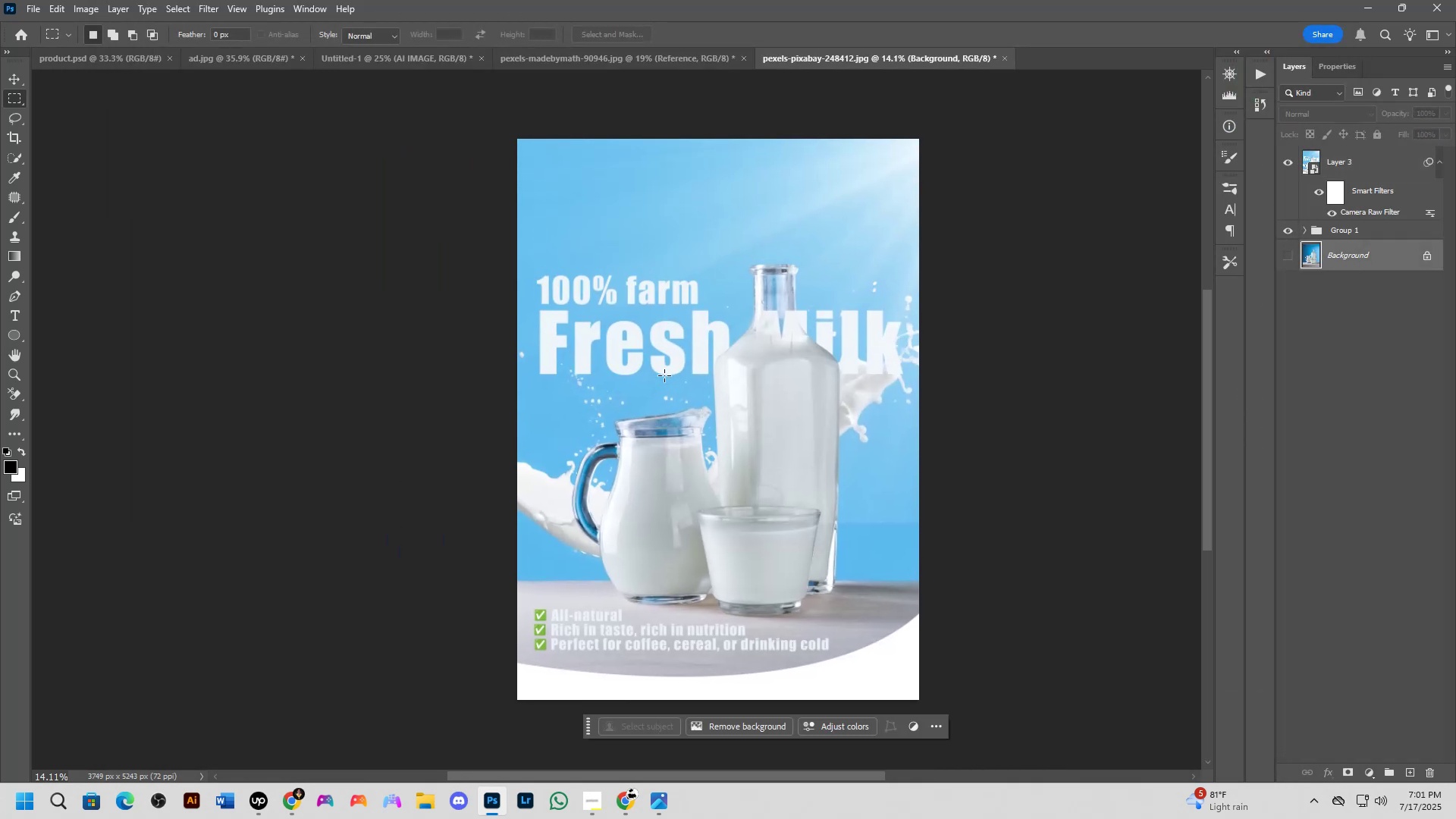 
hold_key(key=ShiftLeft, duration=0.35)
scroll: coordinate [704, 385], scroll_direction: none, amount: 0.0
 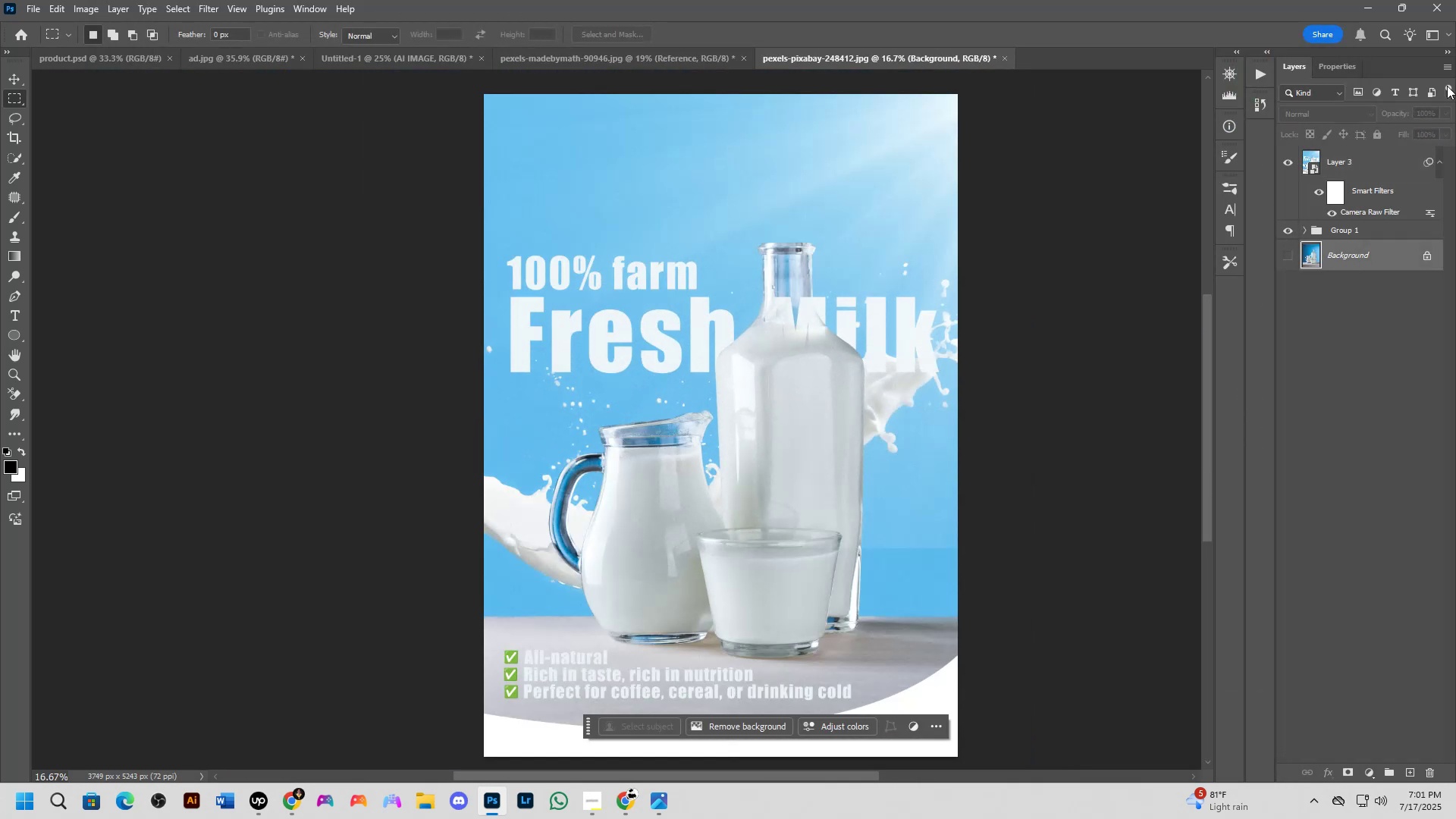 
key(Shift+ShiftLeft)
 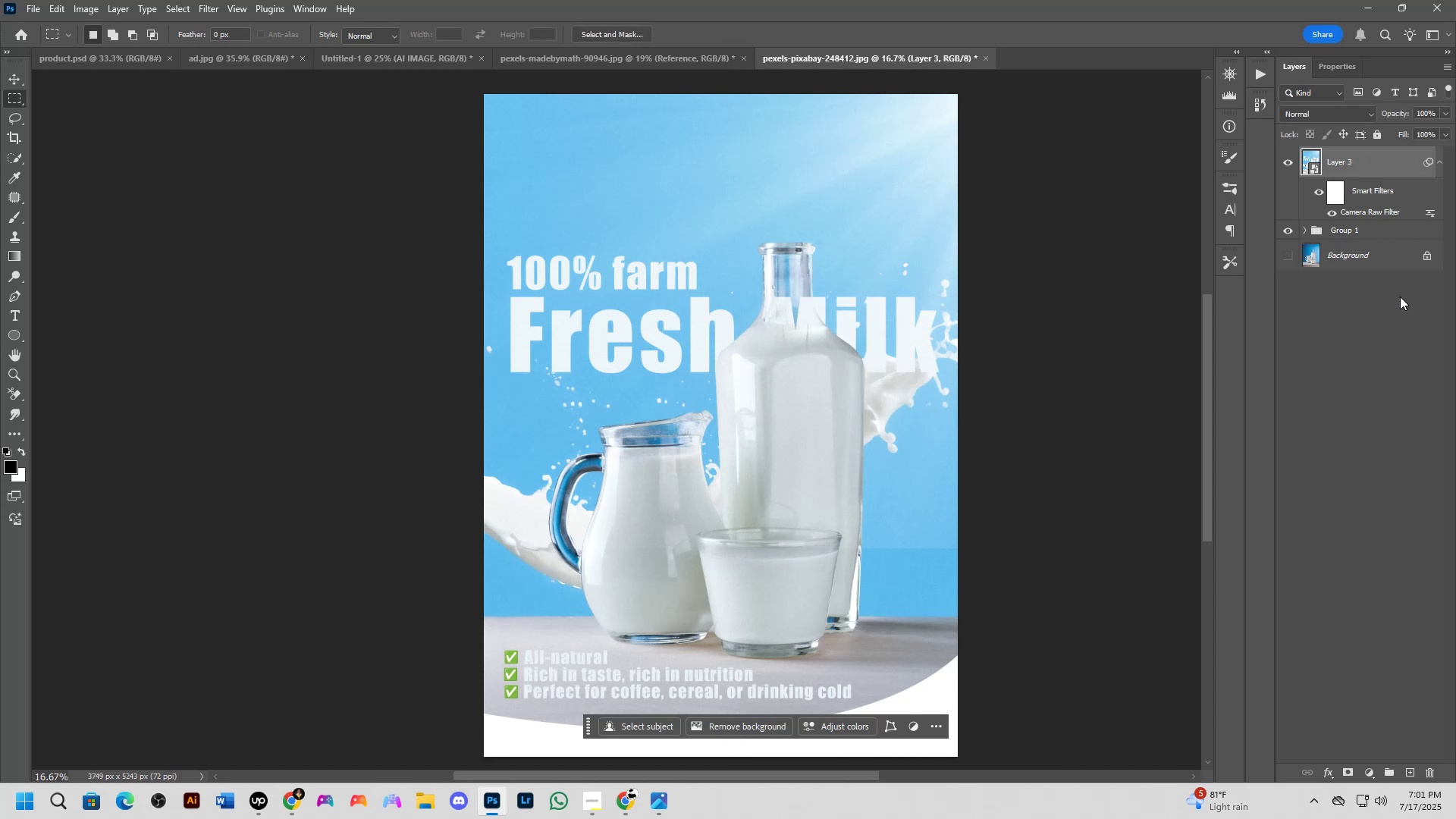 
hold_key(key=ControlLeft, duration=0.81)
 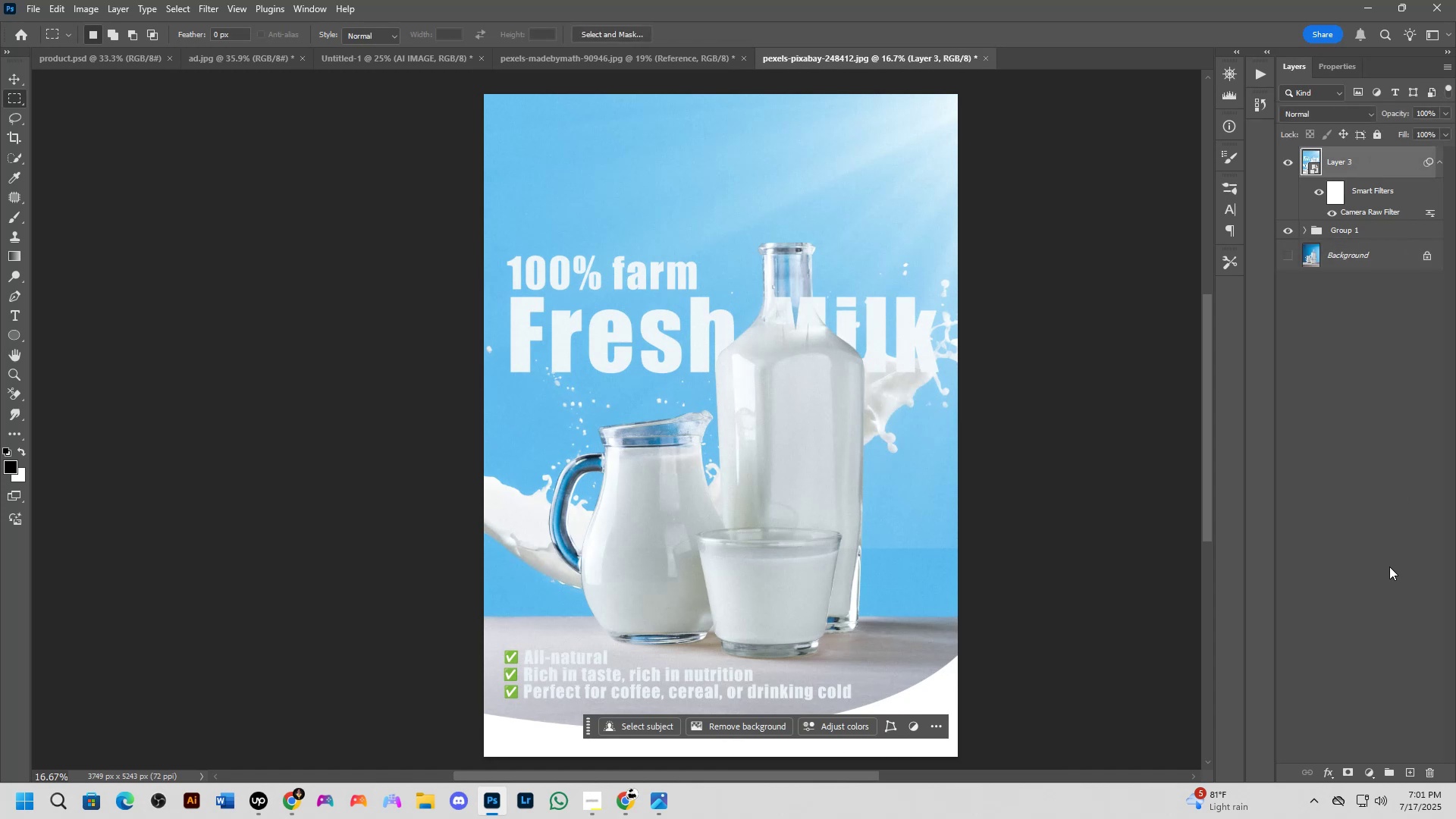 
key(Control+J)
 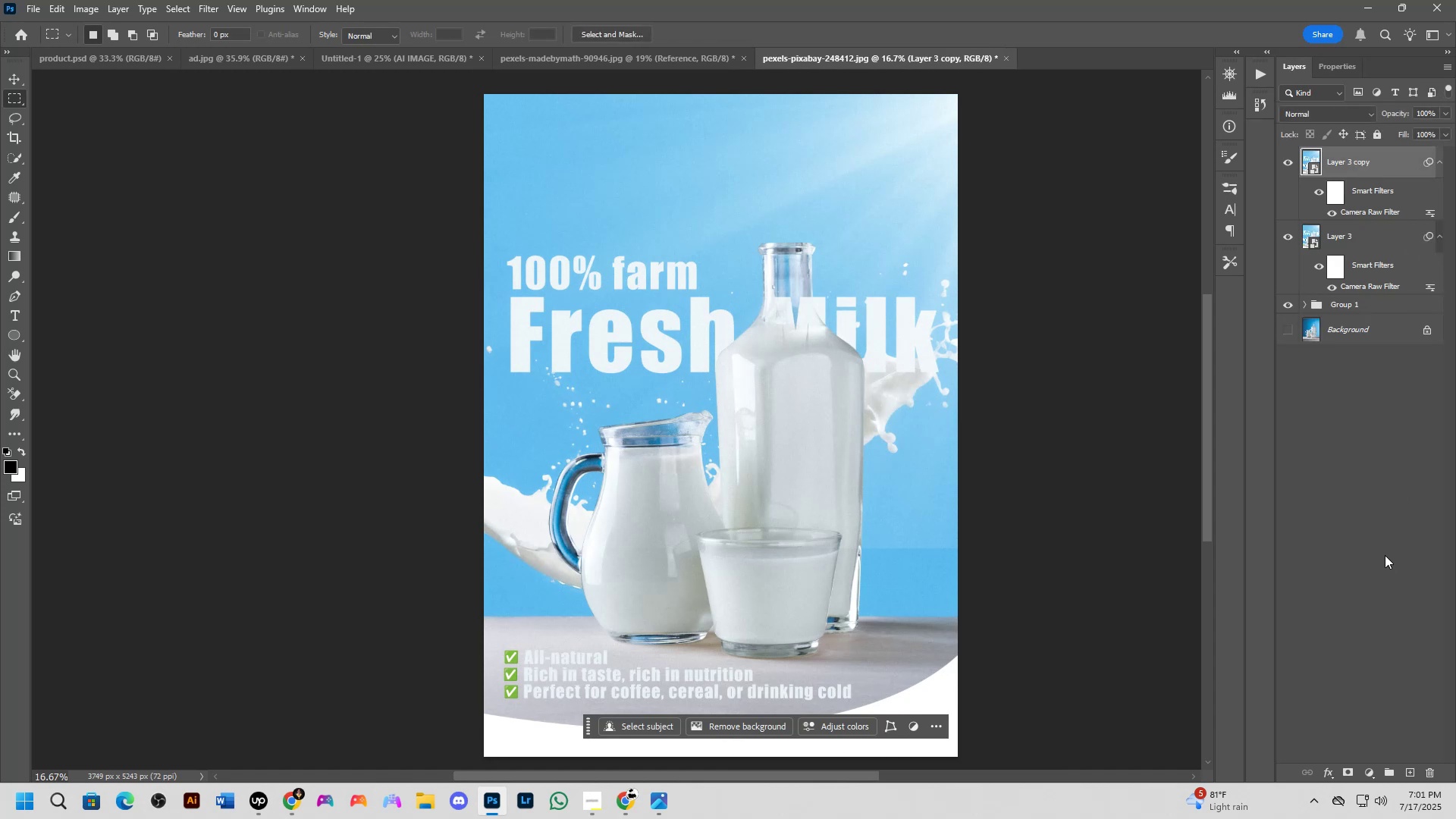 
key(Control+E)
 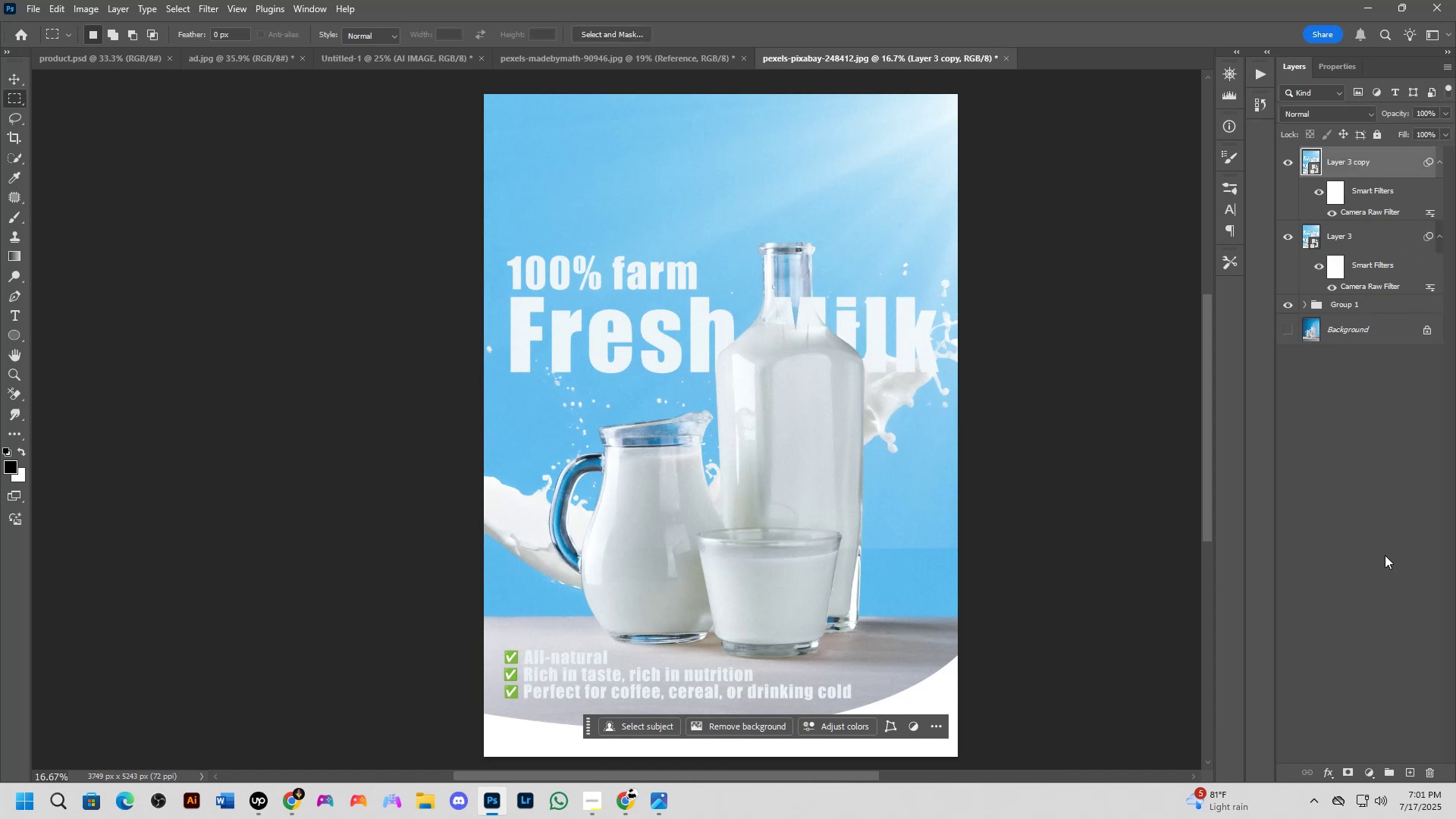 
key(Space)
 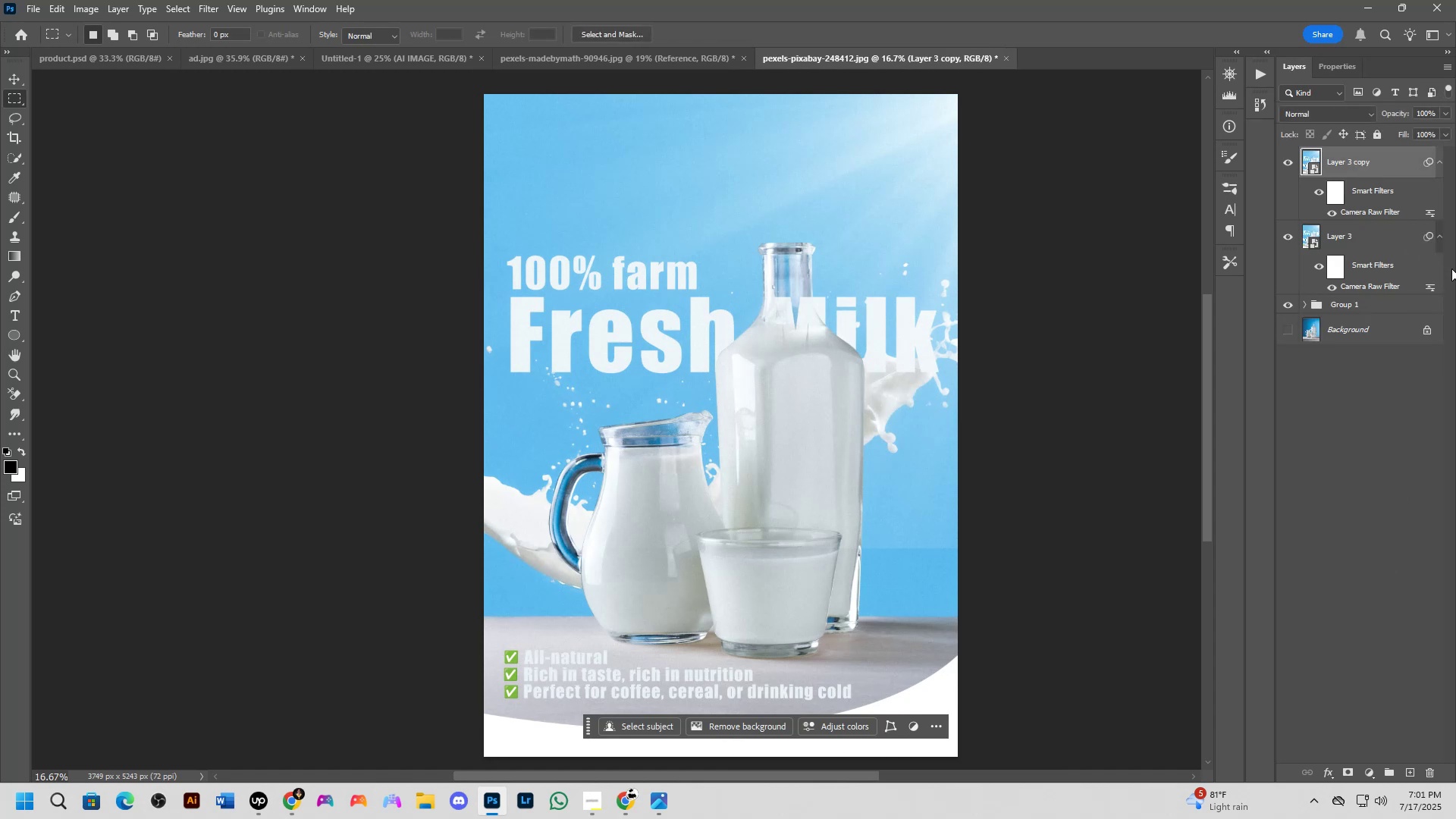 
left_click([1387, 241])
 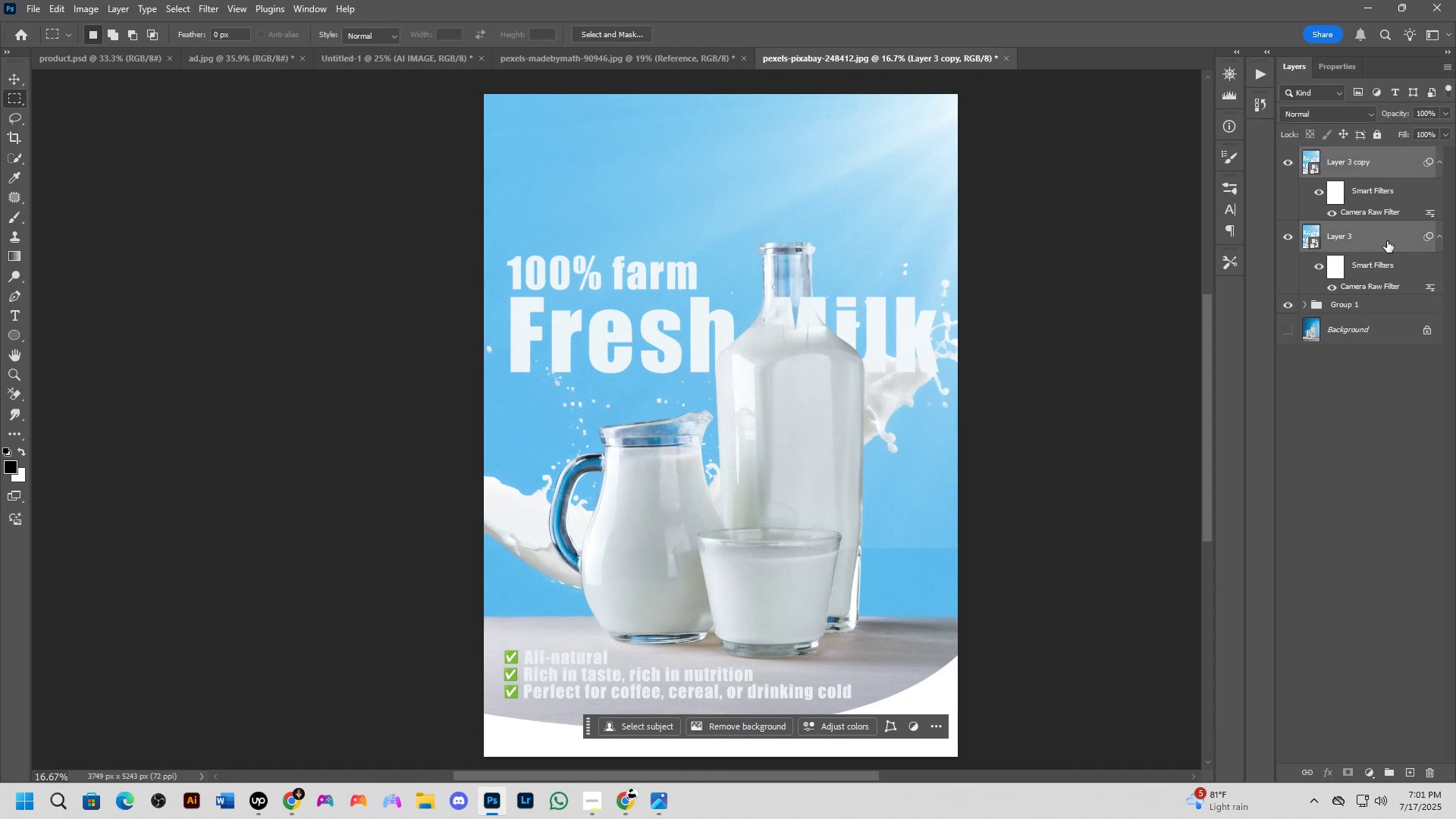 
key(Control+E)
 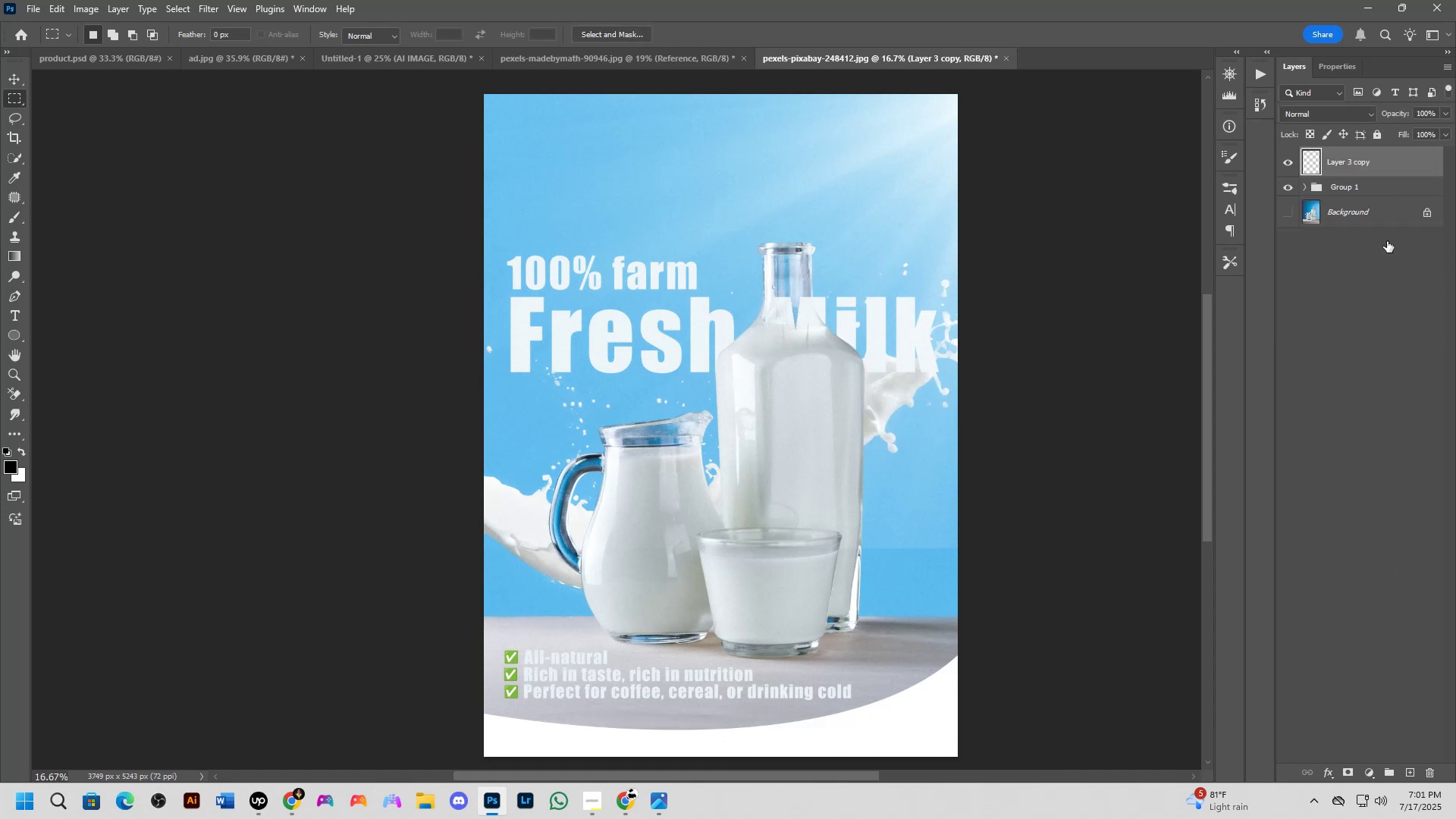 
key(Space)
 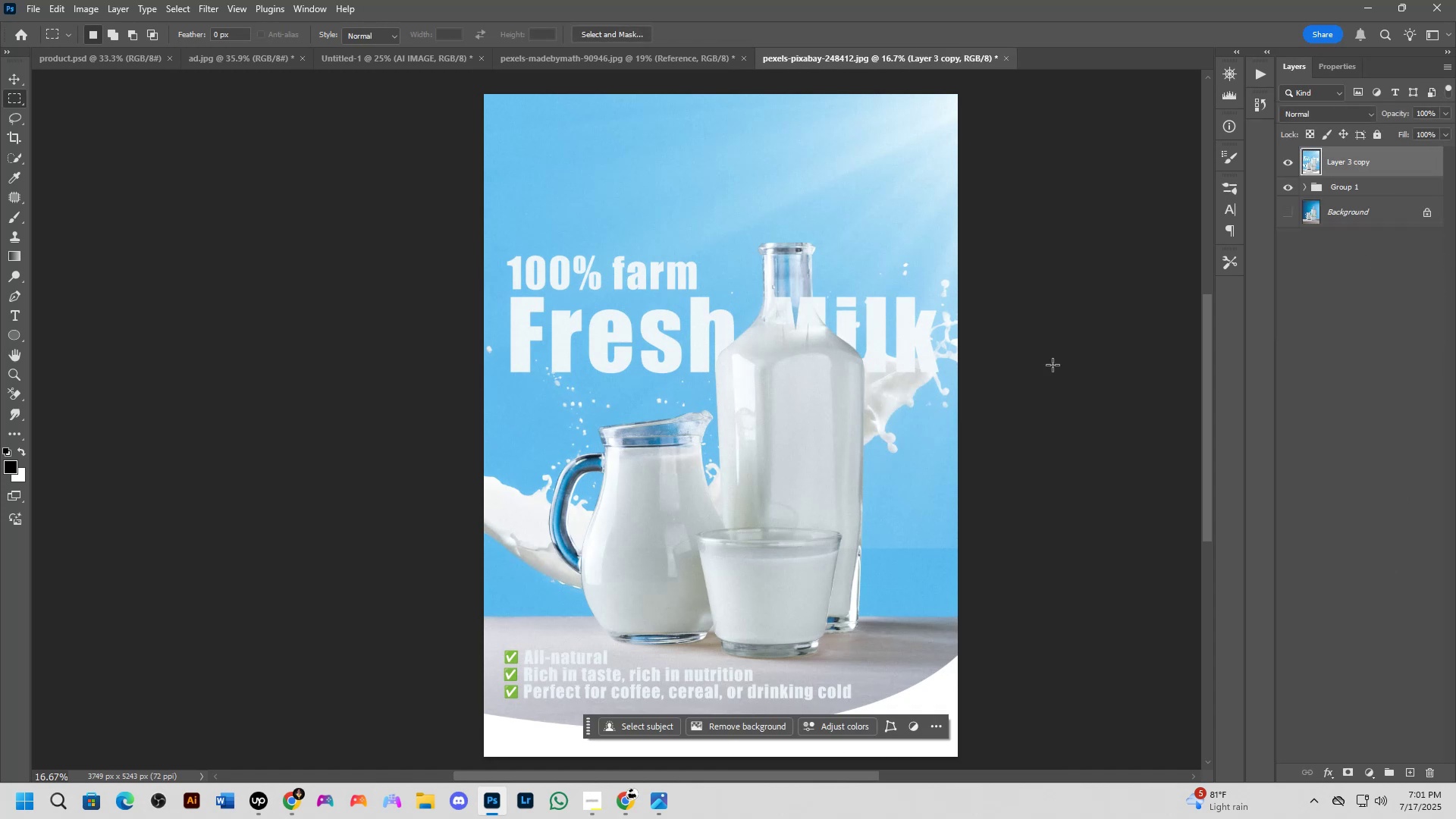 
hold_key(key=Space, duration=0.47)
 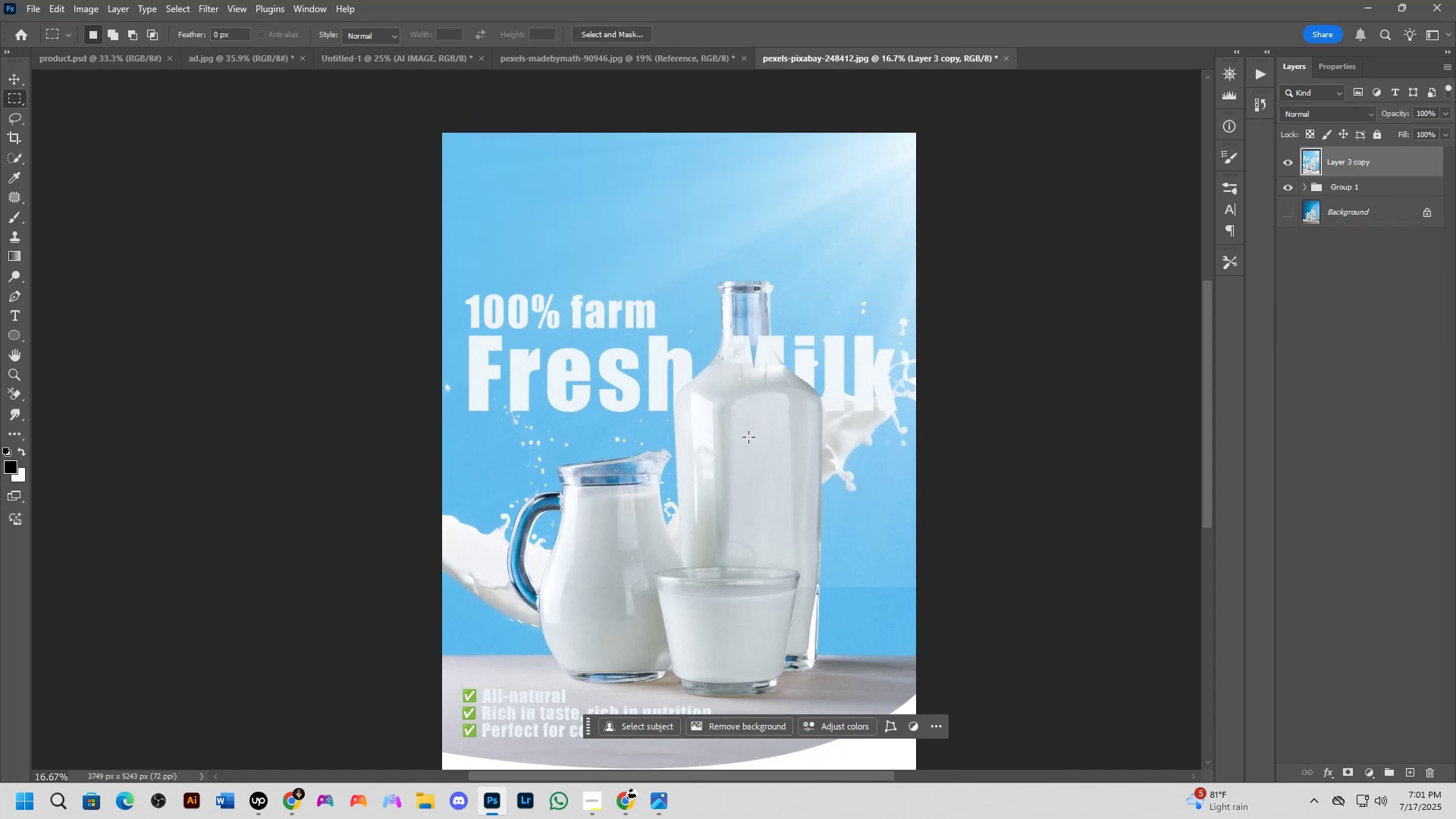 
scroll: coordinate [1045, 293], scroll_direction: up, amount: 6.0
 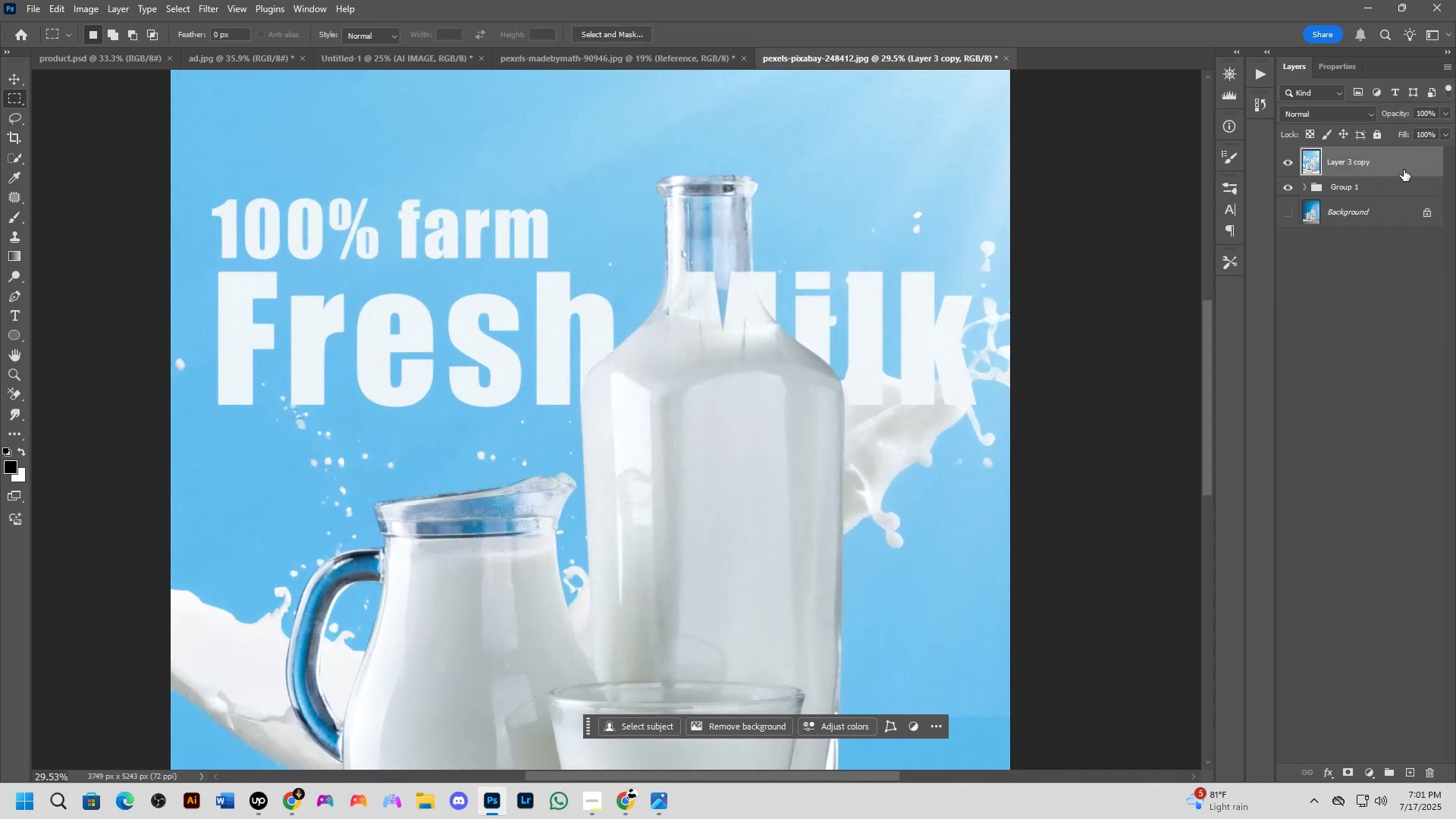 
key(Control+J)
 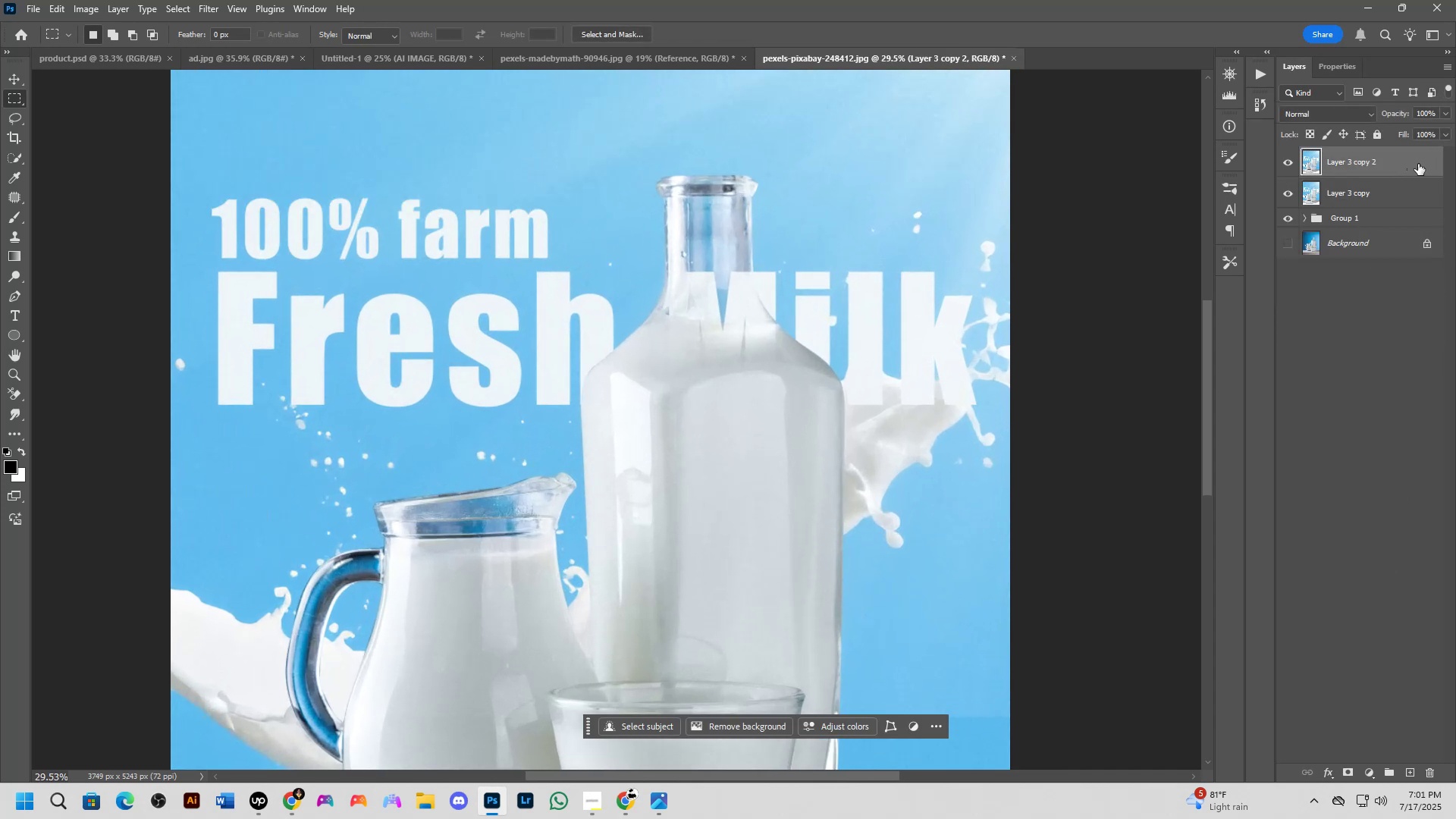 
double_click([1418, 164])
 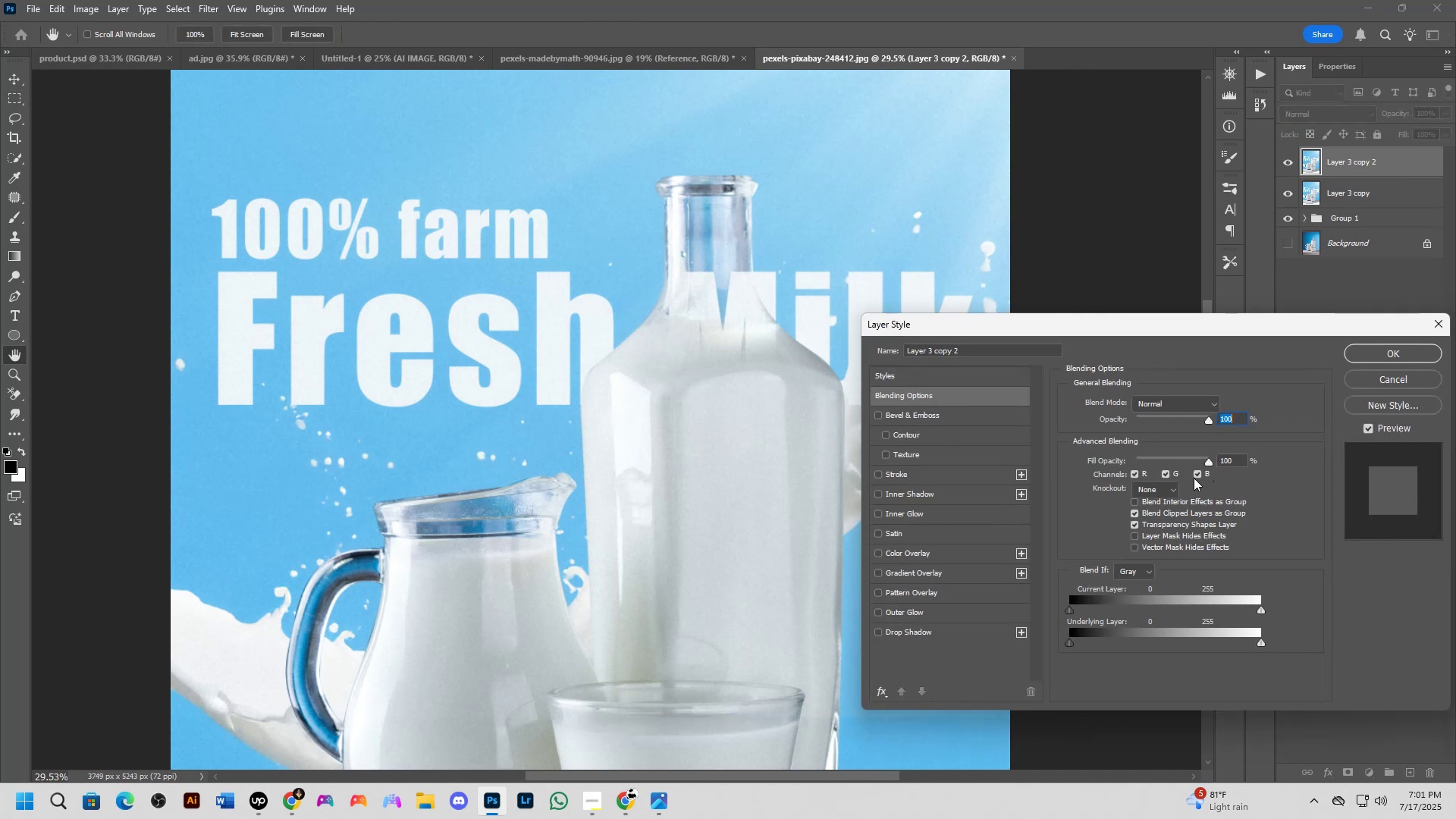 
double_click([1175, 474])
 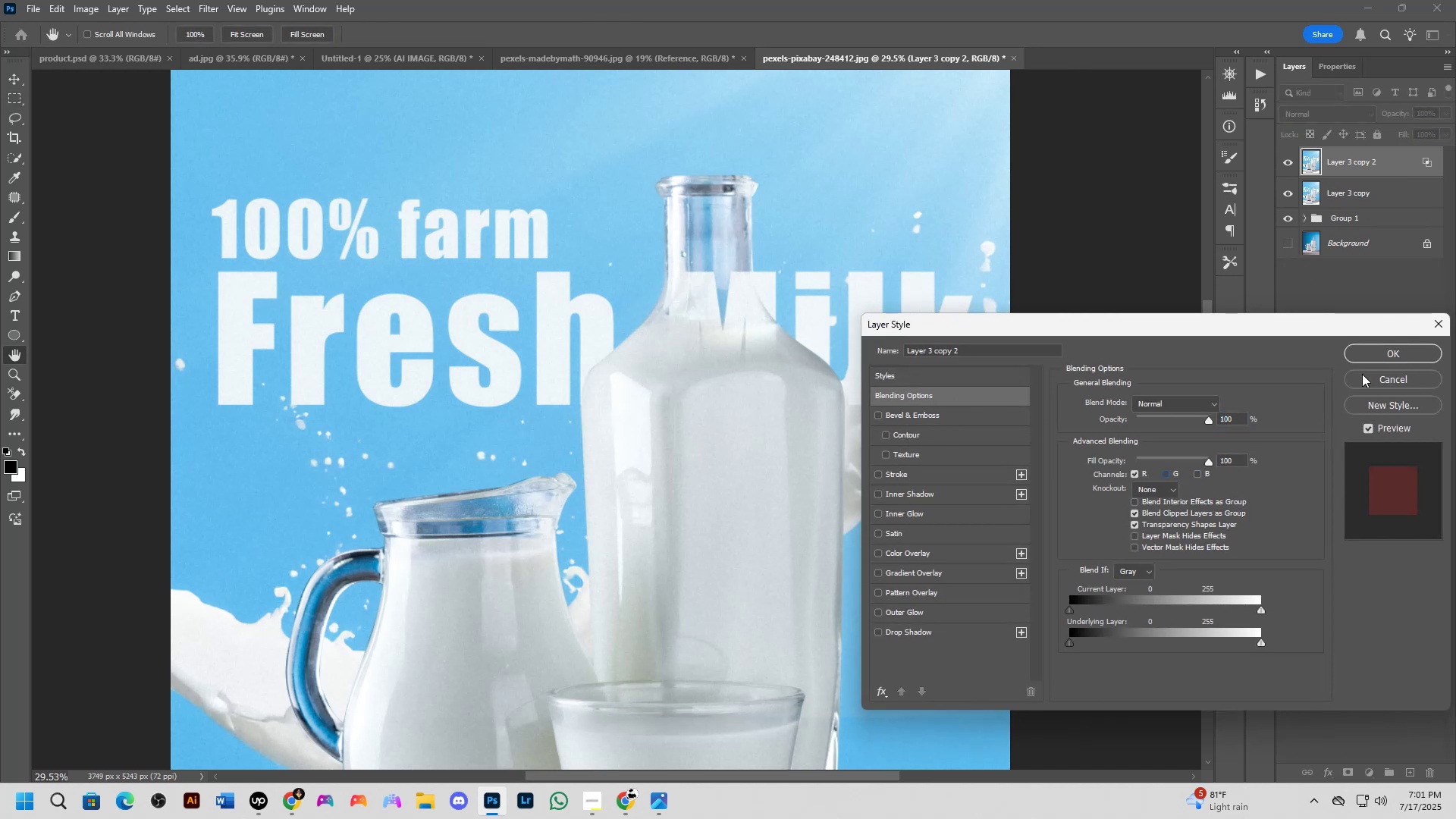 
left_click([1368, 359])
 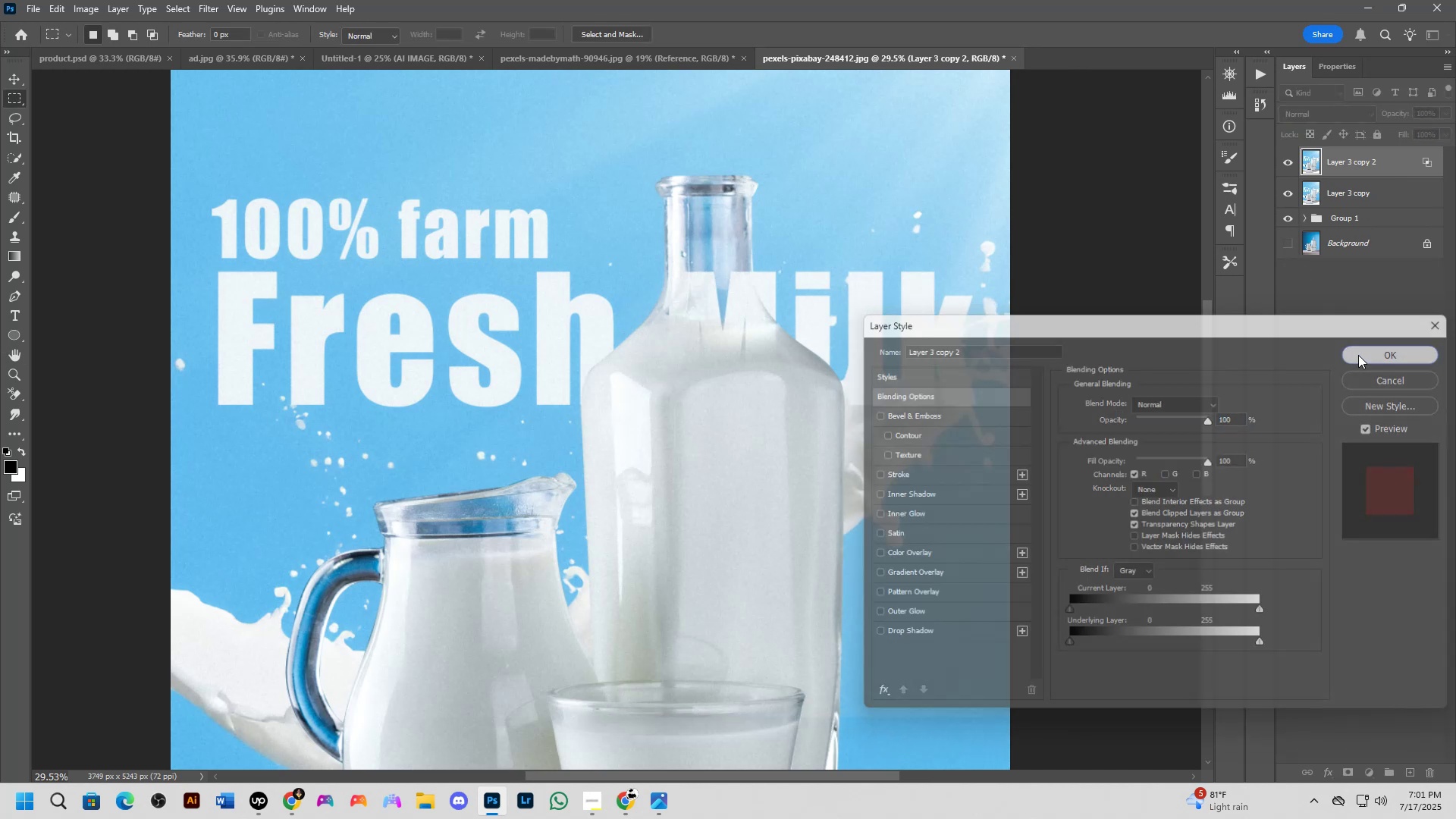 
key(Control+ArrowRight)
 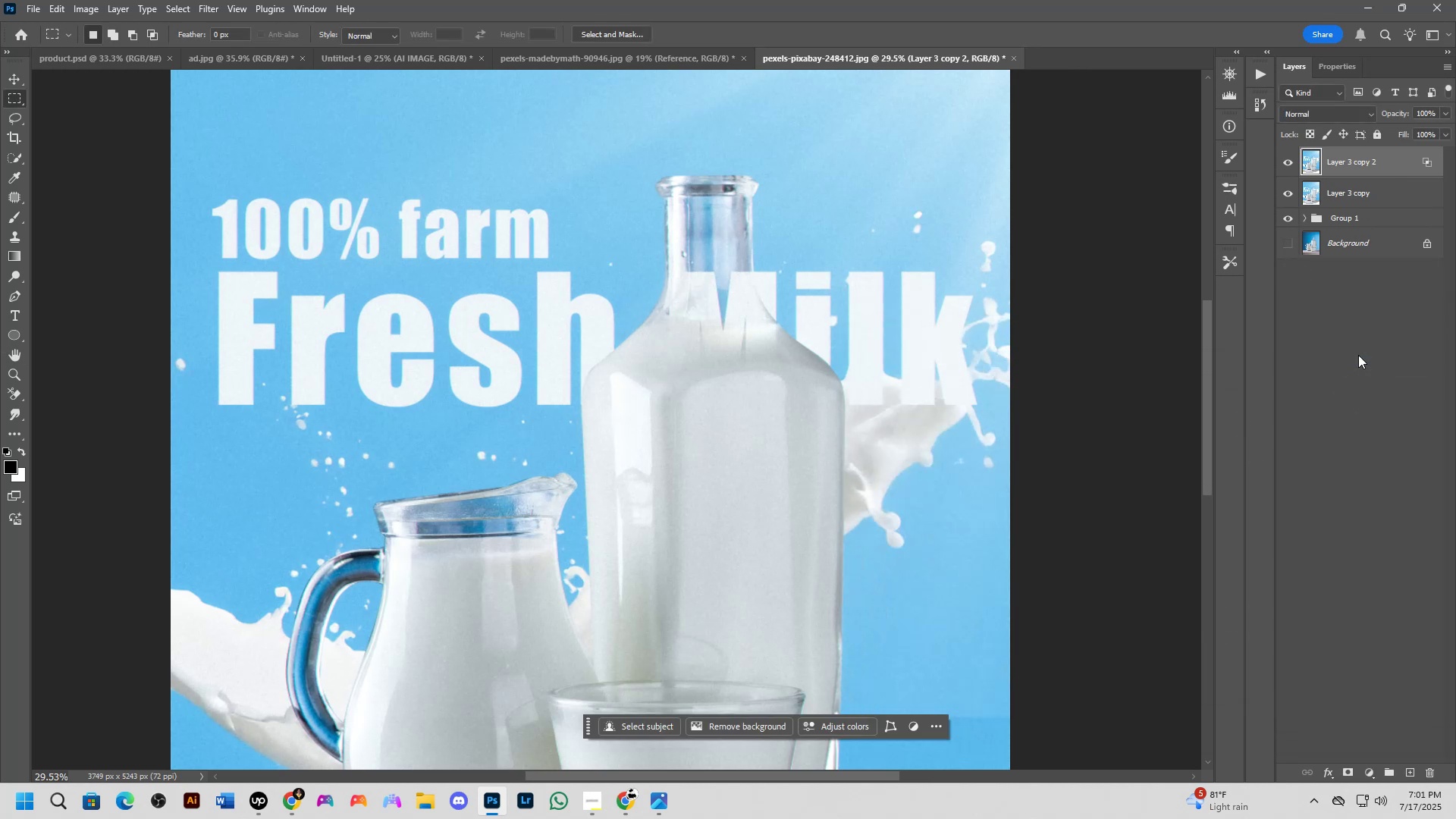 
key(Control+ArrowRight)
 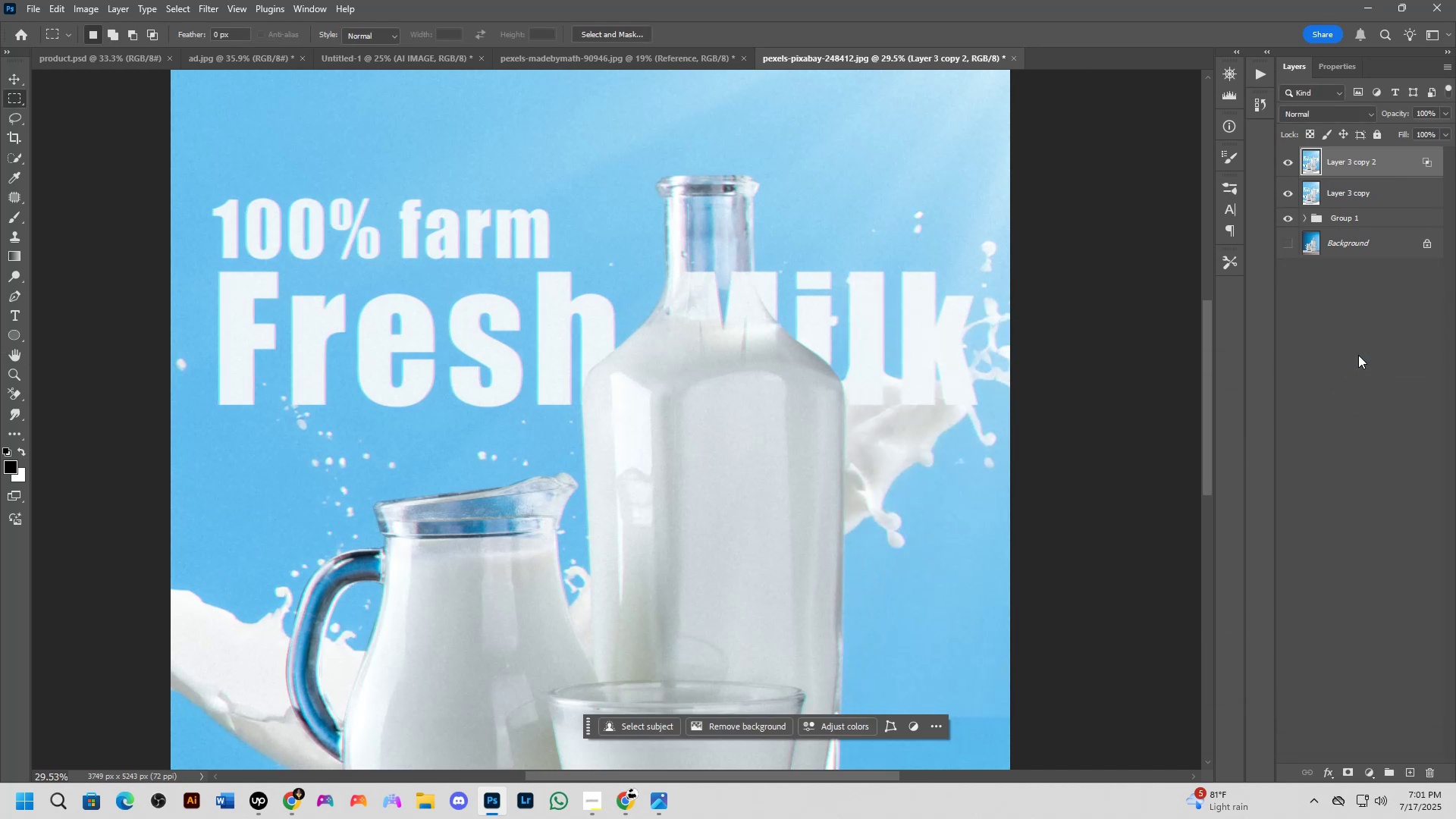 
key(Shift+ShiftLeft)
 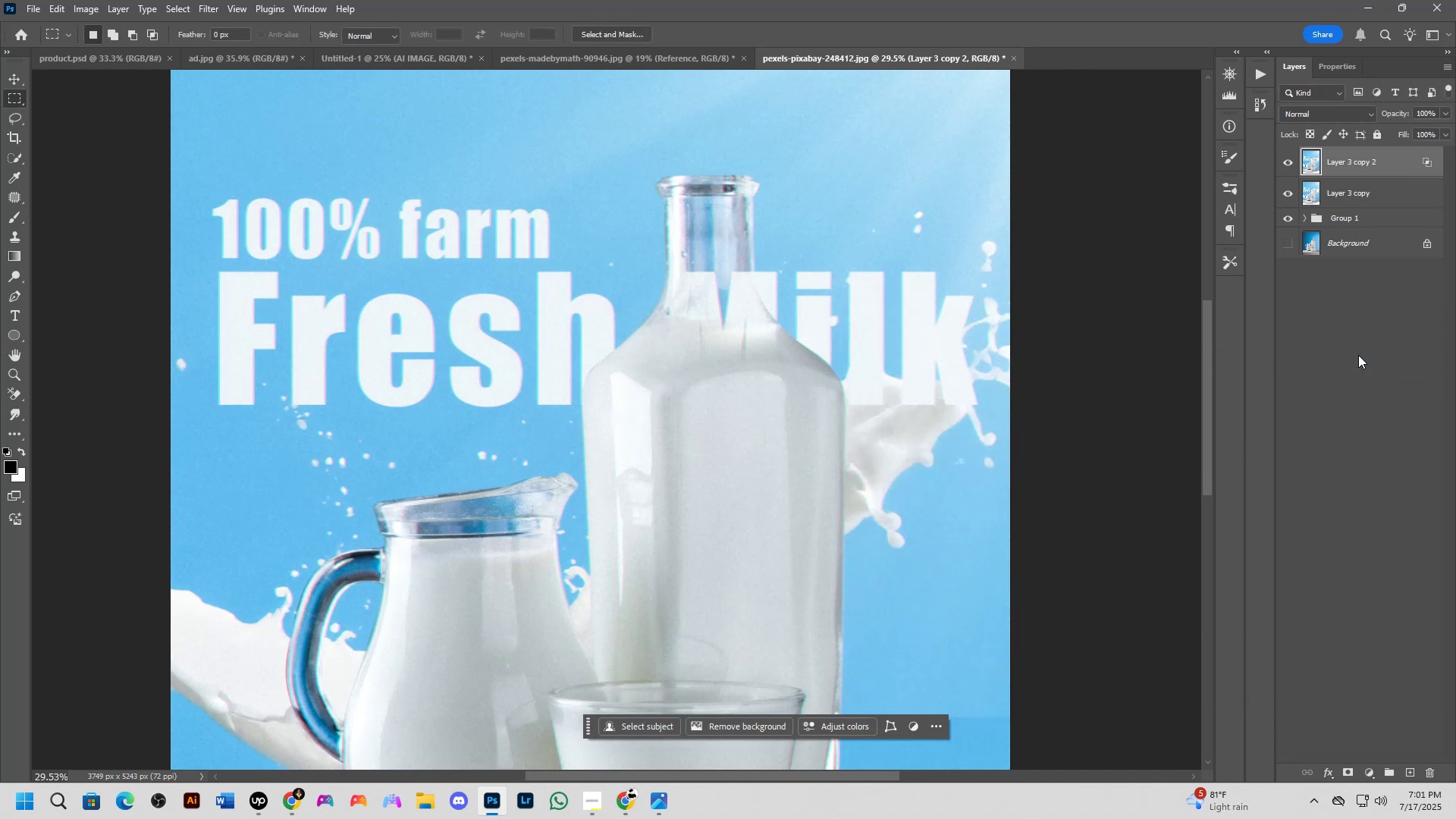 
key(Shift+ShiftLeft)
 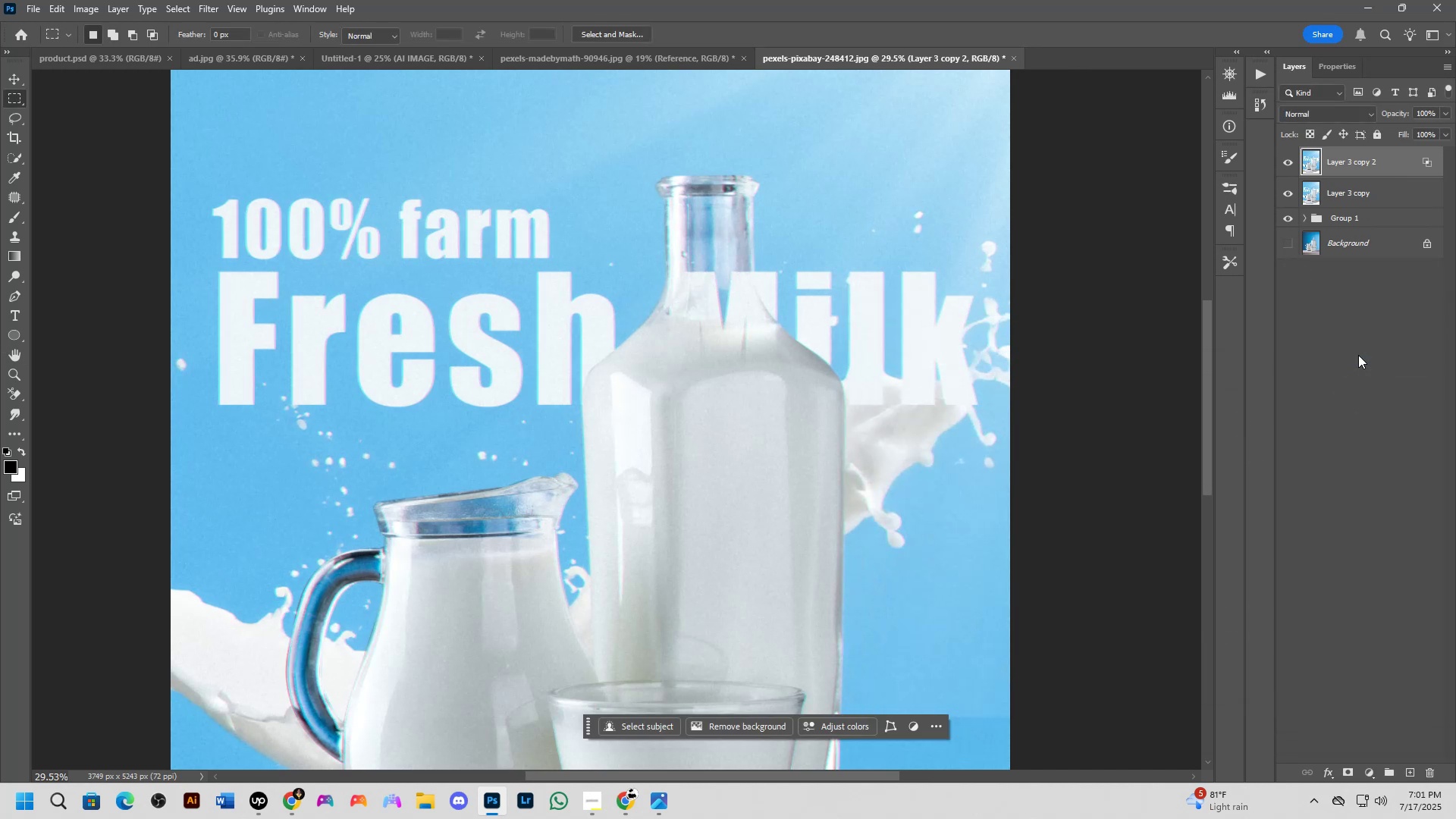 
key(Control+ArrowLeft)
 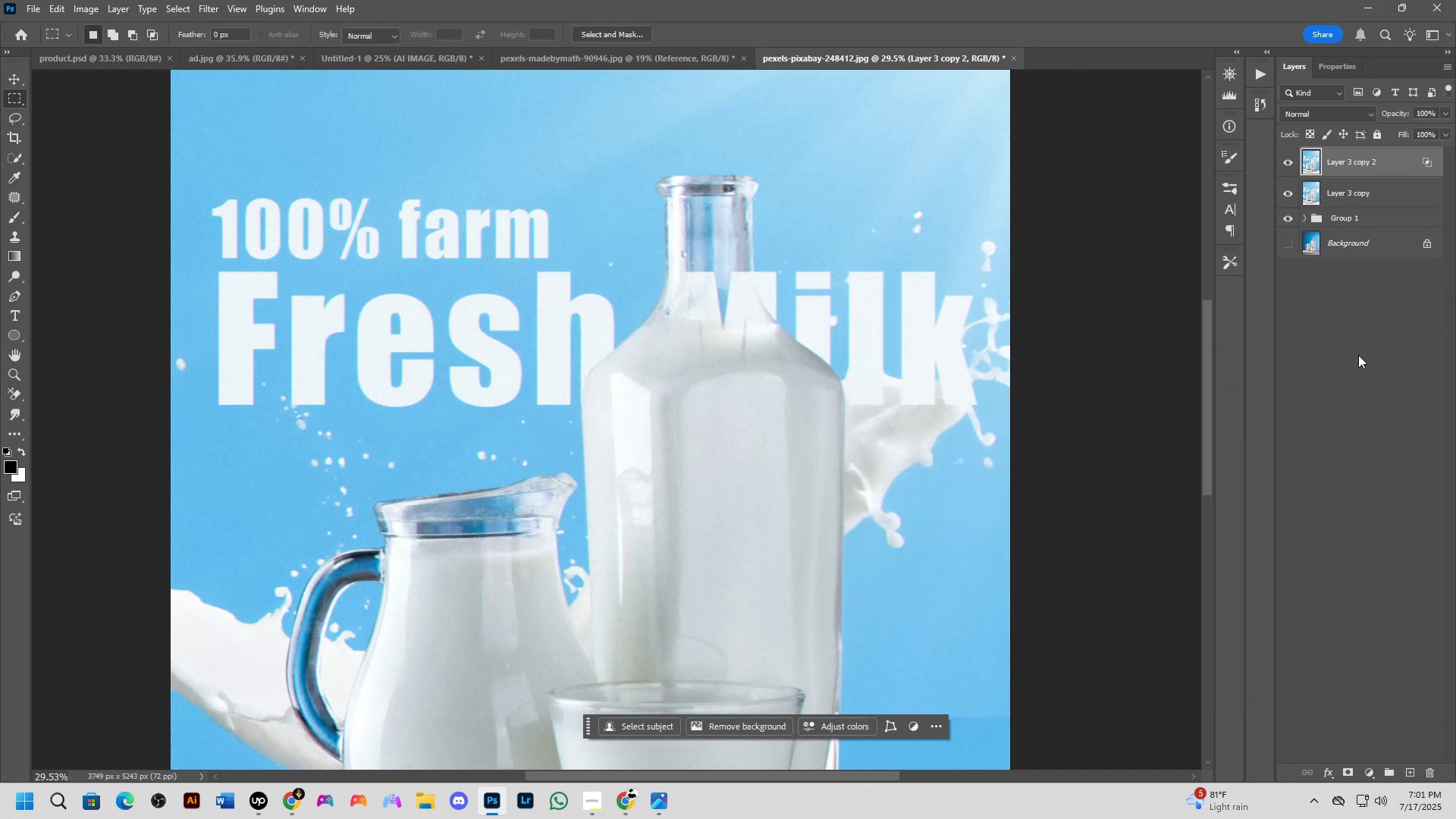 
key(Control+Z)
 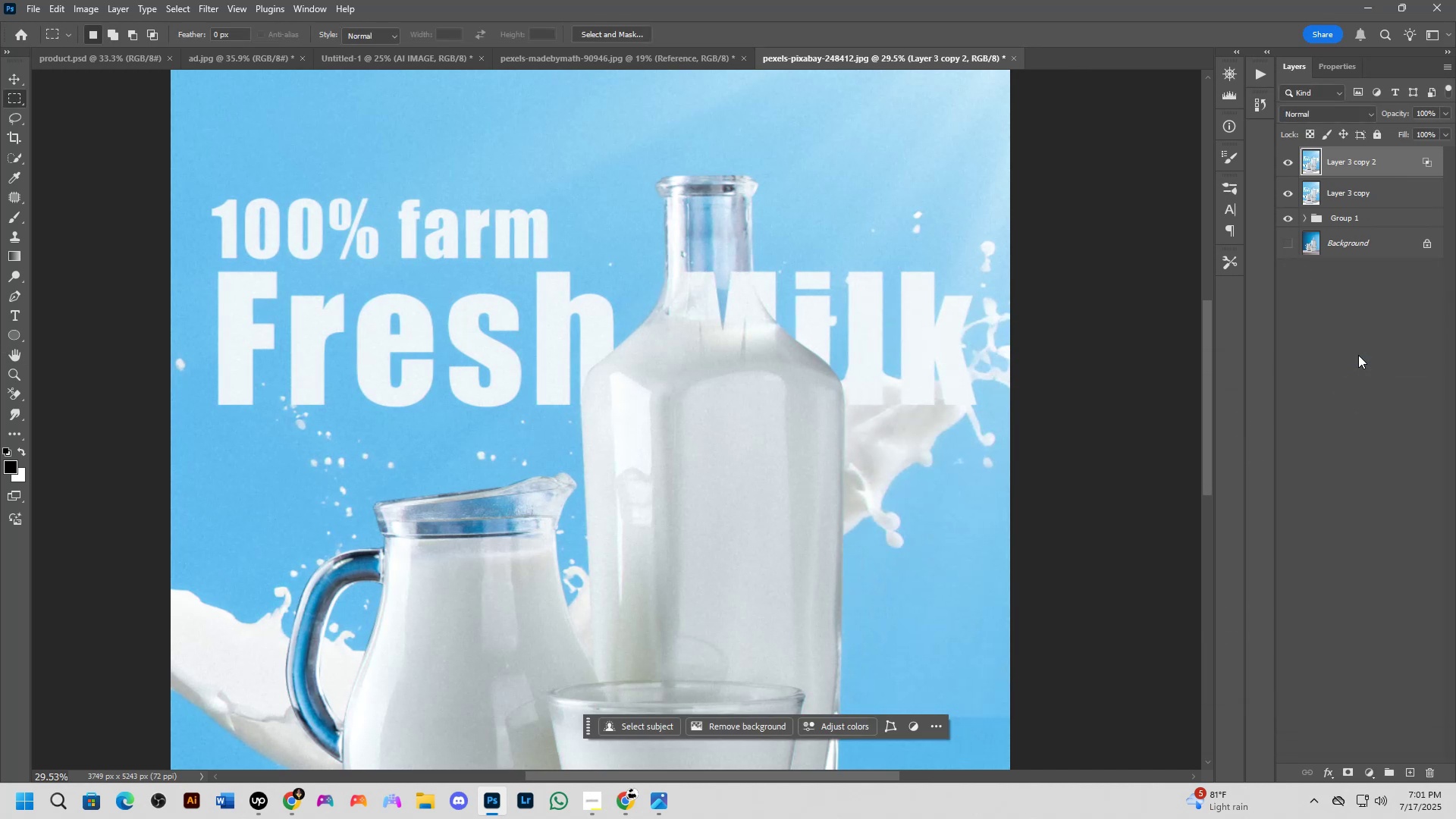 
key(Control+Z)
 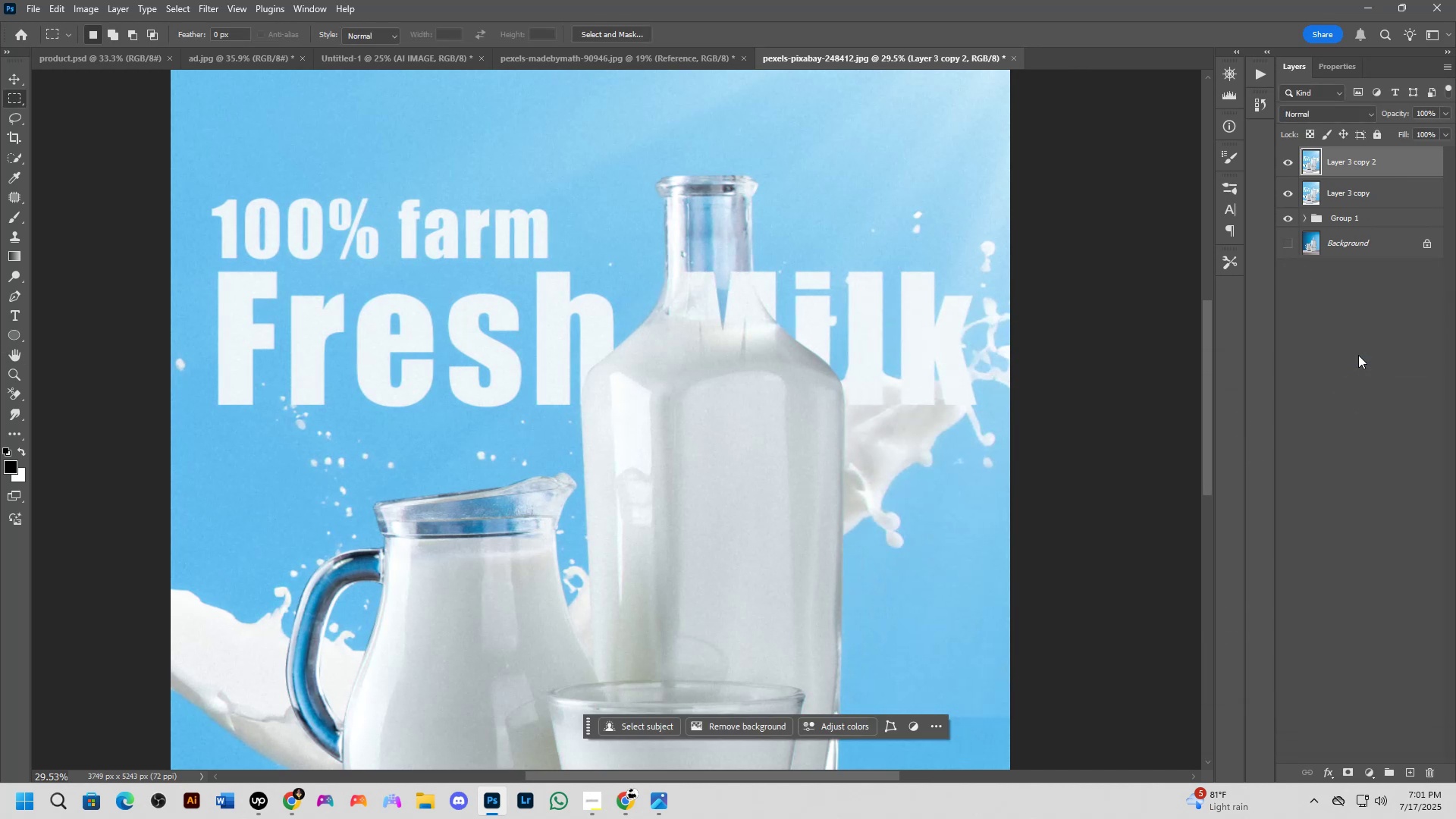 
key(Control+ControlLeft)
 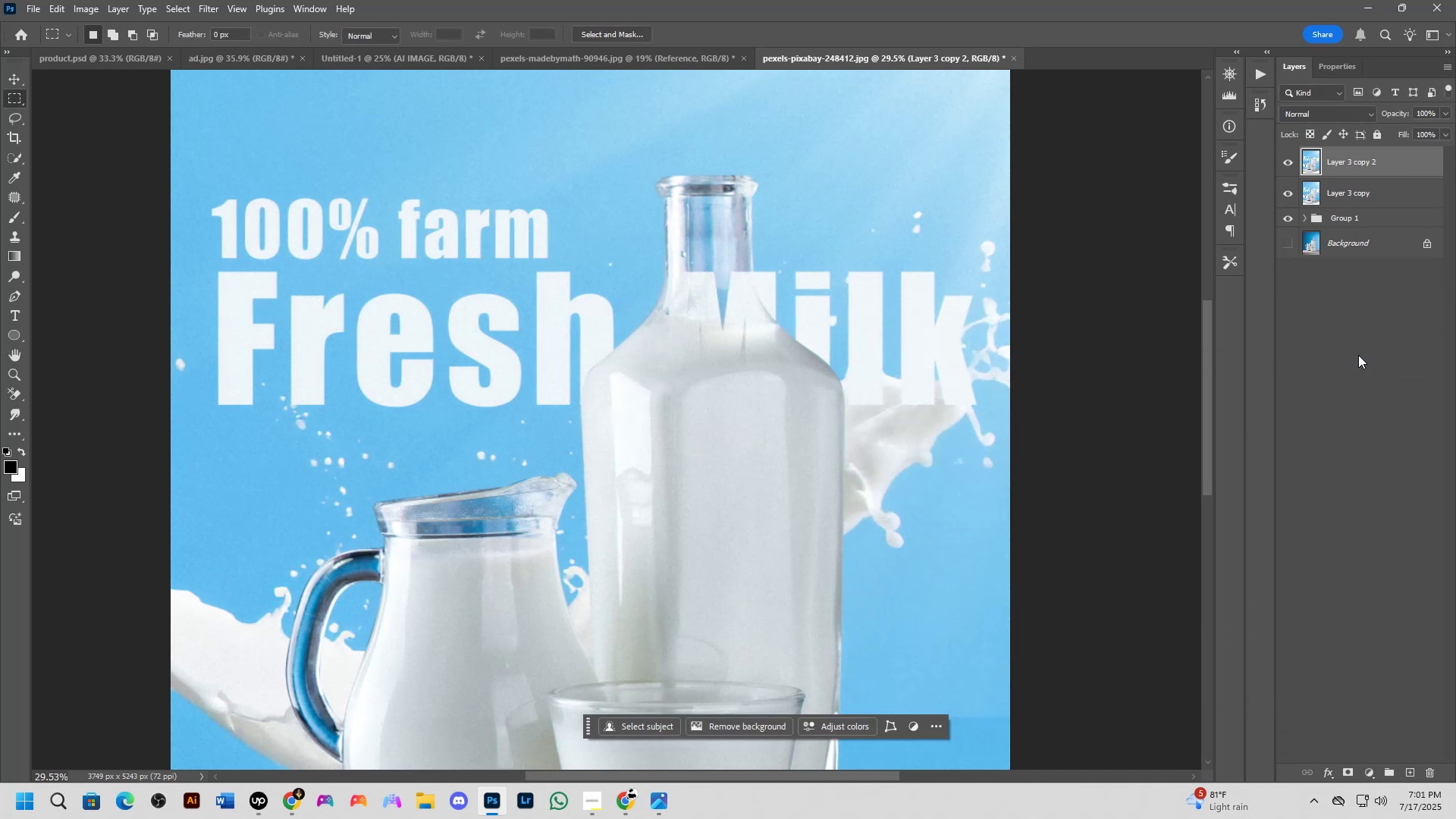 
key(Control+ArrowRight)
 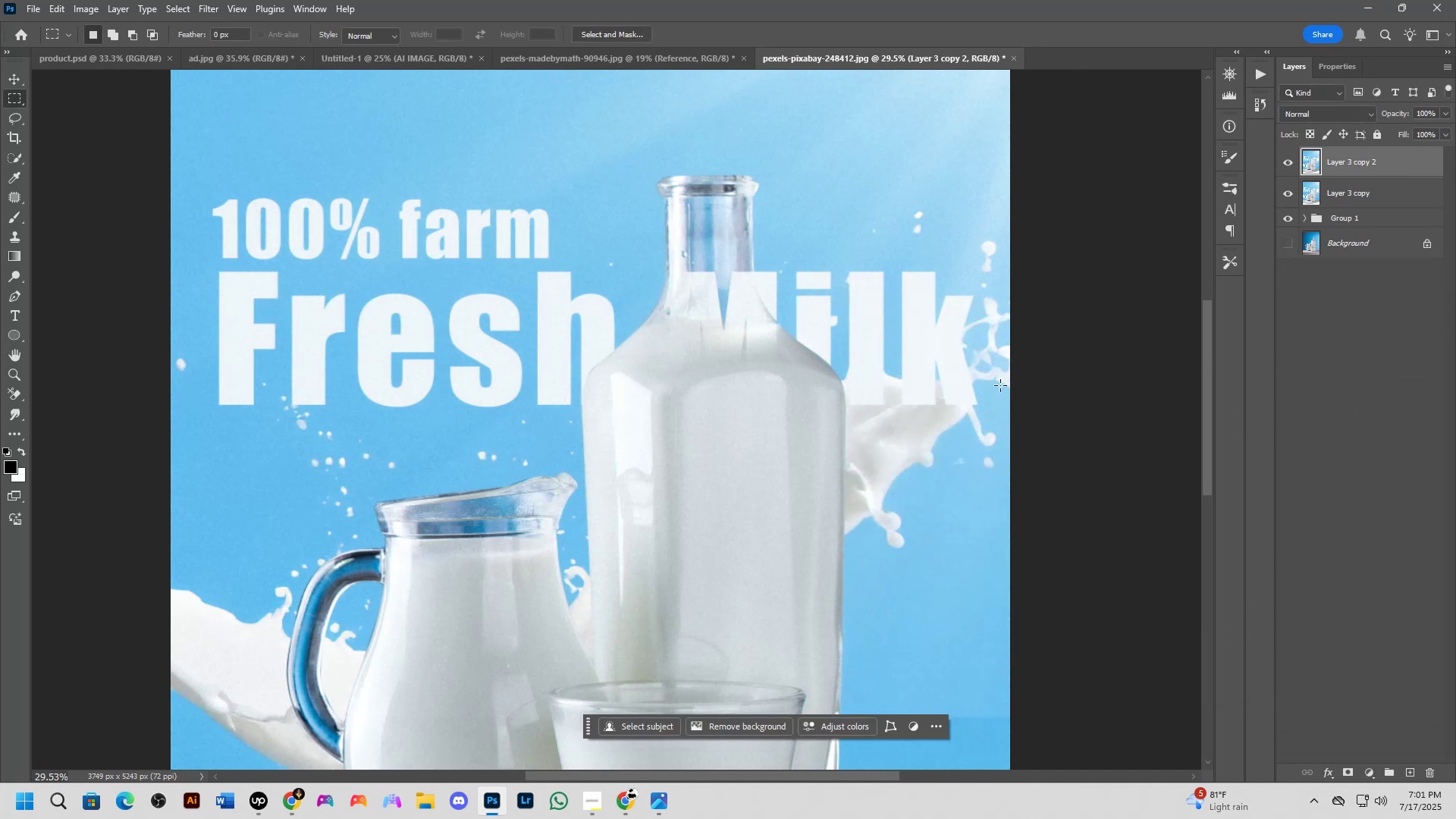 
key(Control+Z)
 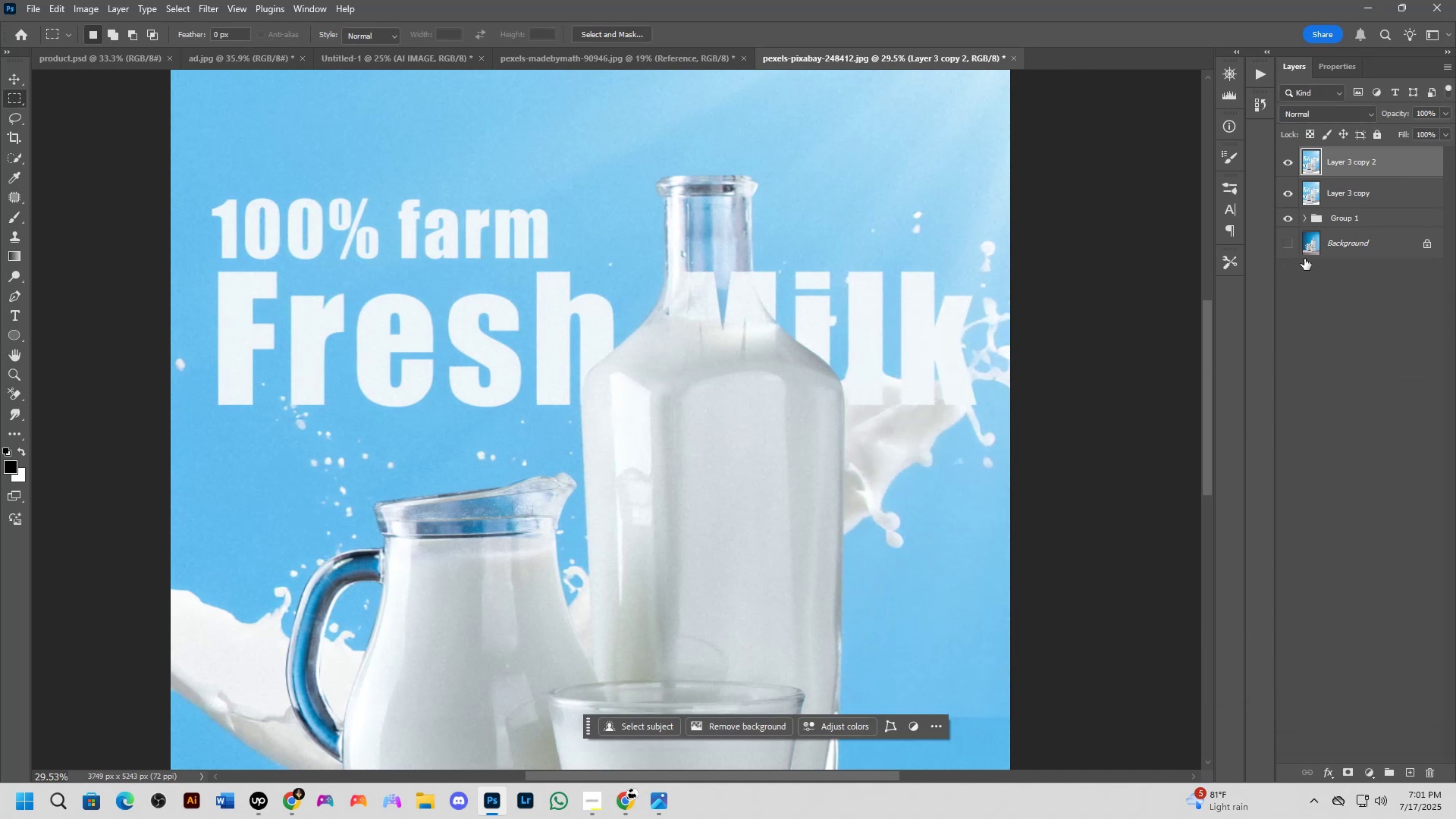 
key(Control+Shift+Z)
 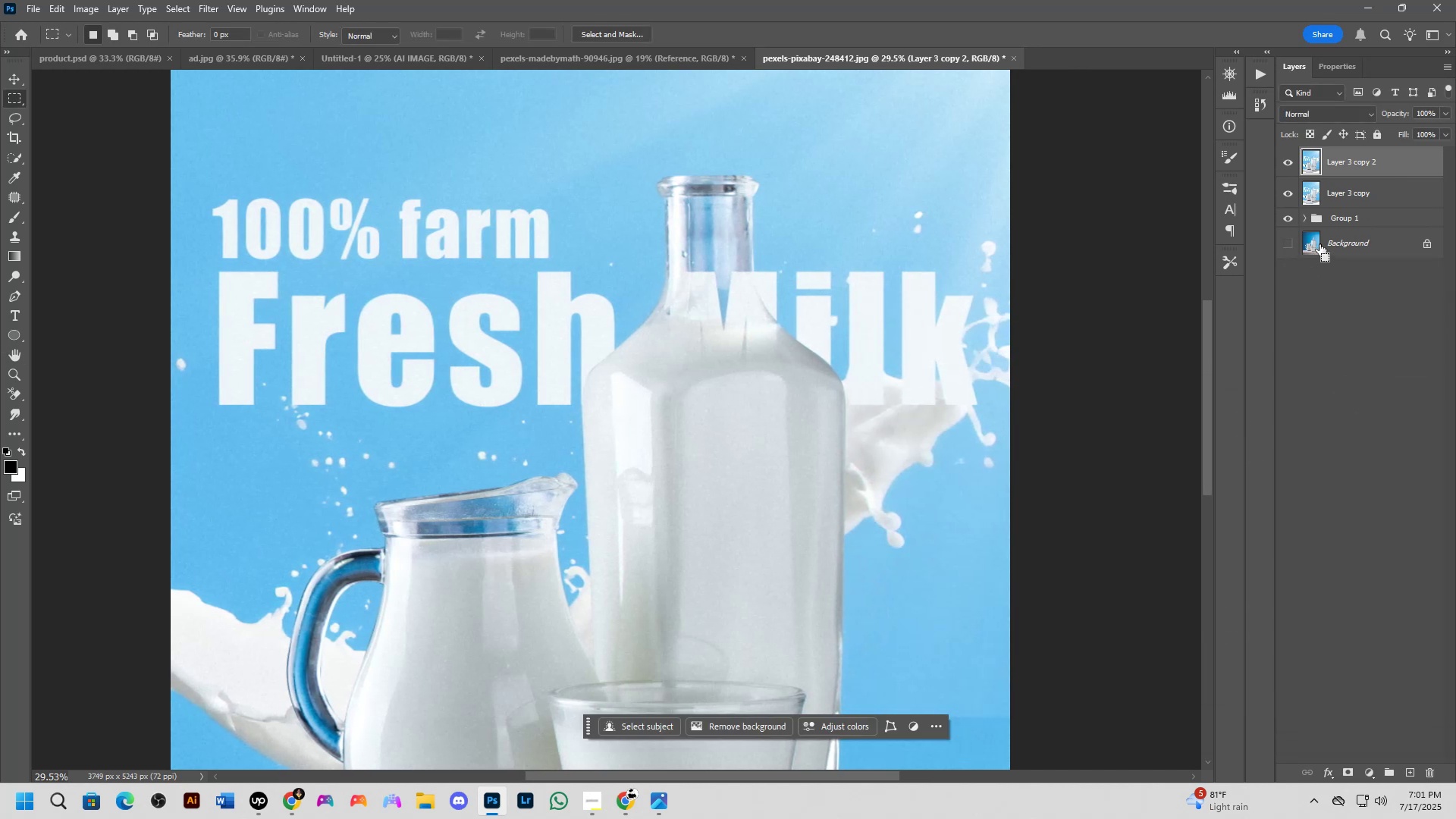 
key(Control+Shift+Z)
 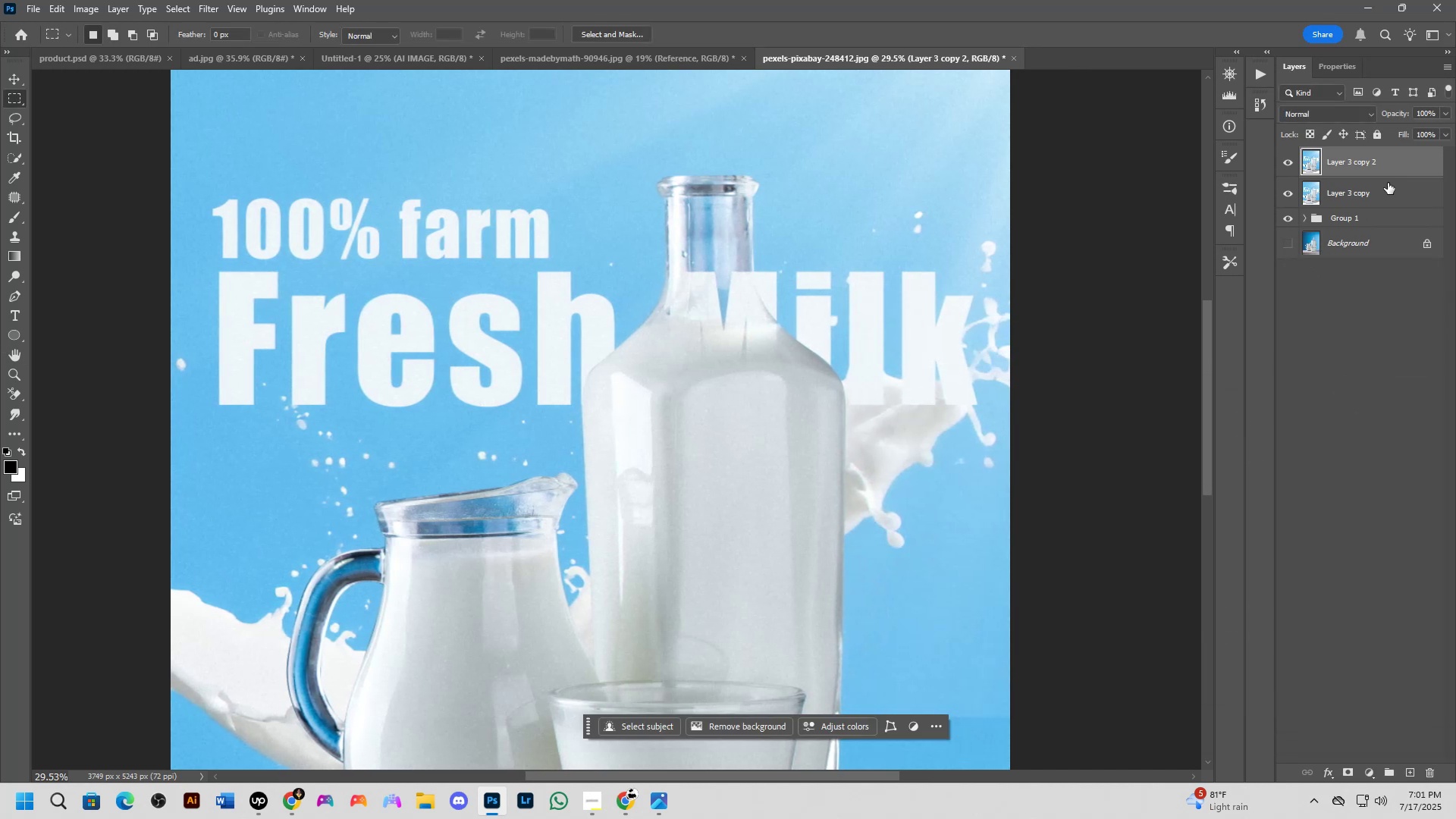 
key(Control+Z)
 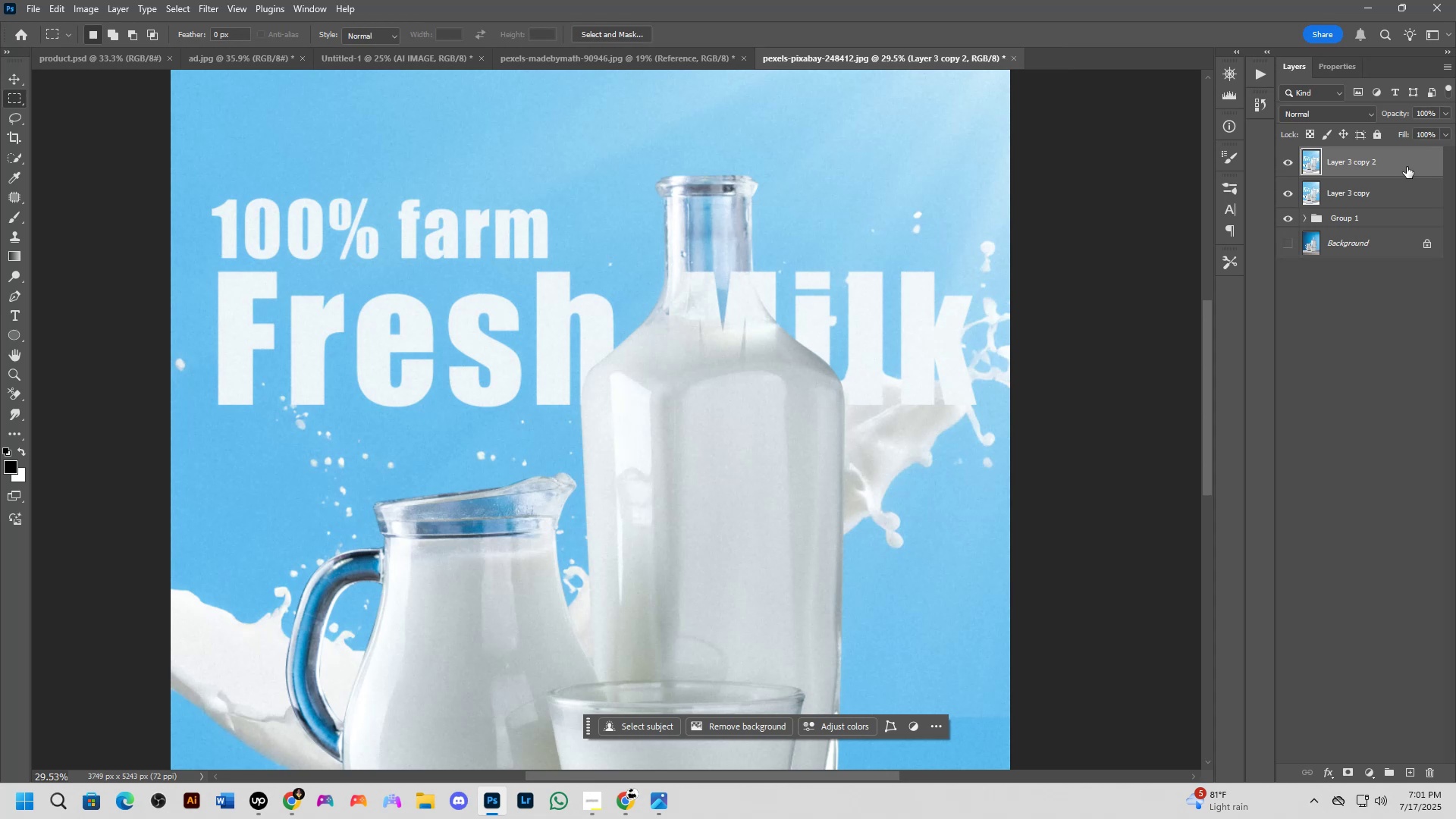 
left_click([1407, 165])
 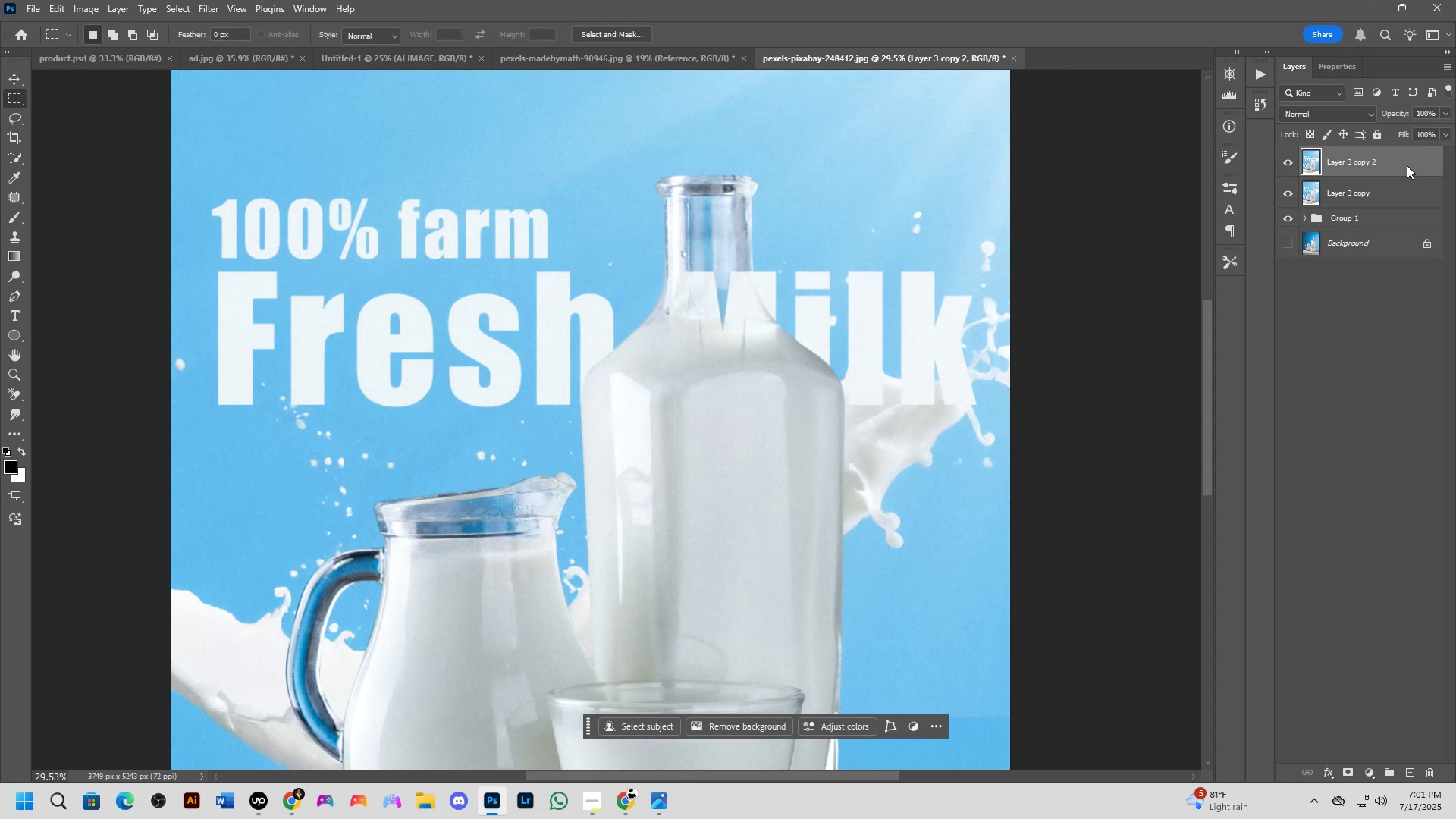 
right_click([1407, 165])
 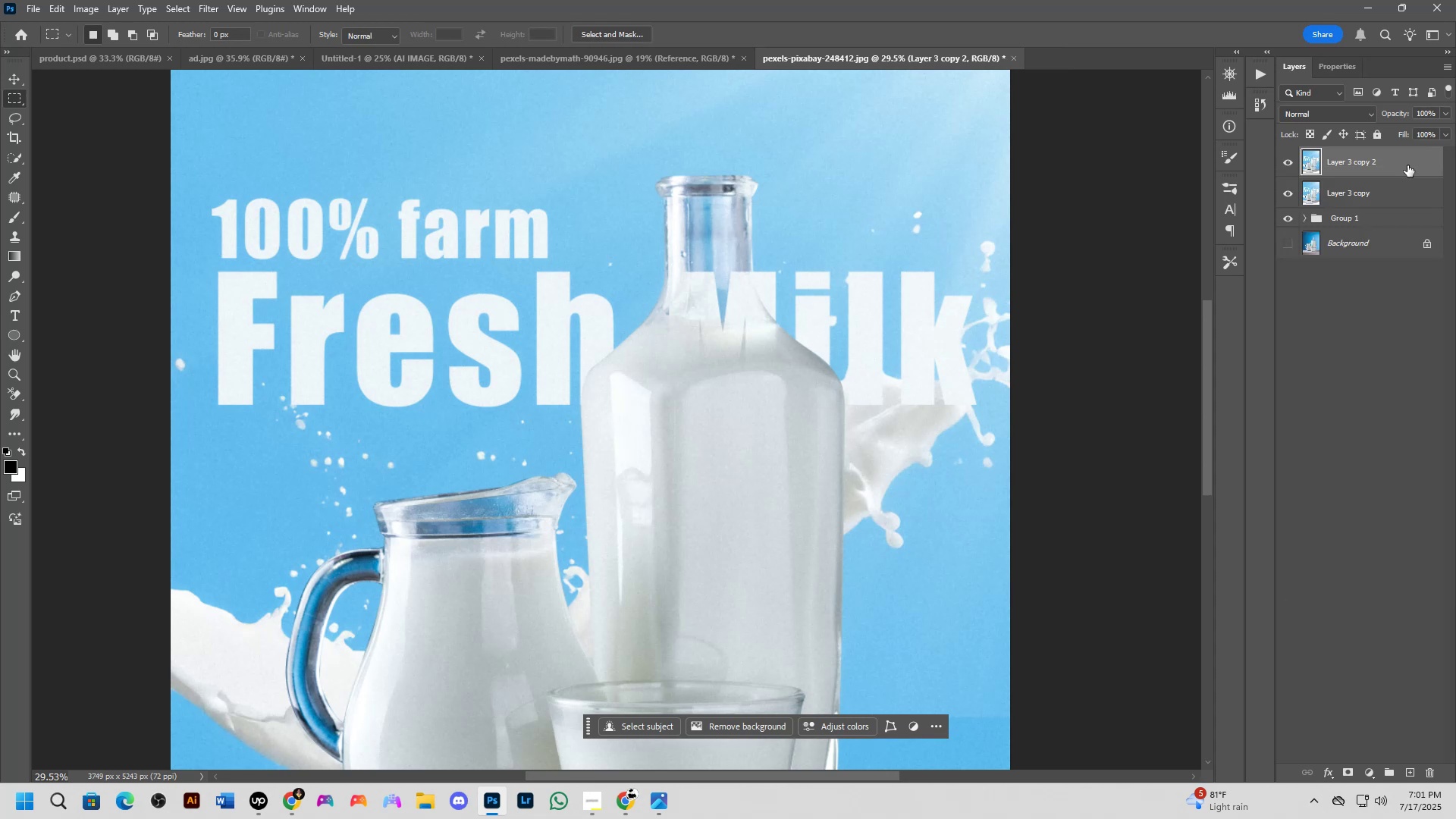 
double_click([1407, 165])
 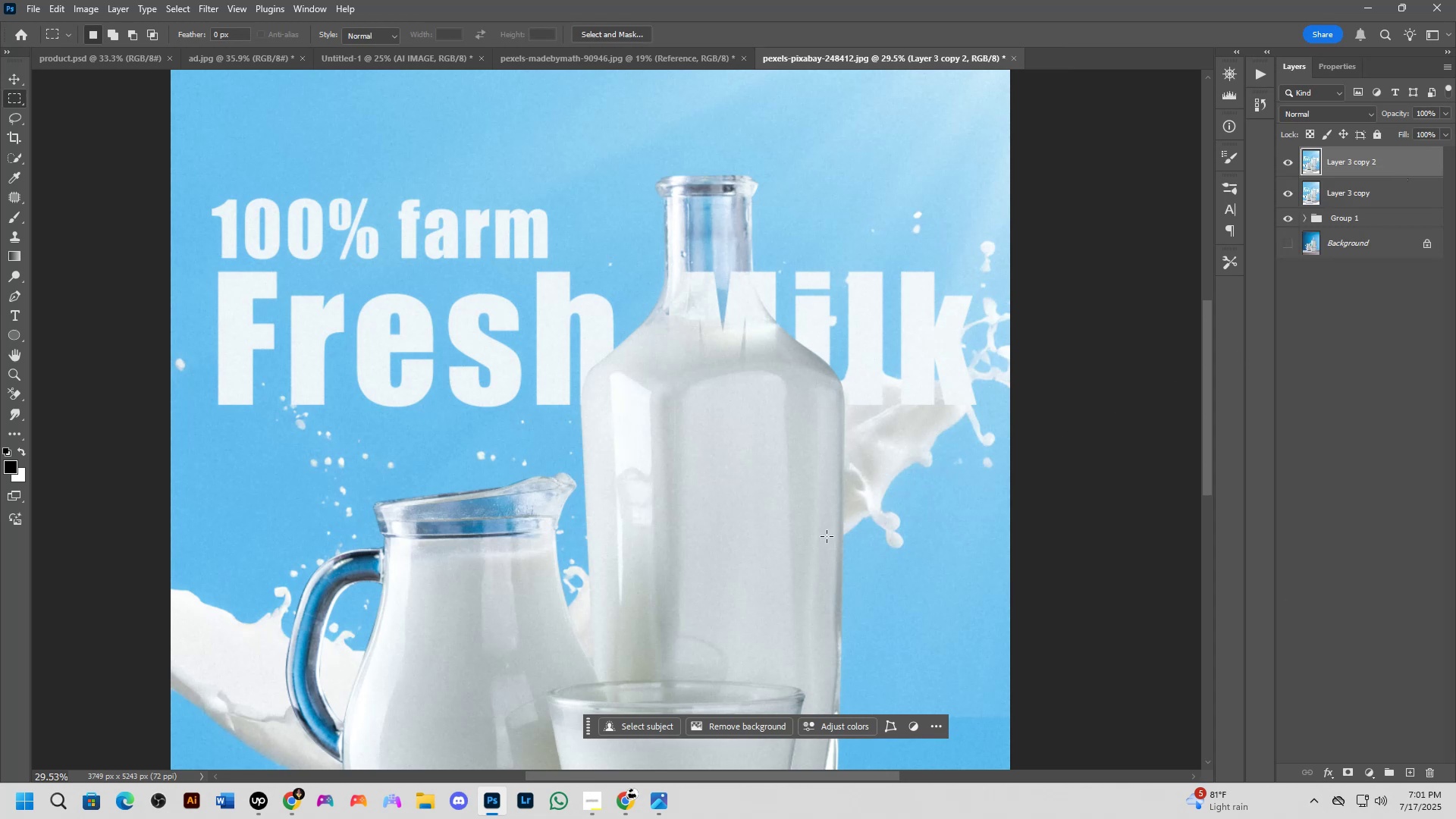 
scroll: coordinate [818, 497], scroll_direction: down, amount: 4.0
 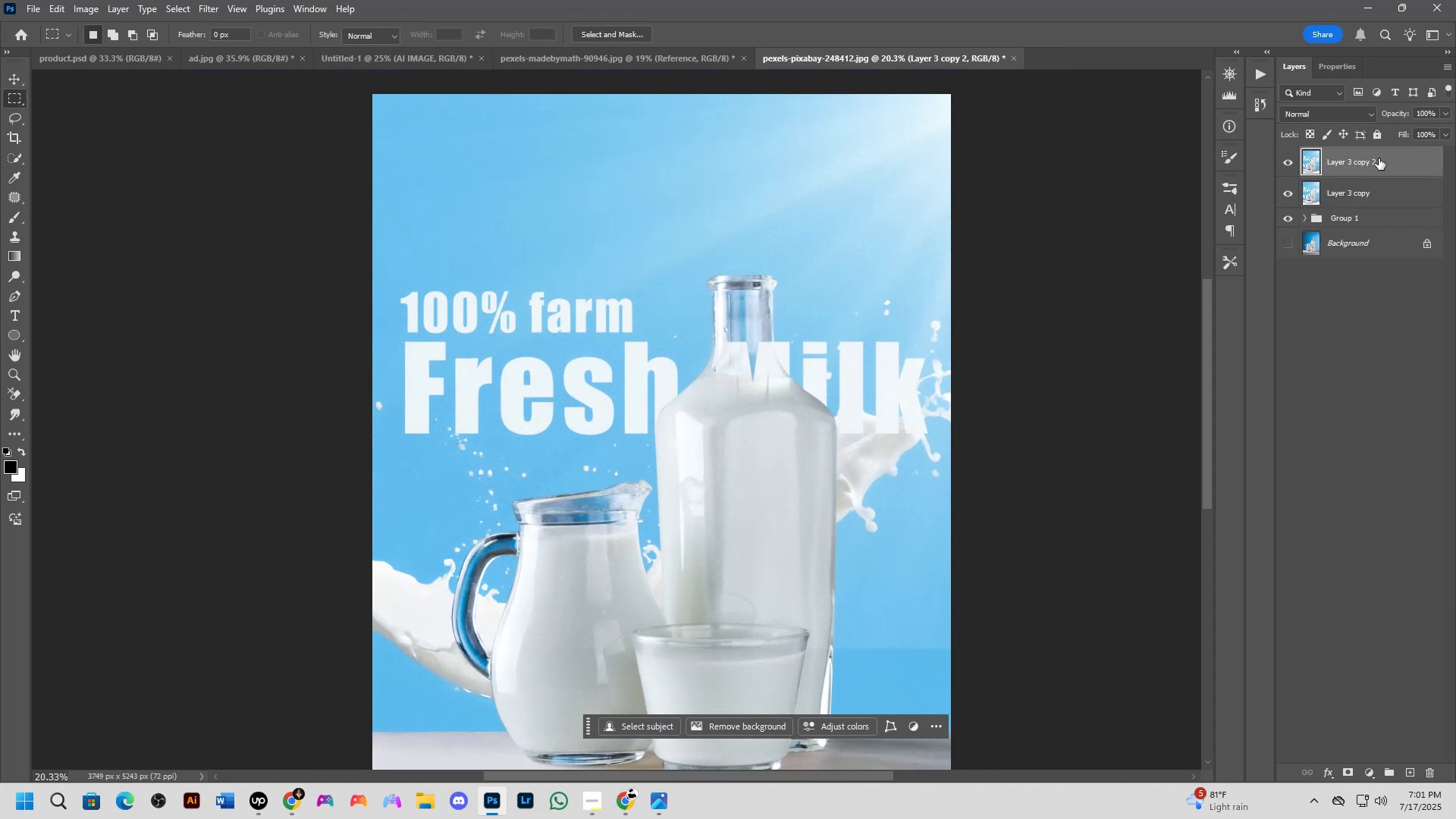 
key(Backspace)
 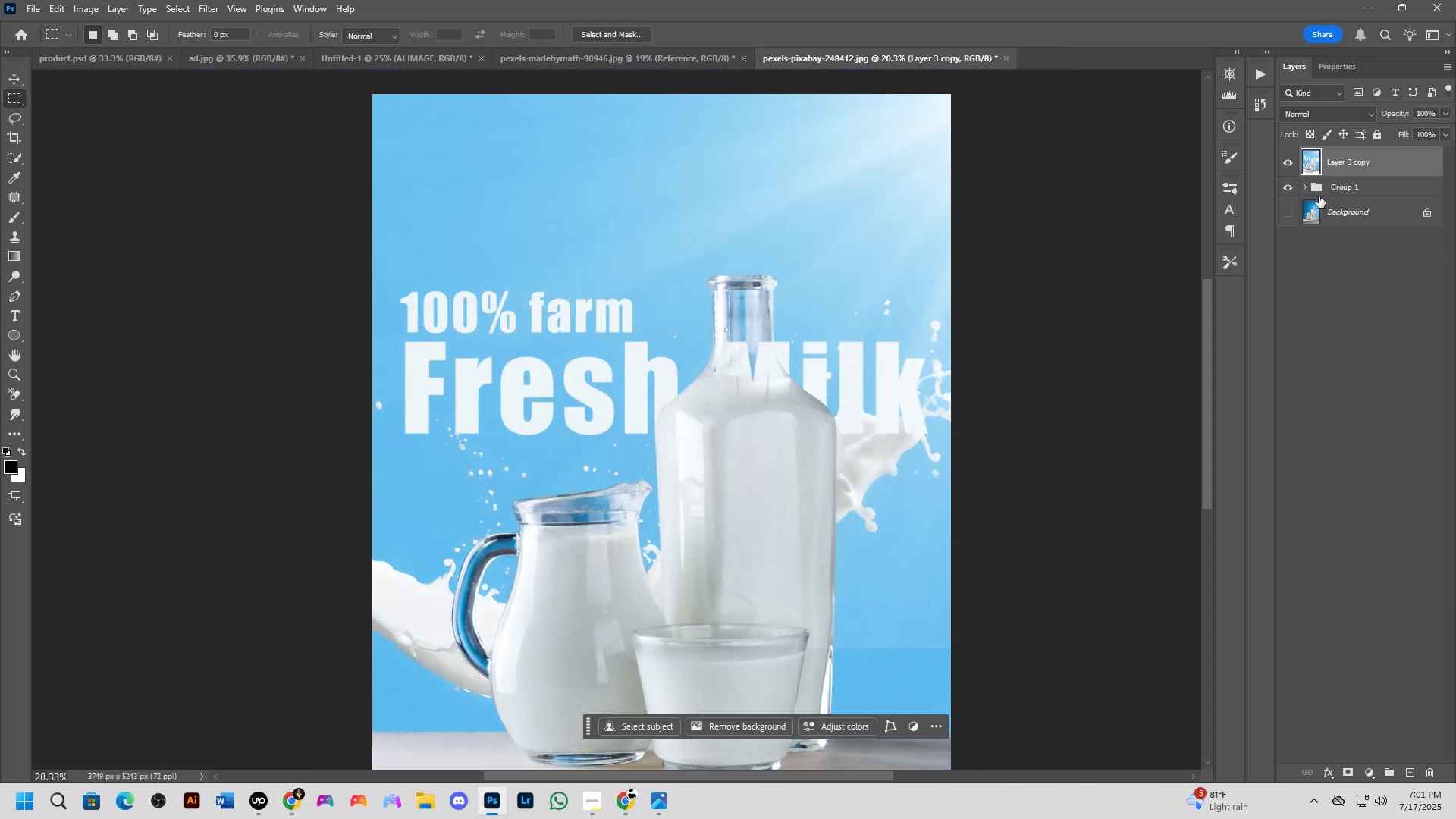 
scroll: coordinate [695, 430], scroll_direction: down, amount: 3.0
 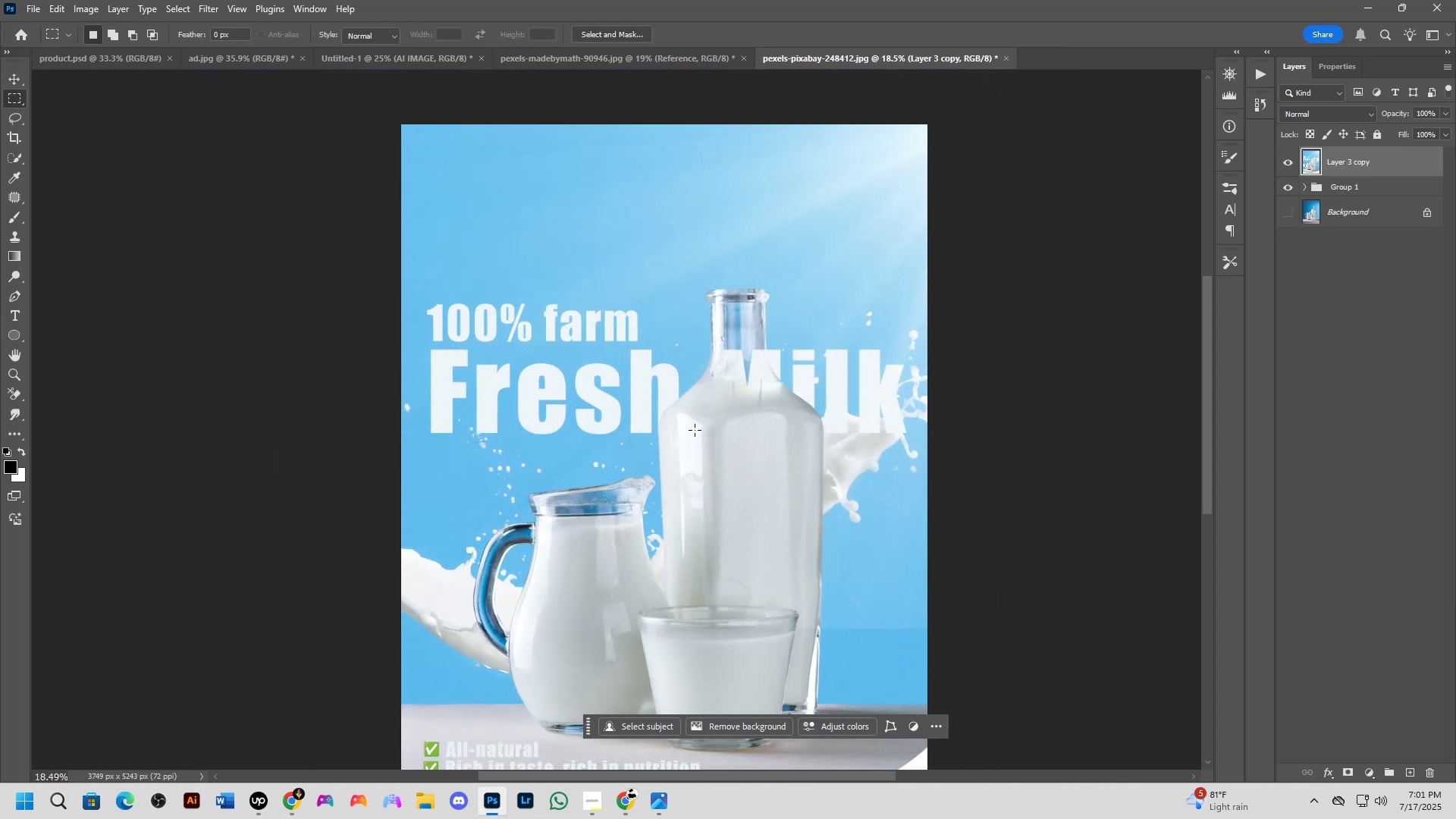 
hold_key(key=Space, duration=0.9)
 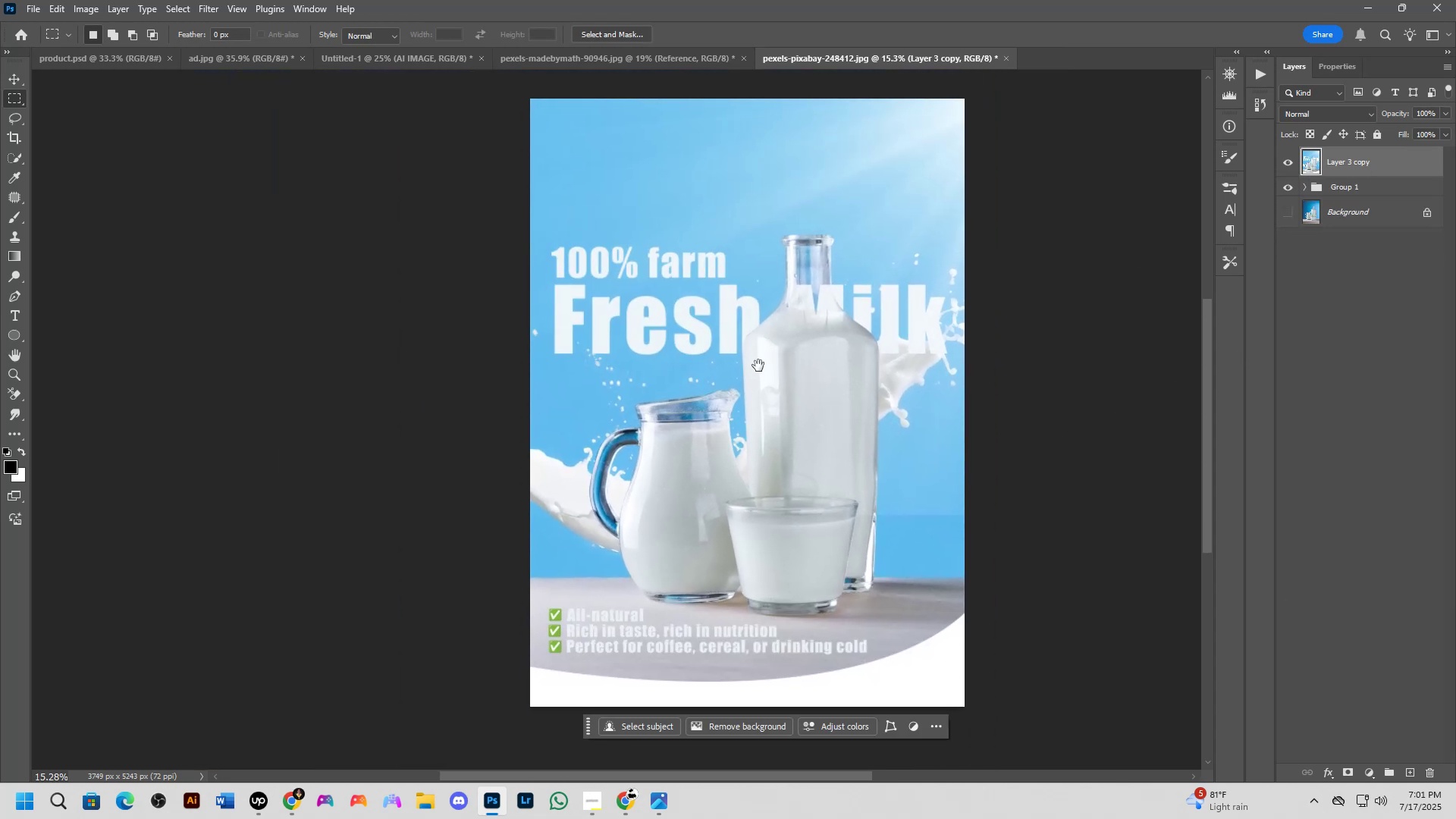 
scroll: coordinate [754, 373], scroll_direction: down, amount: 2.0
 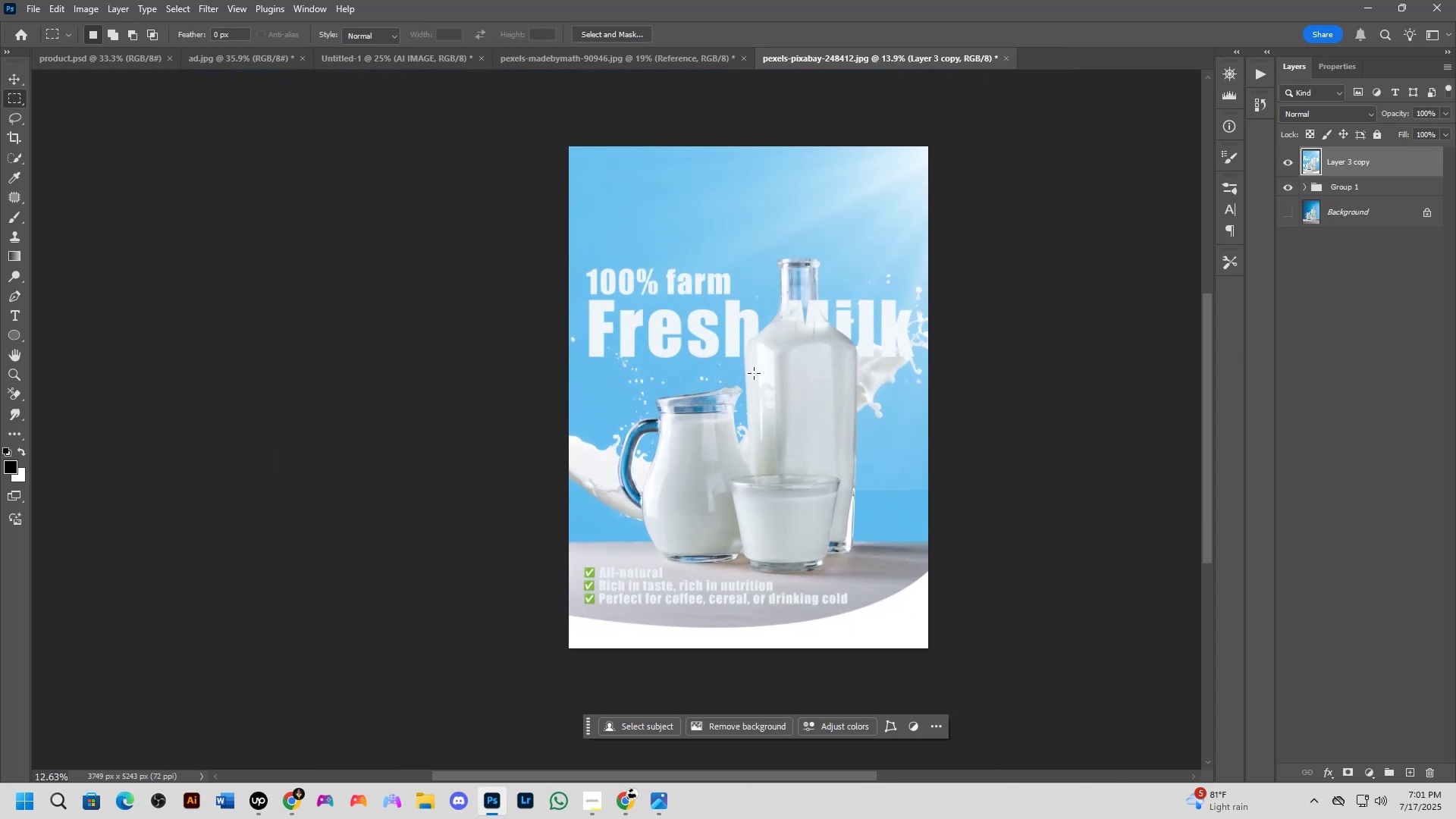 
hold_key(key=Space, duration=0.48)
 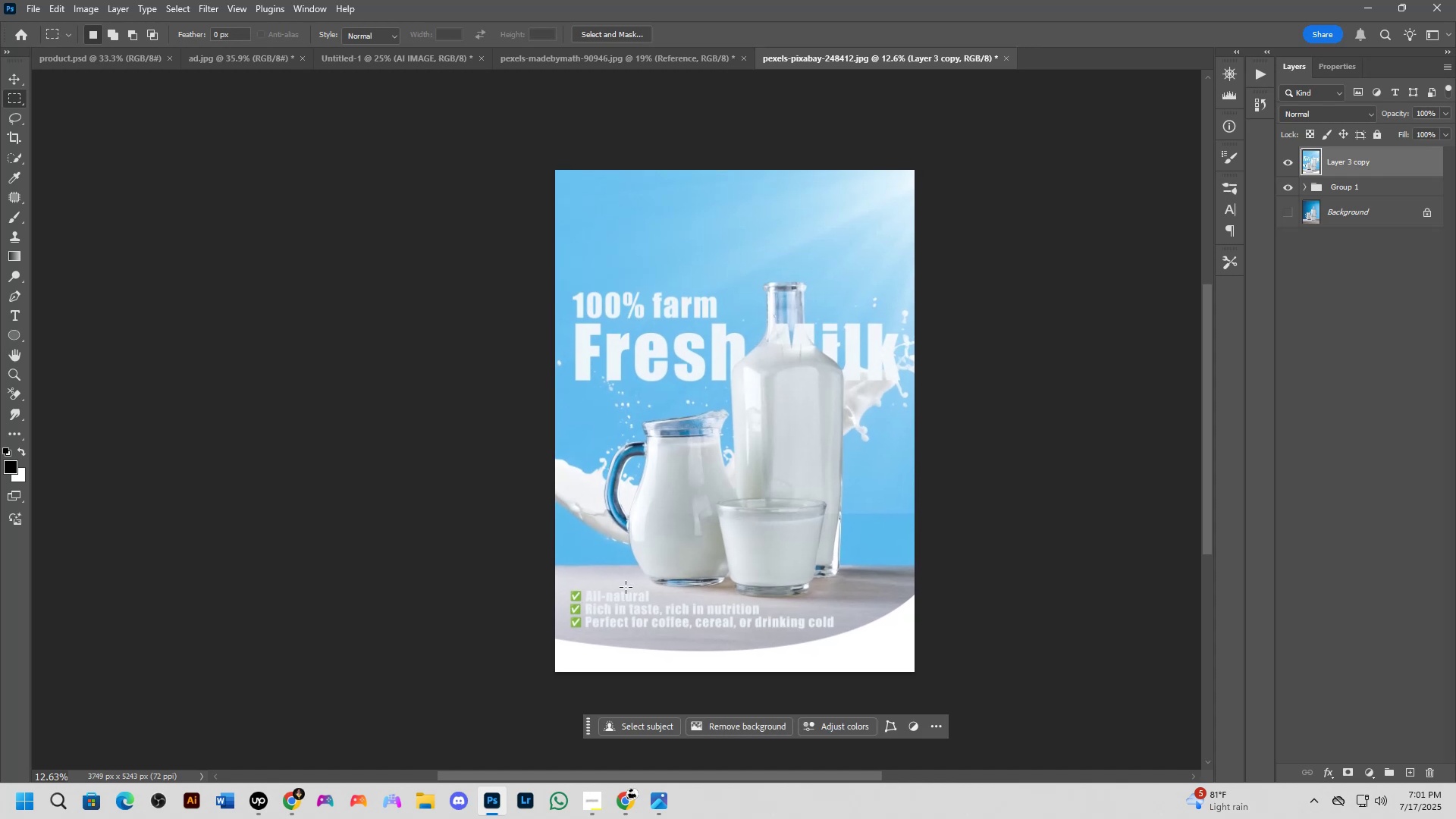 
key(C)
 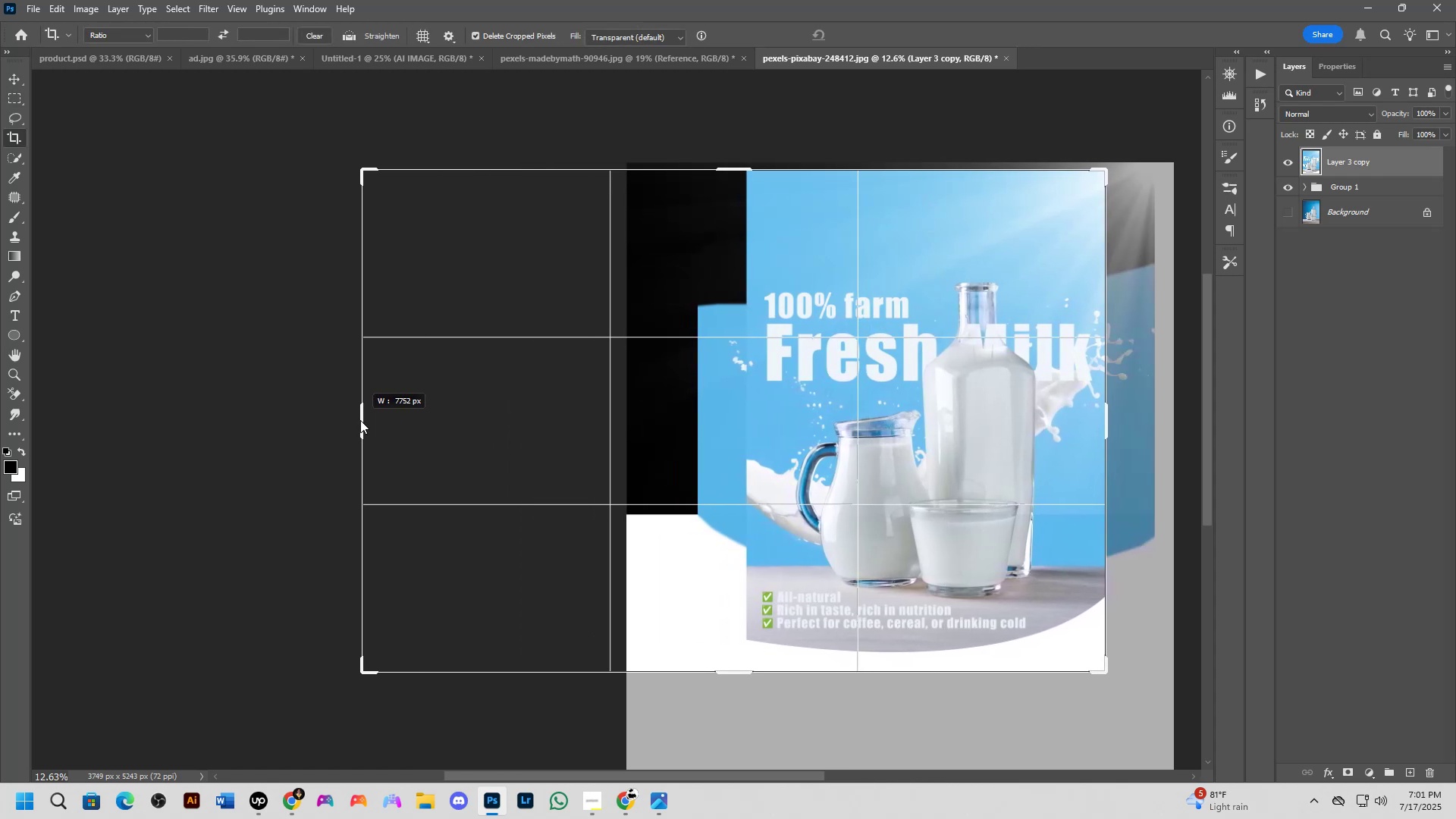 
key(NumpadEnter)
 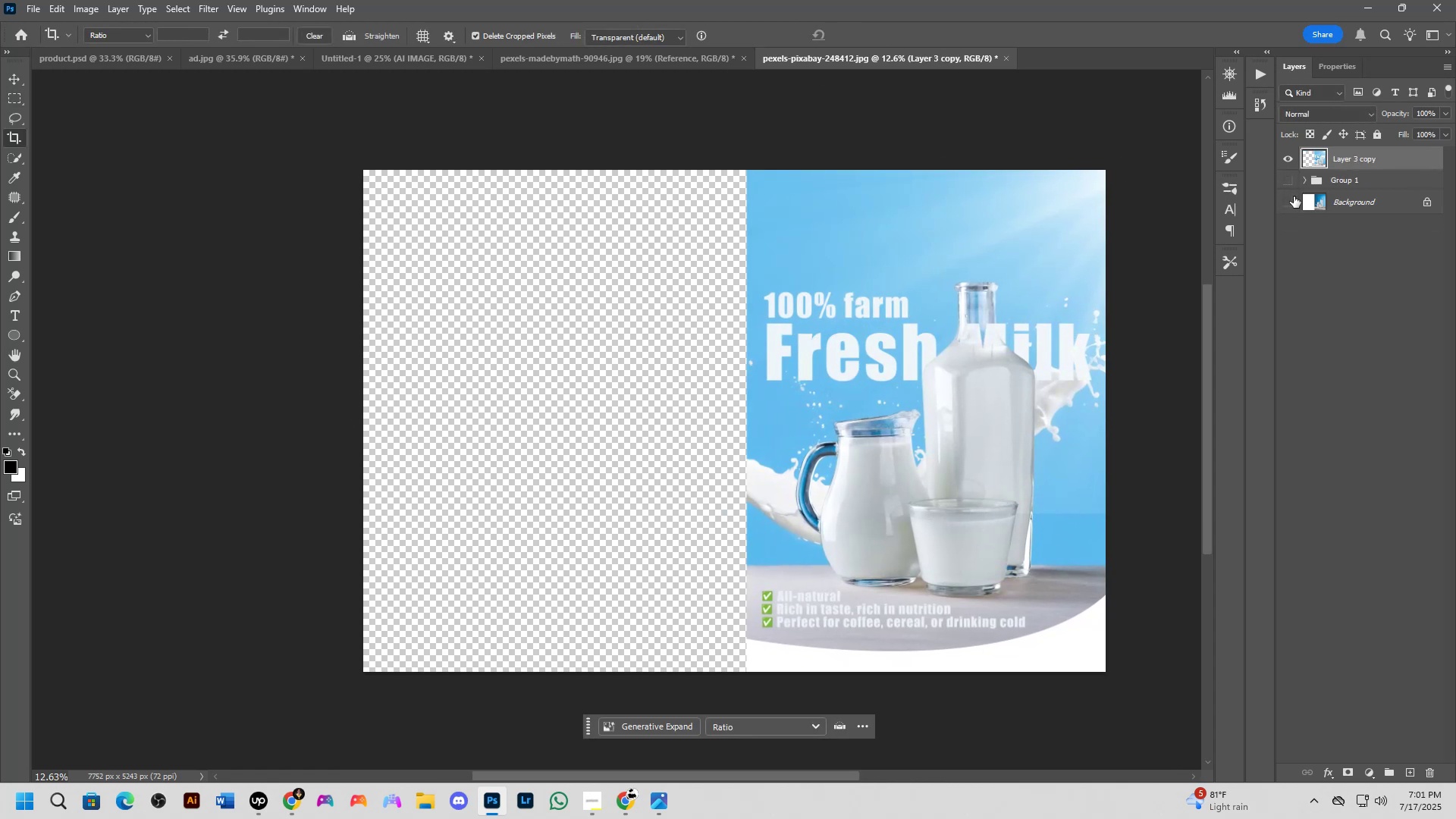 
key(Control+Z)
 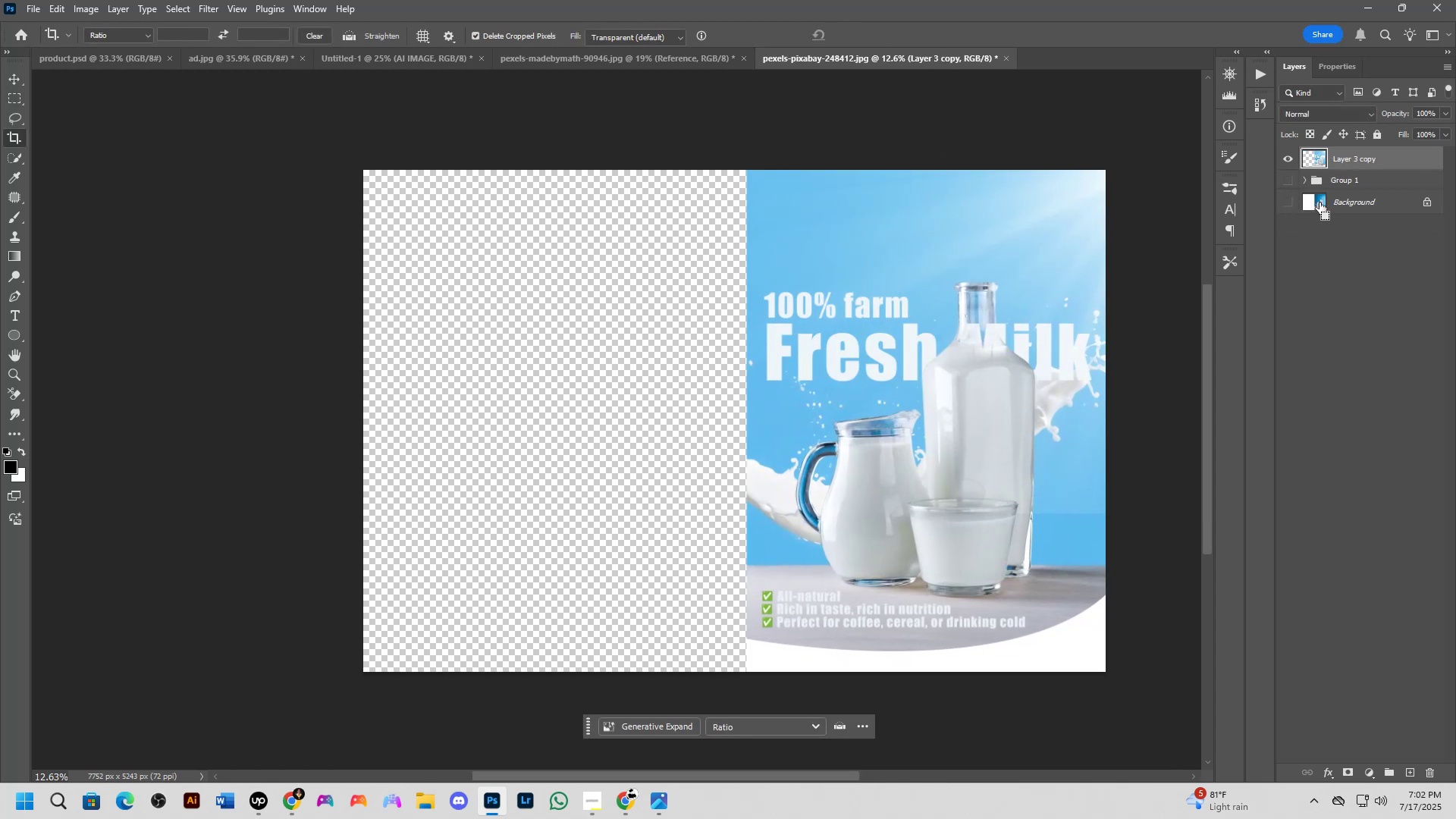 
key(Control+Z)
 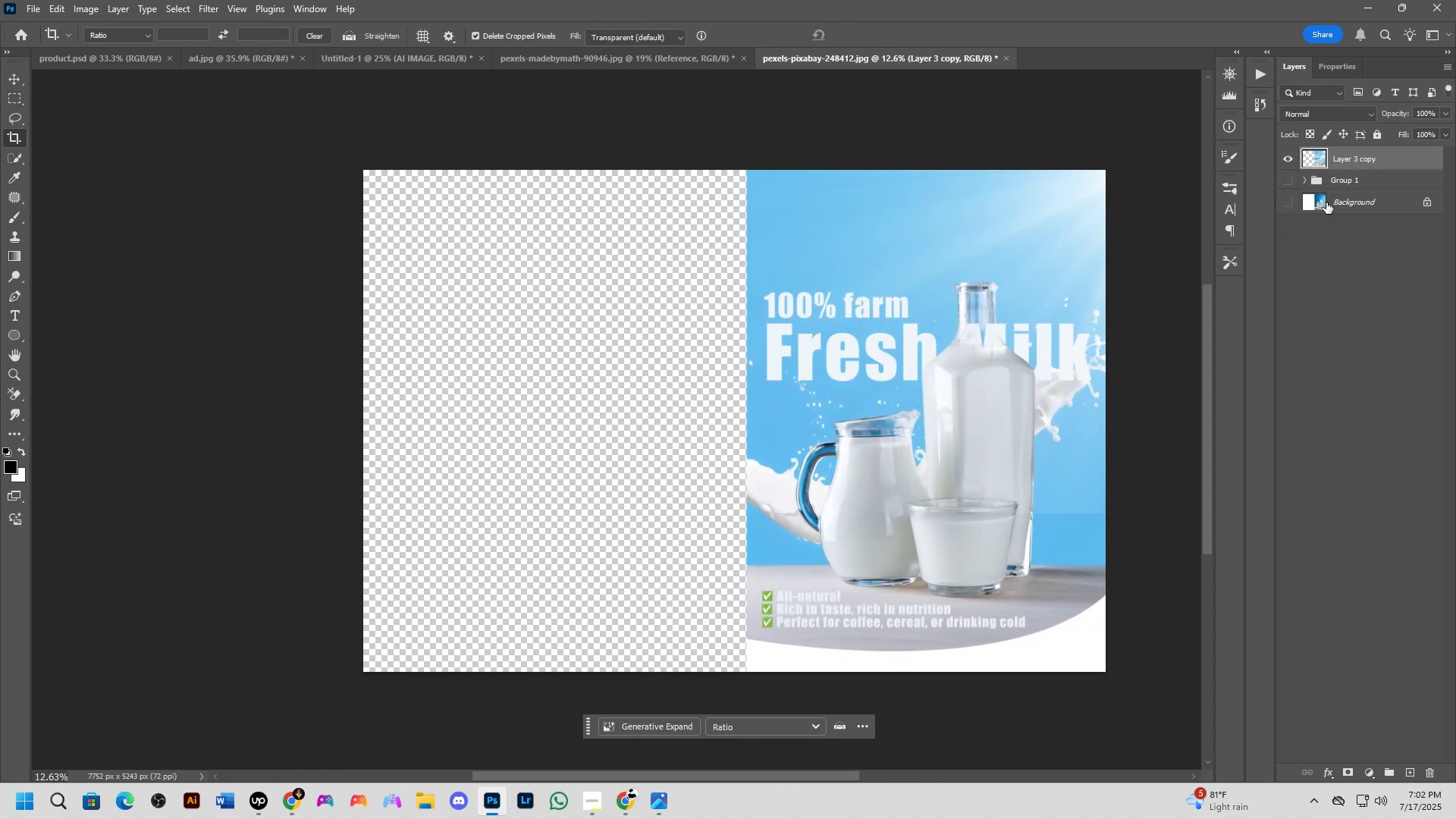 
key(Control+Z)
 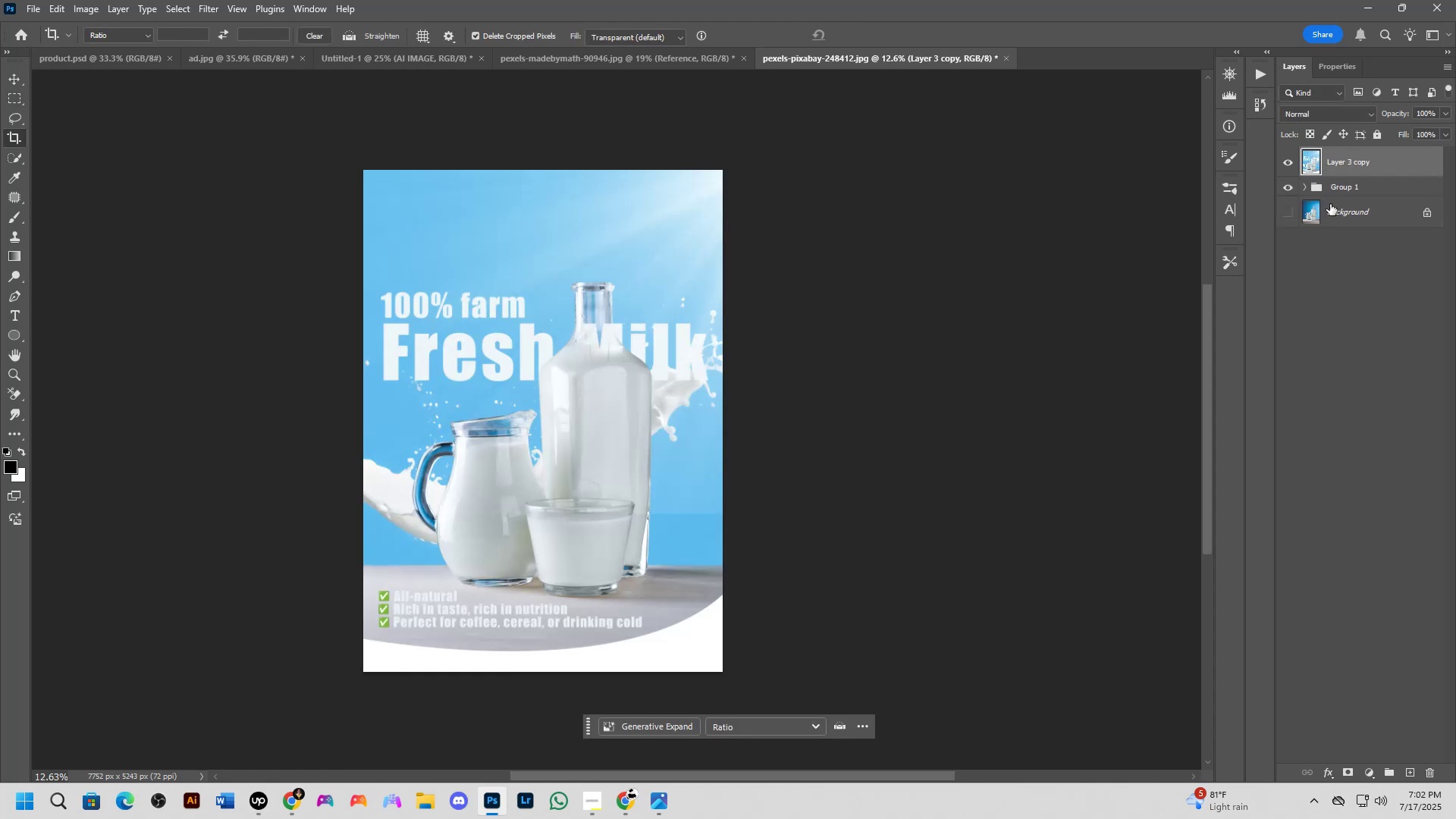 
left_click([1338, 216])
 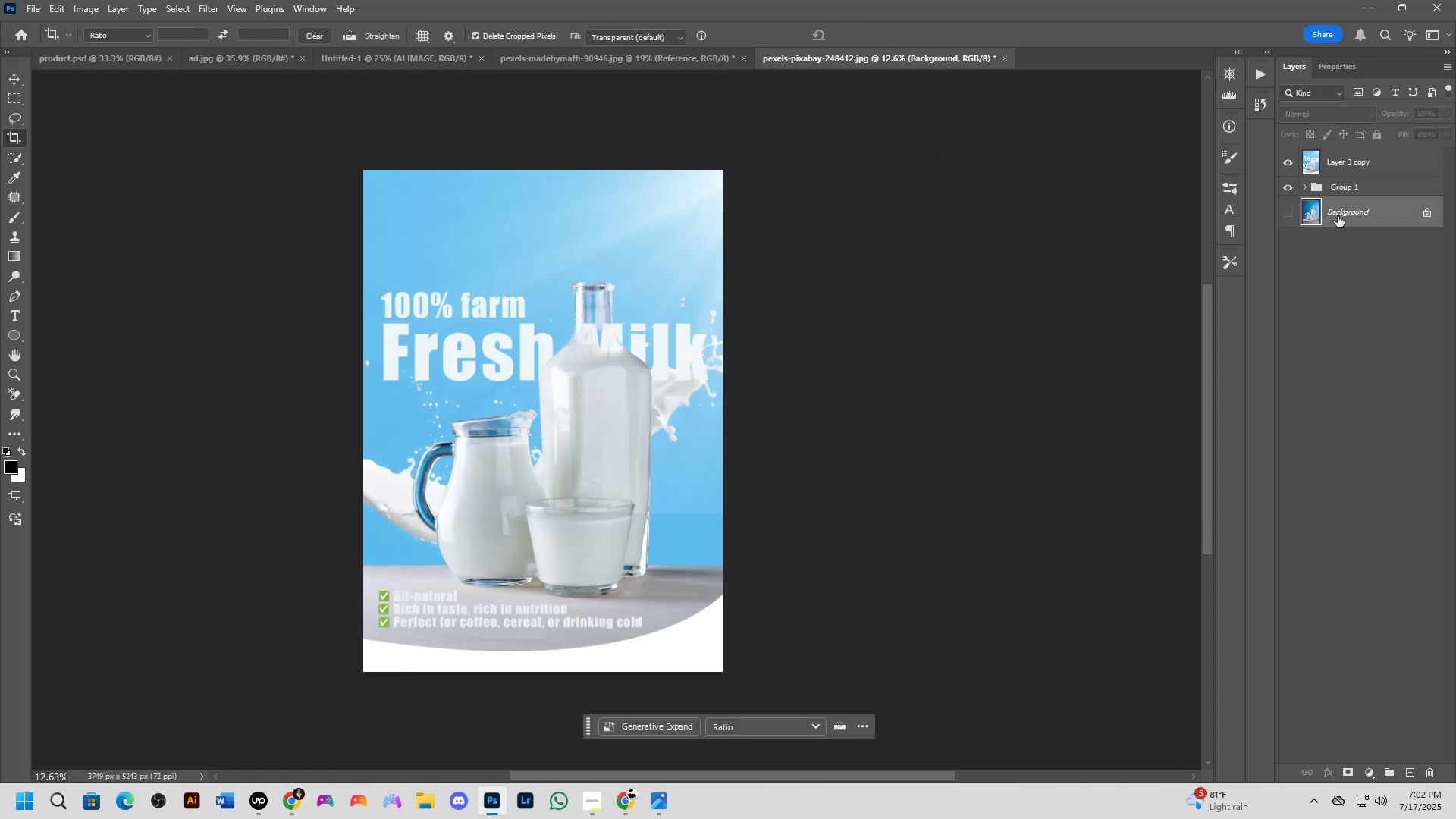 
key(Control+J)
 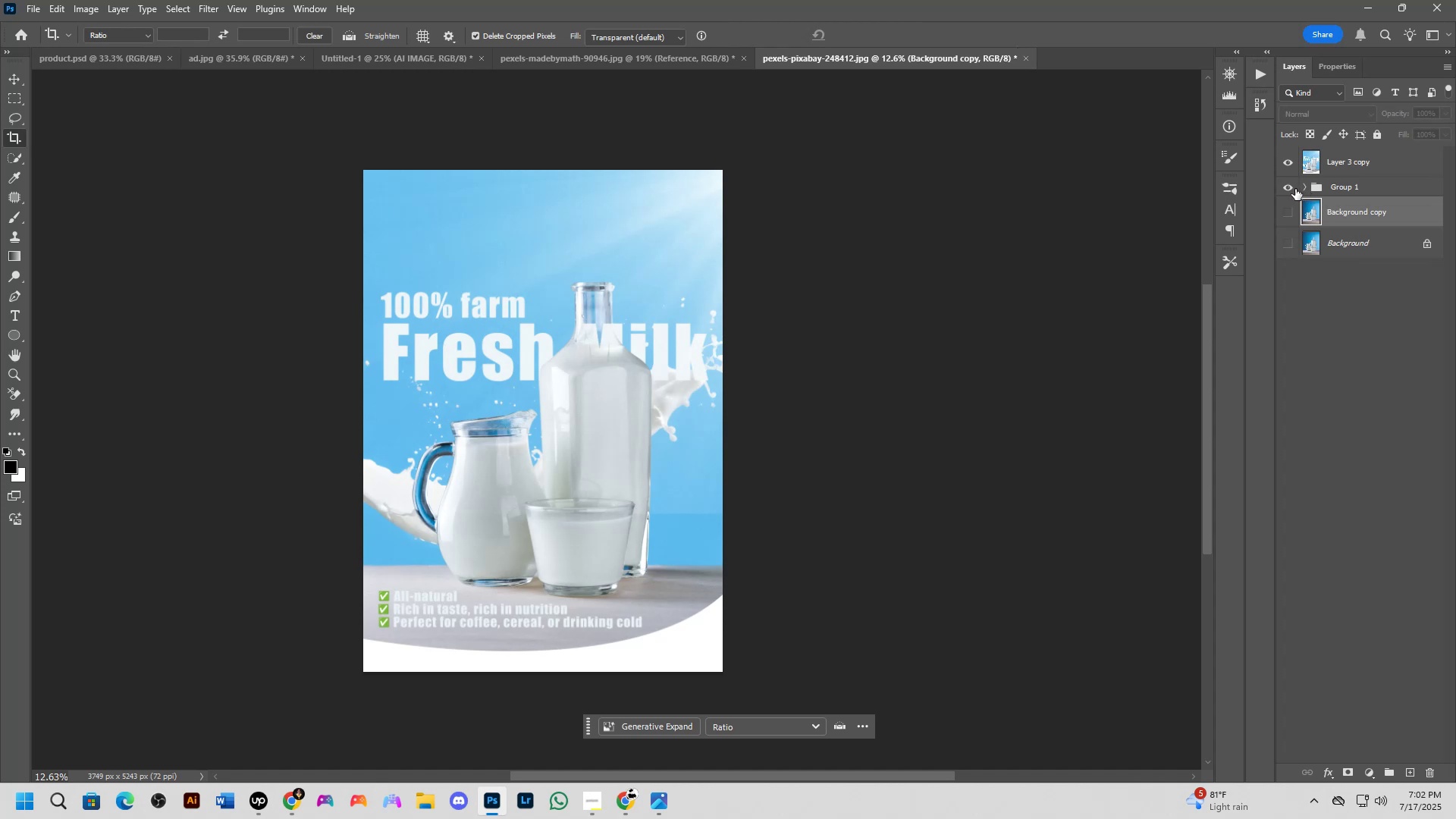 
left_click([1289, 187])
 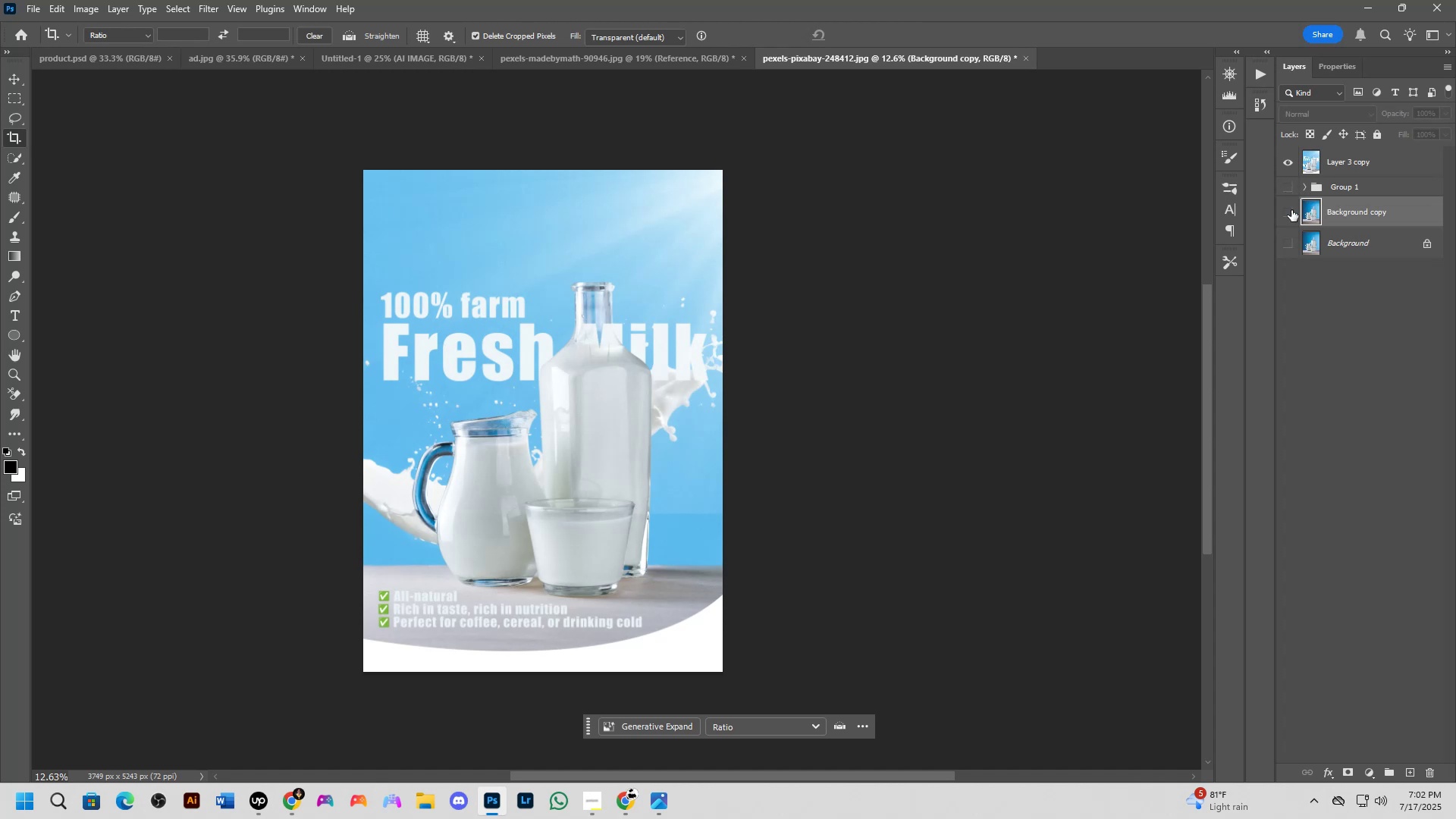 
left_click([1289, 210])
 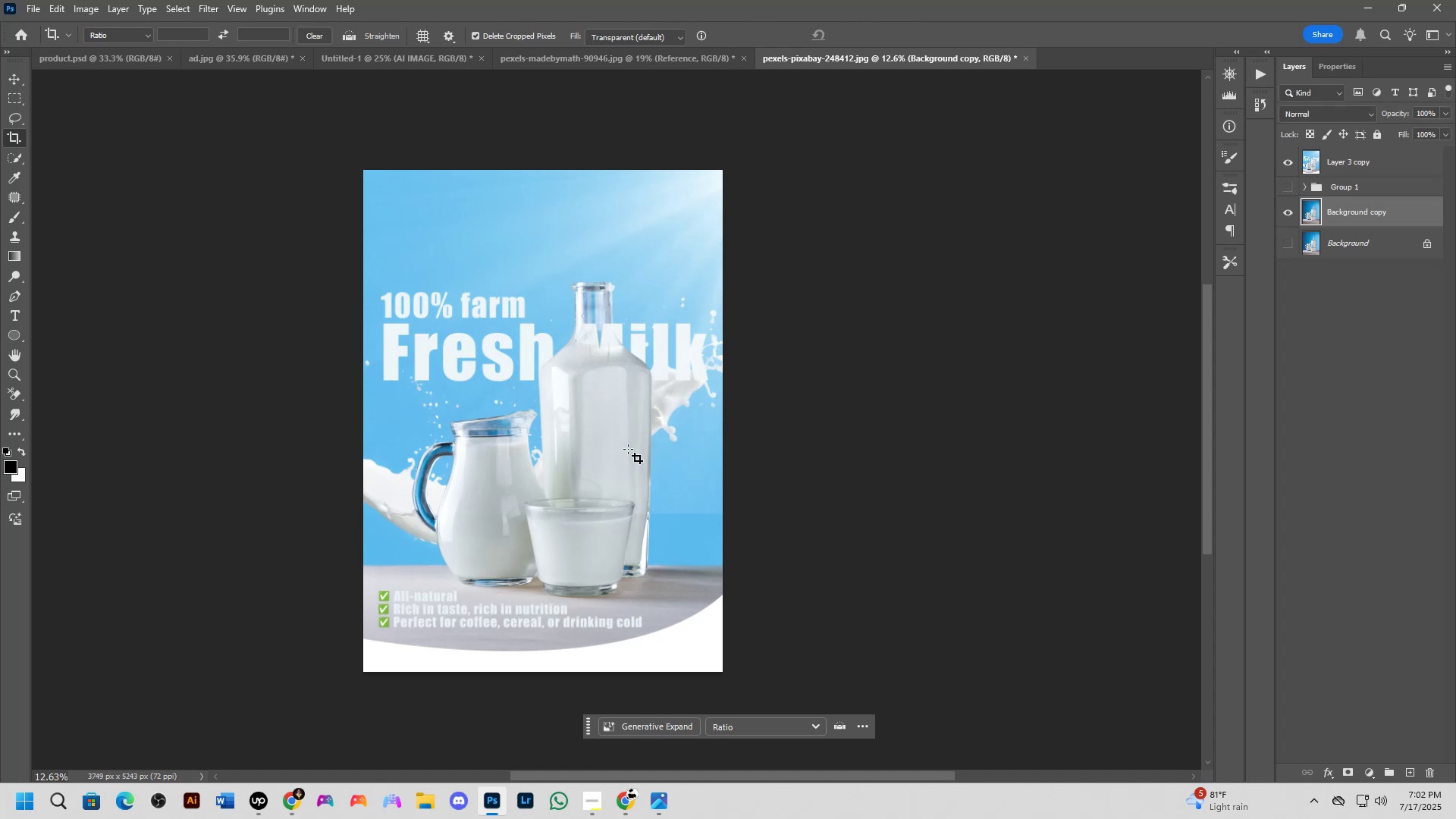 
key(C)
 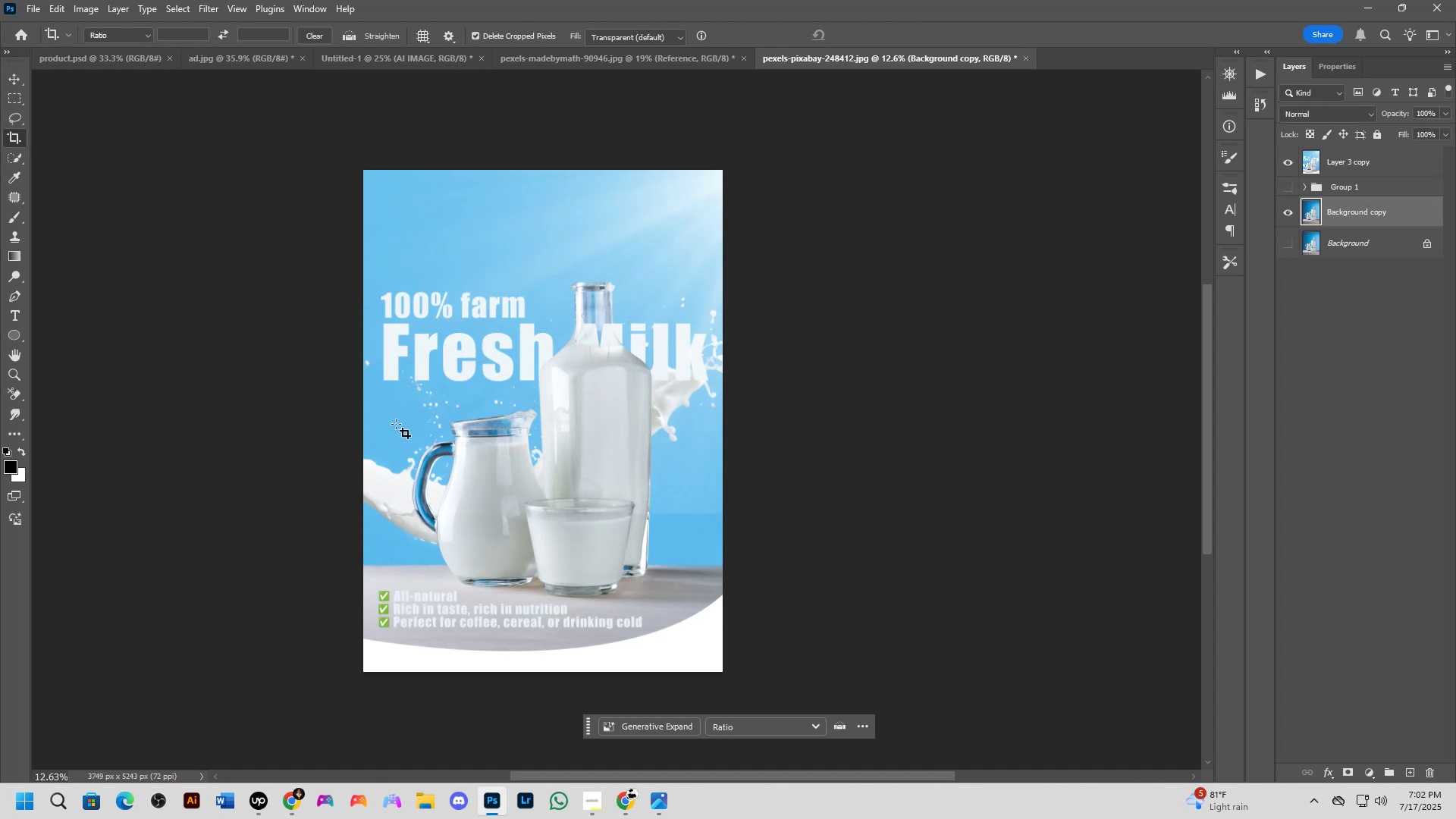 
left_click([399, 422])
 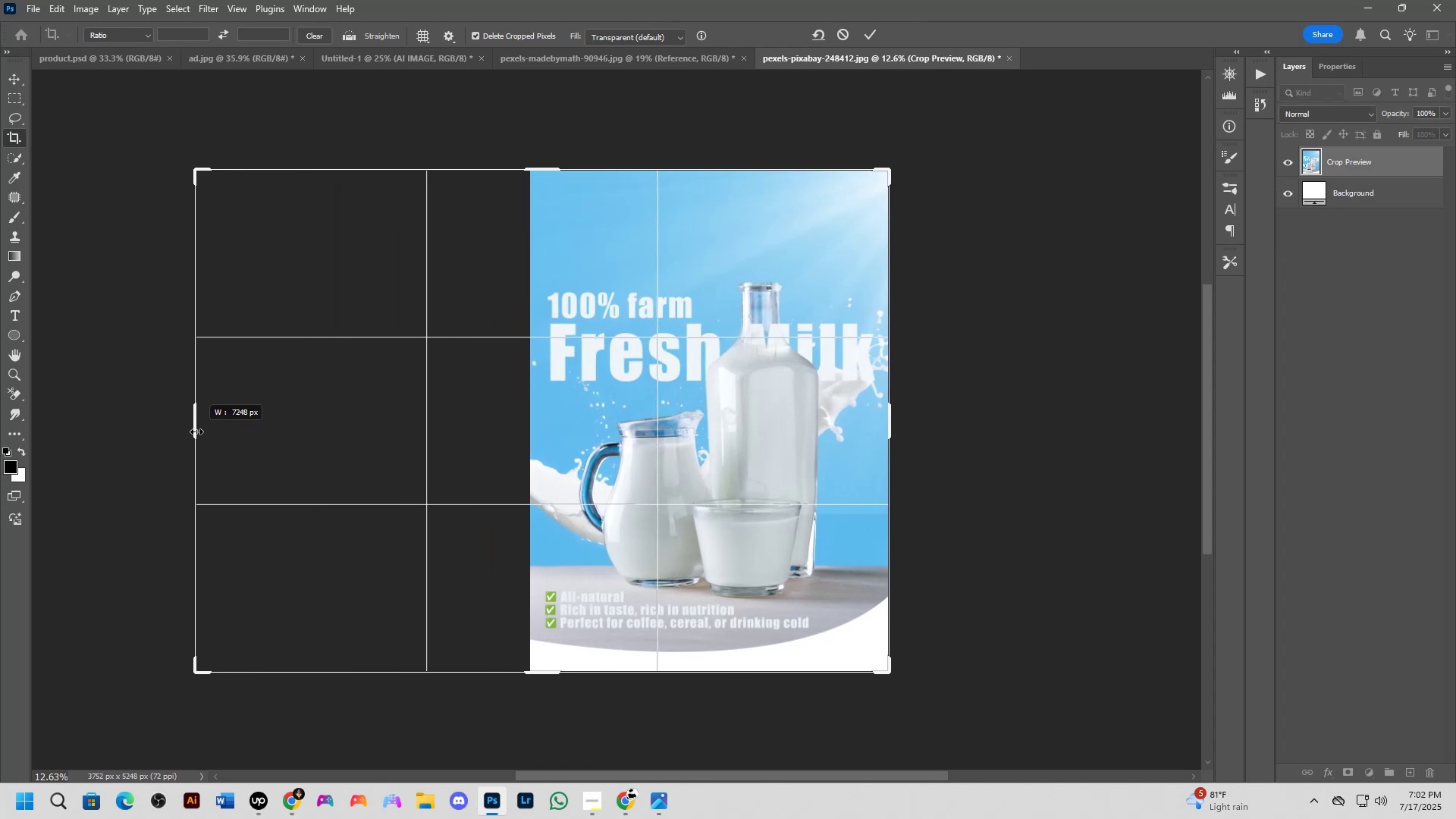 
key(NumpadEnter)
 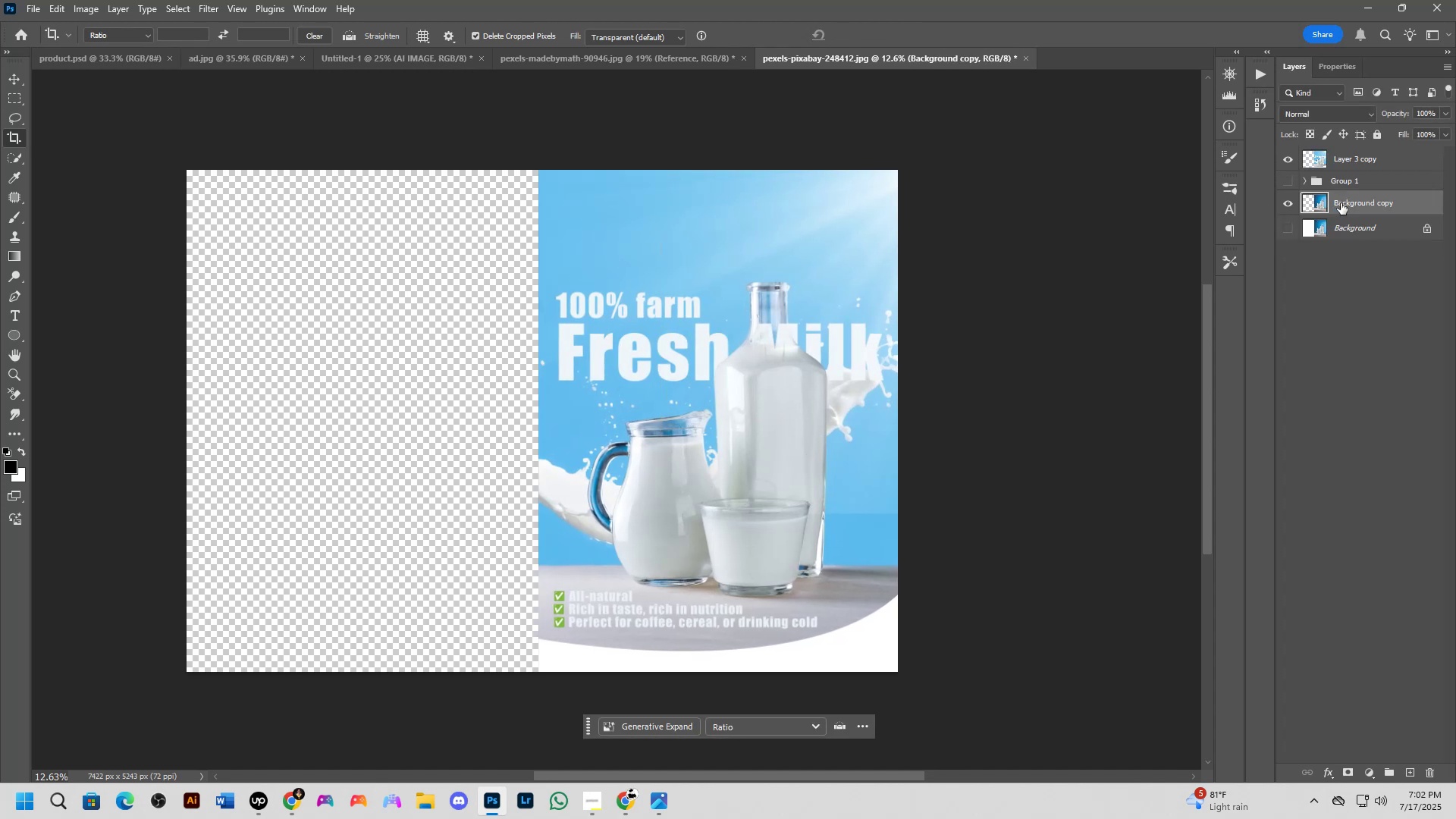 
key(Control+T)
 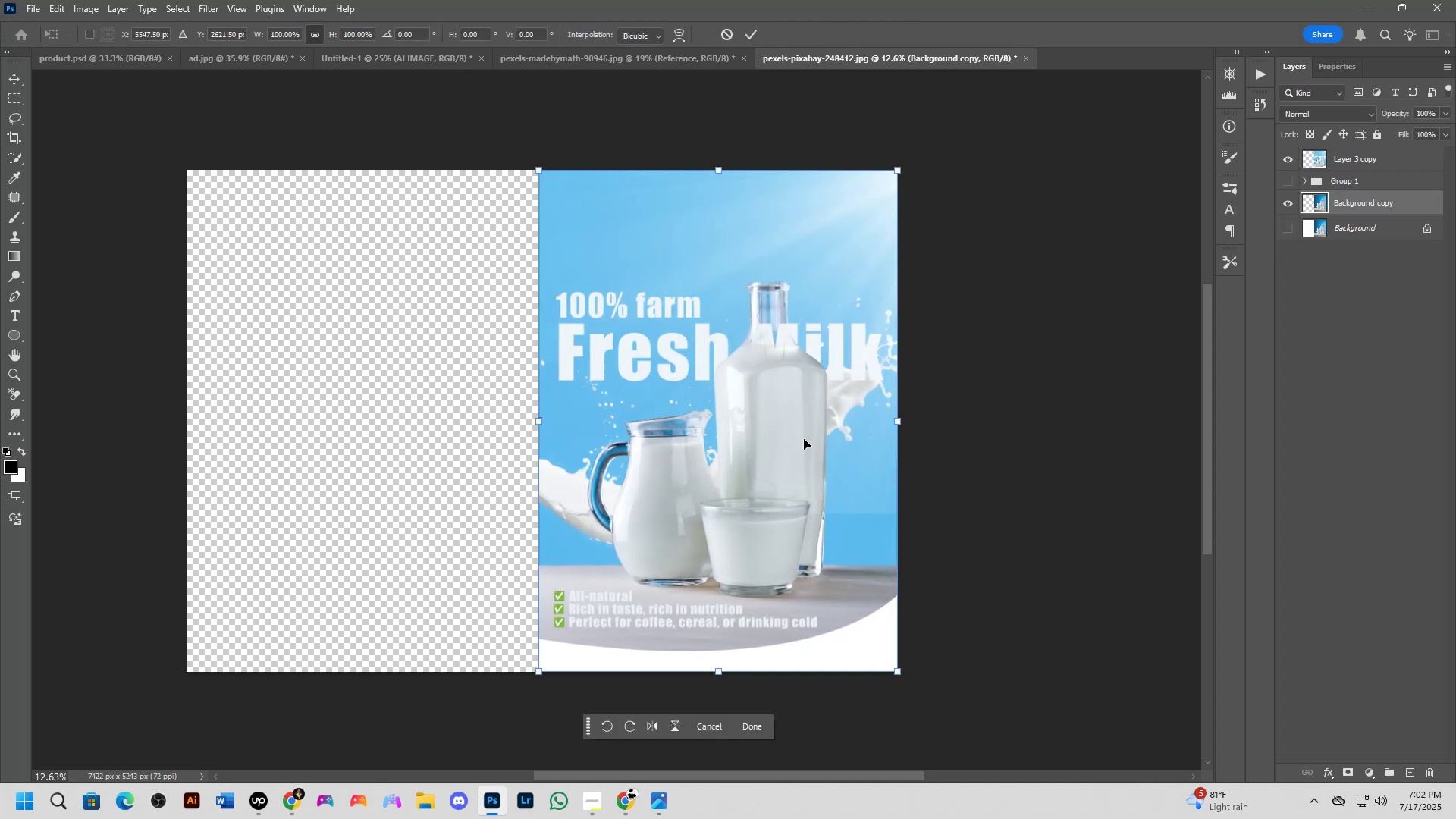 
hold_key(key=ShiftLeft, duration=1.53)
 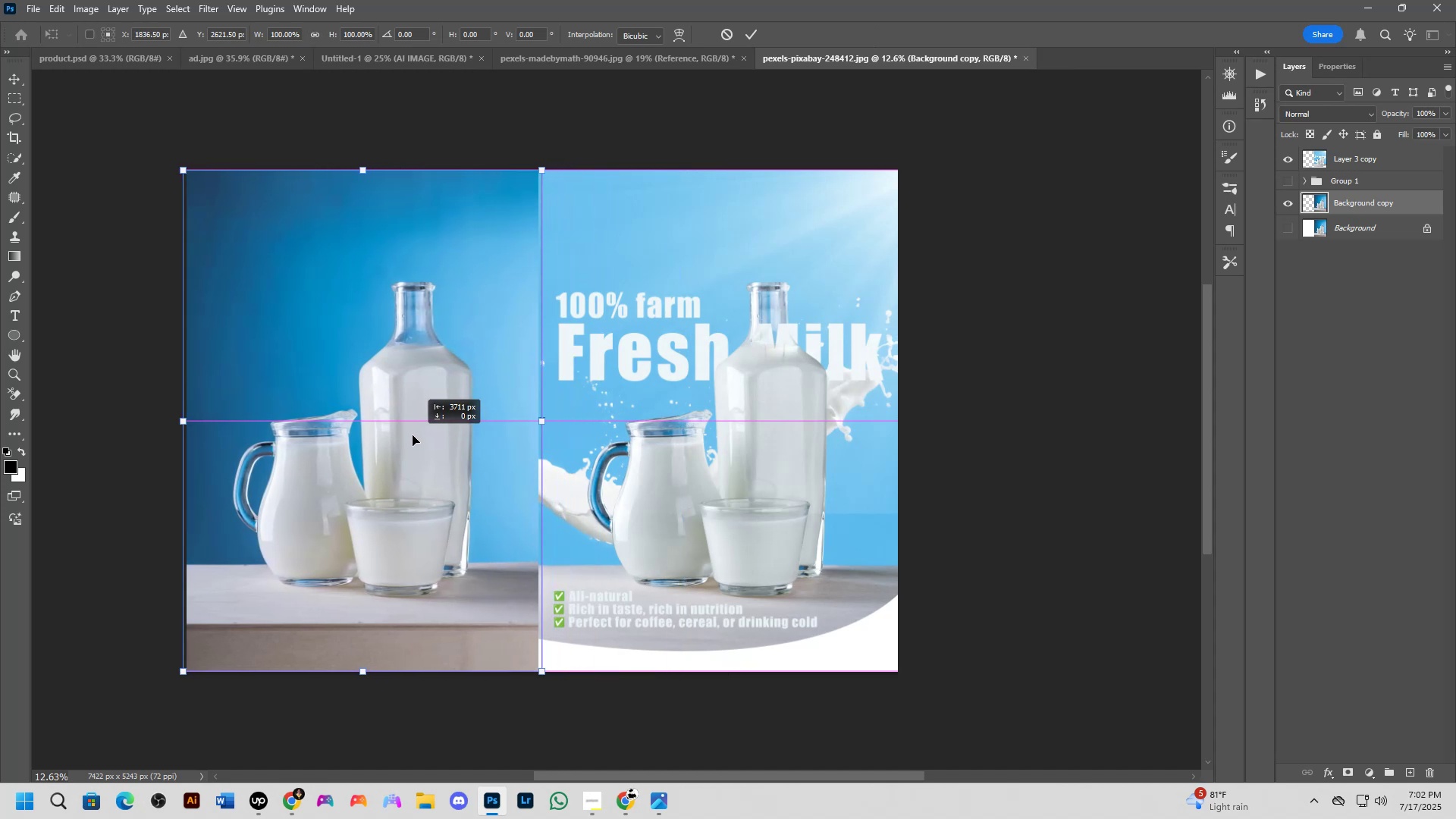 
hold_key(key=ShiftLeft, duration=1.52)
 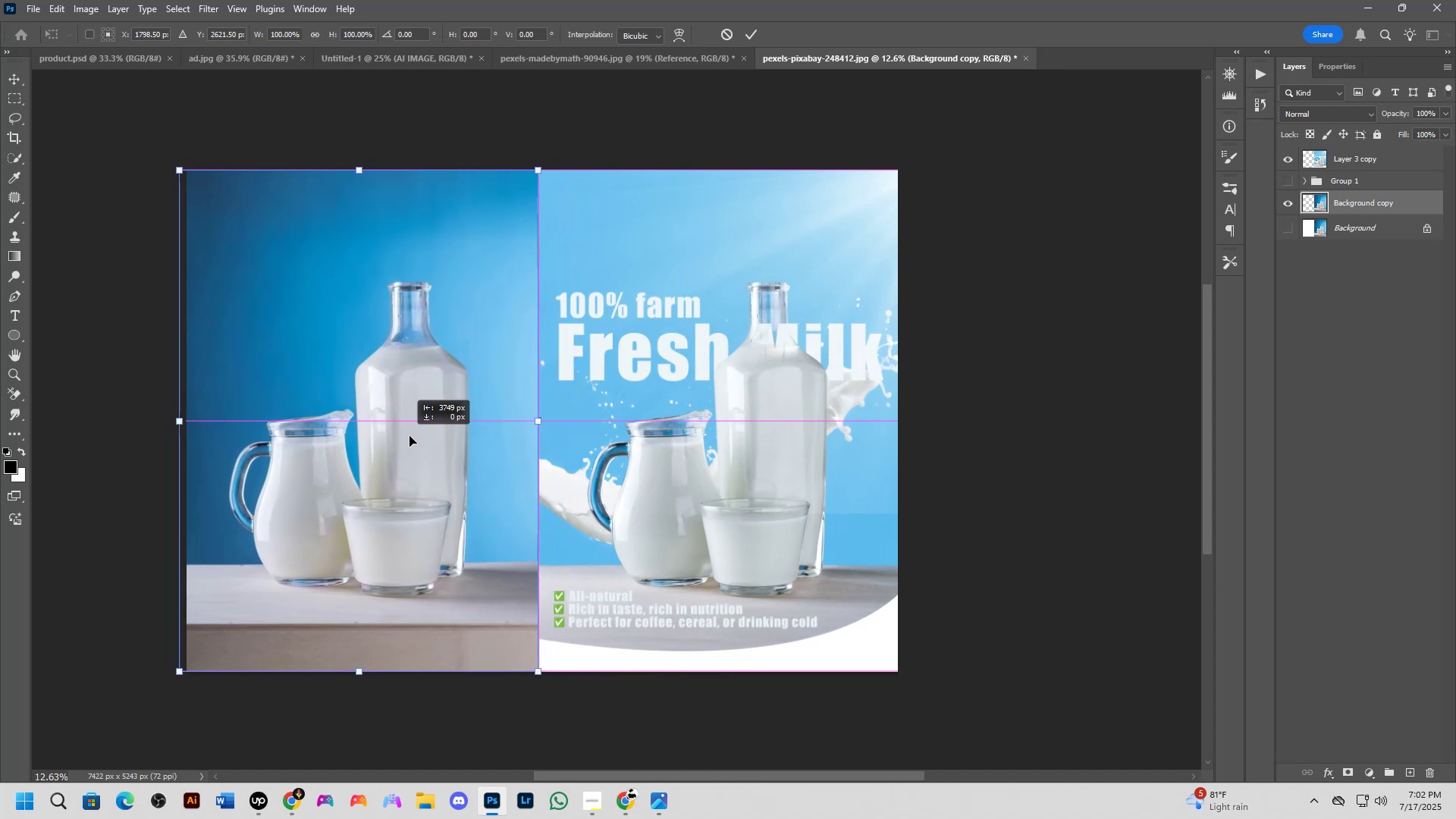 
hold_key(key=ShiftLeft, duration=1.52)
 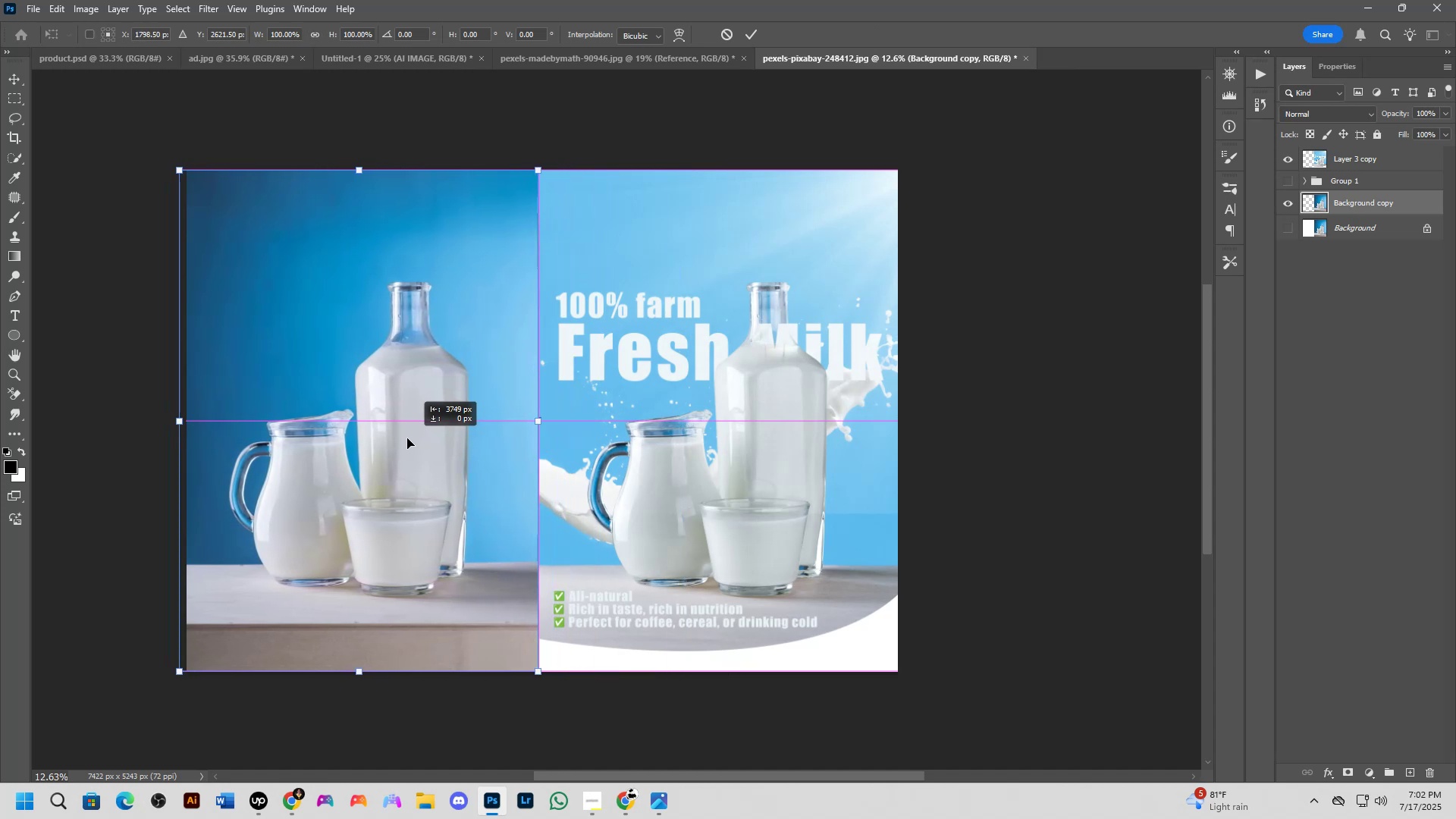 
hold_key(key=ShiftLeft, duration=0.78)
 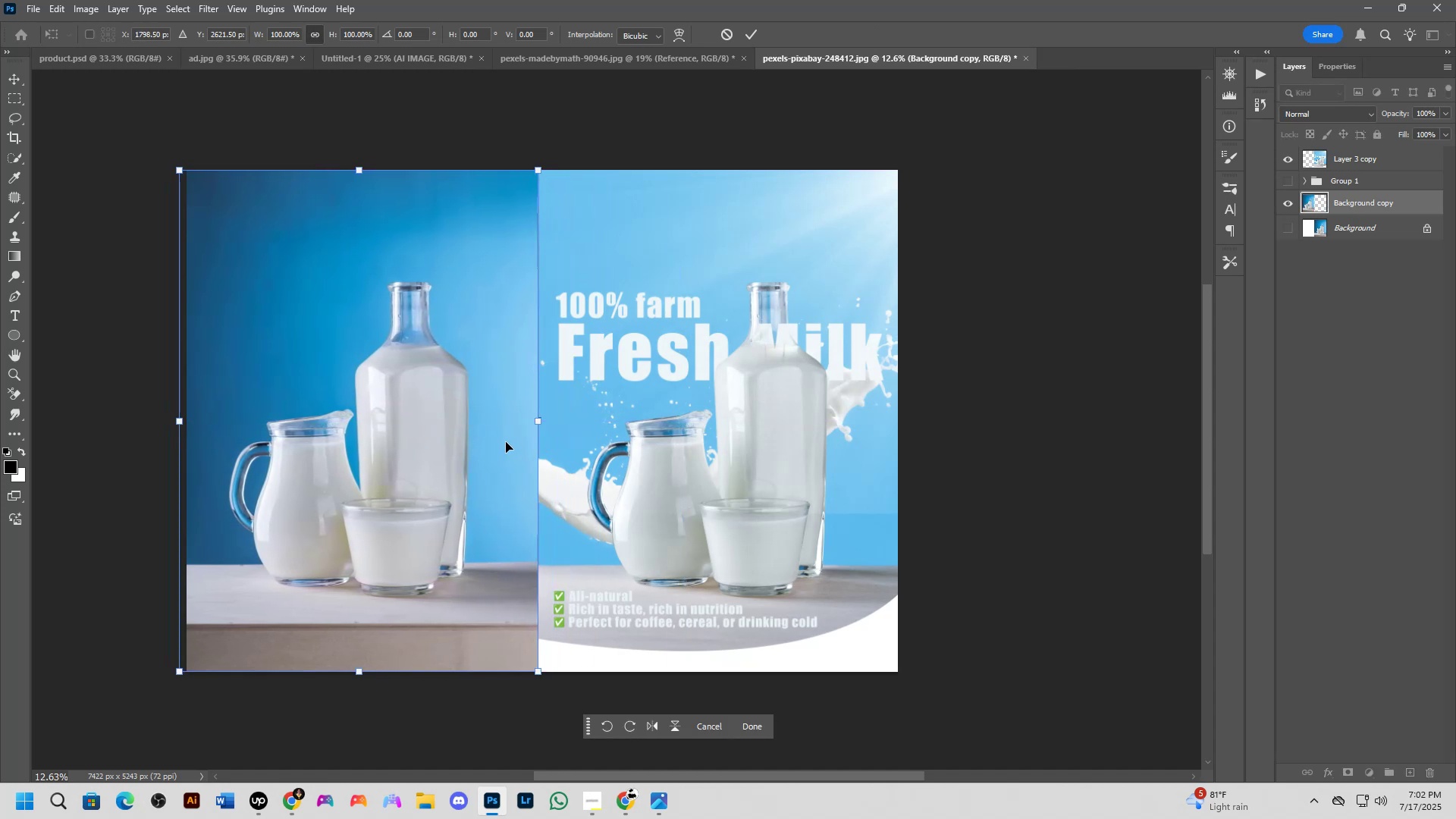 
key(NumpadEnter)
 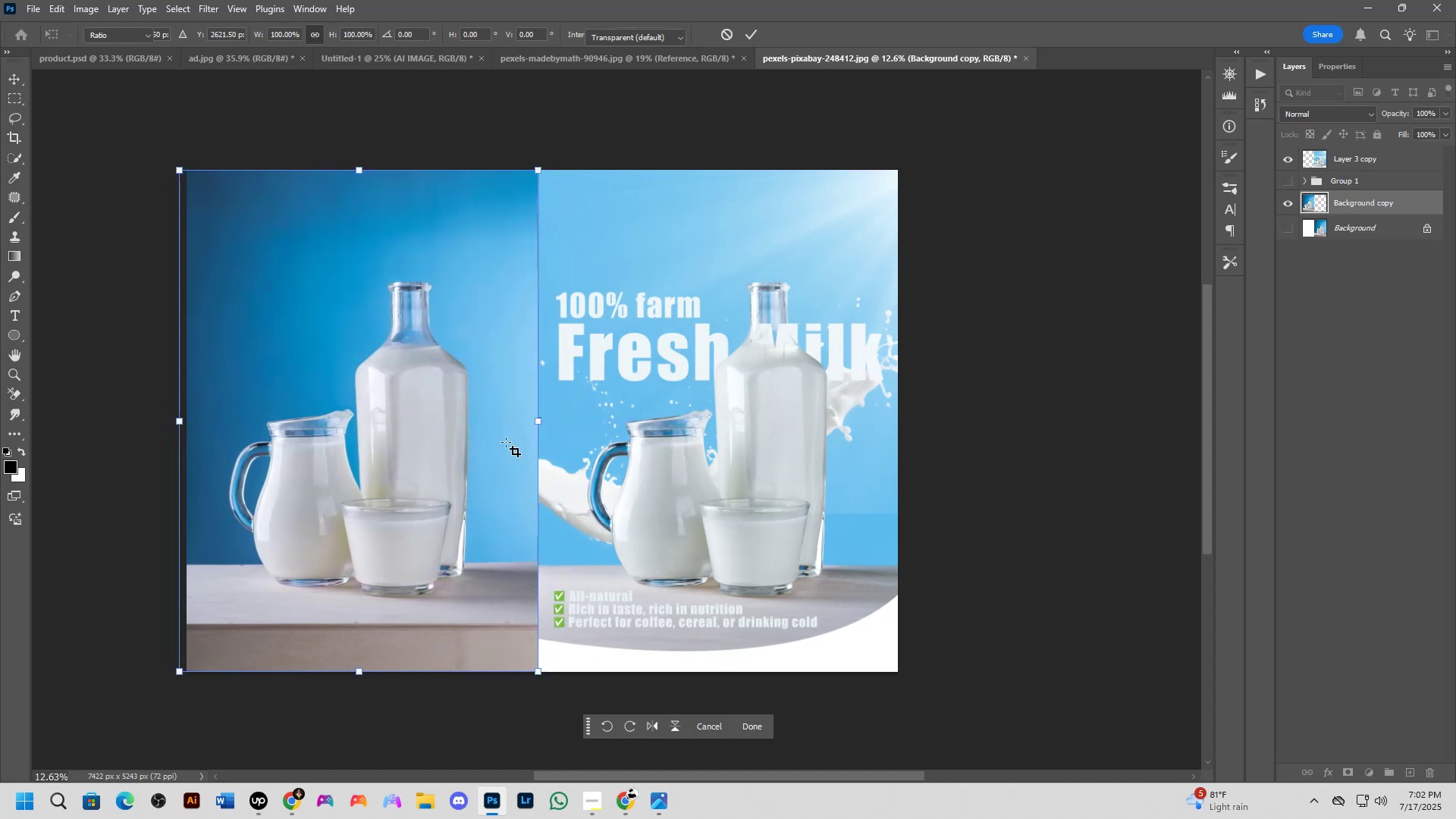 
hold_key(key=Space, duration=0.72)
 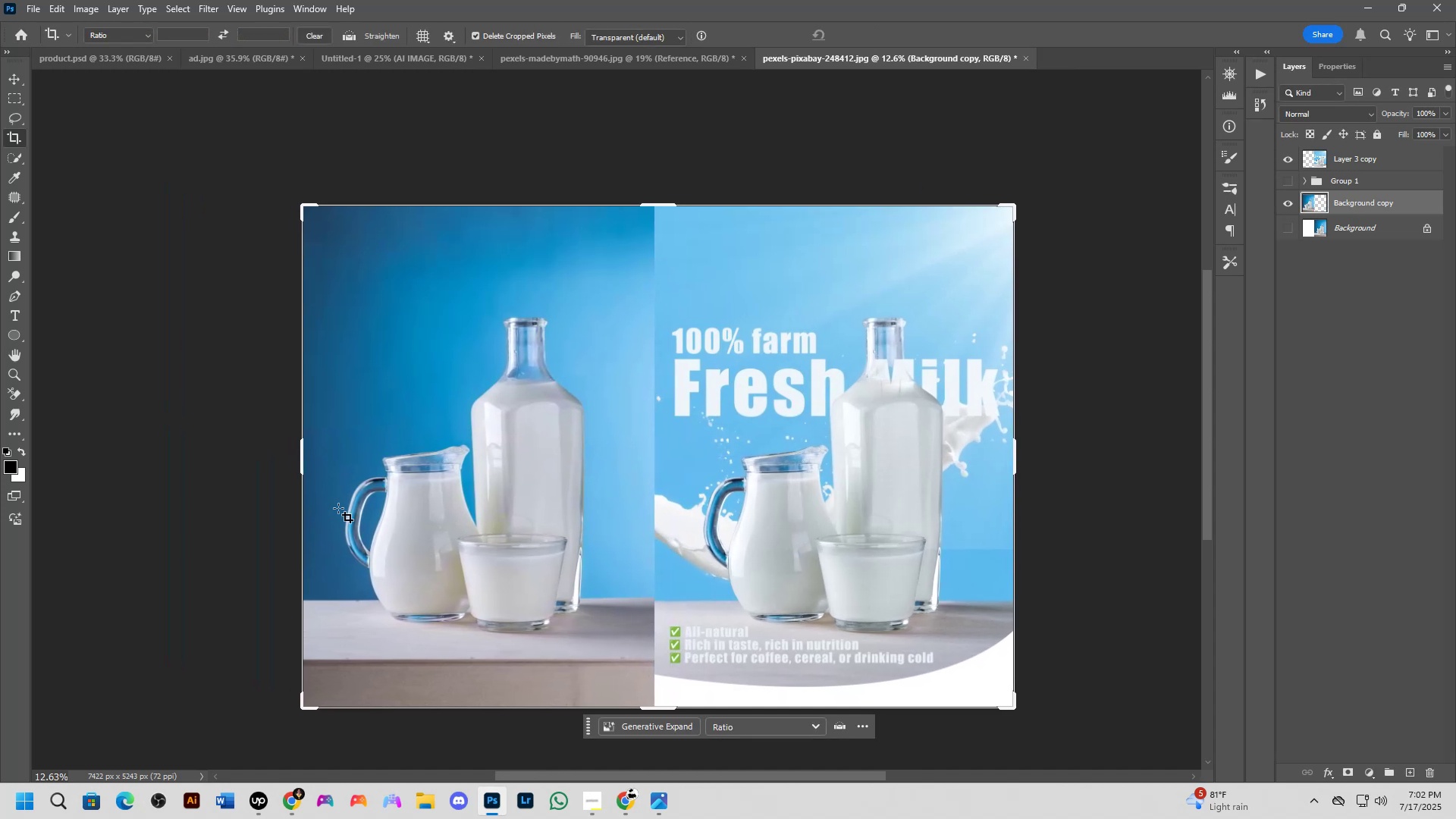 
scroll: coordinate [185, 457], scroll_direction: up, amount: 21.0
 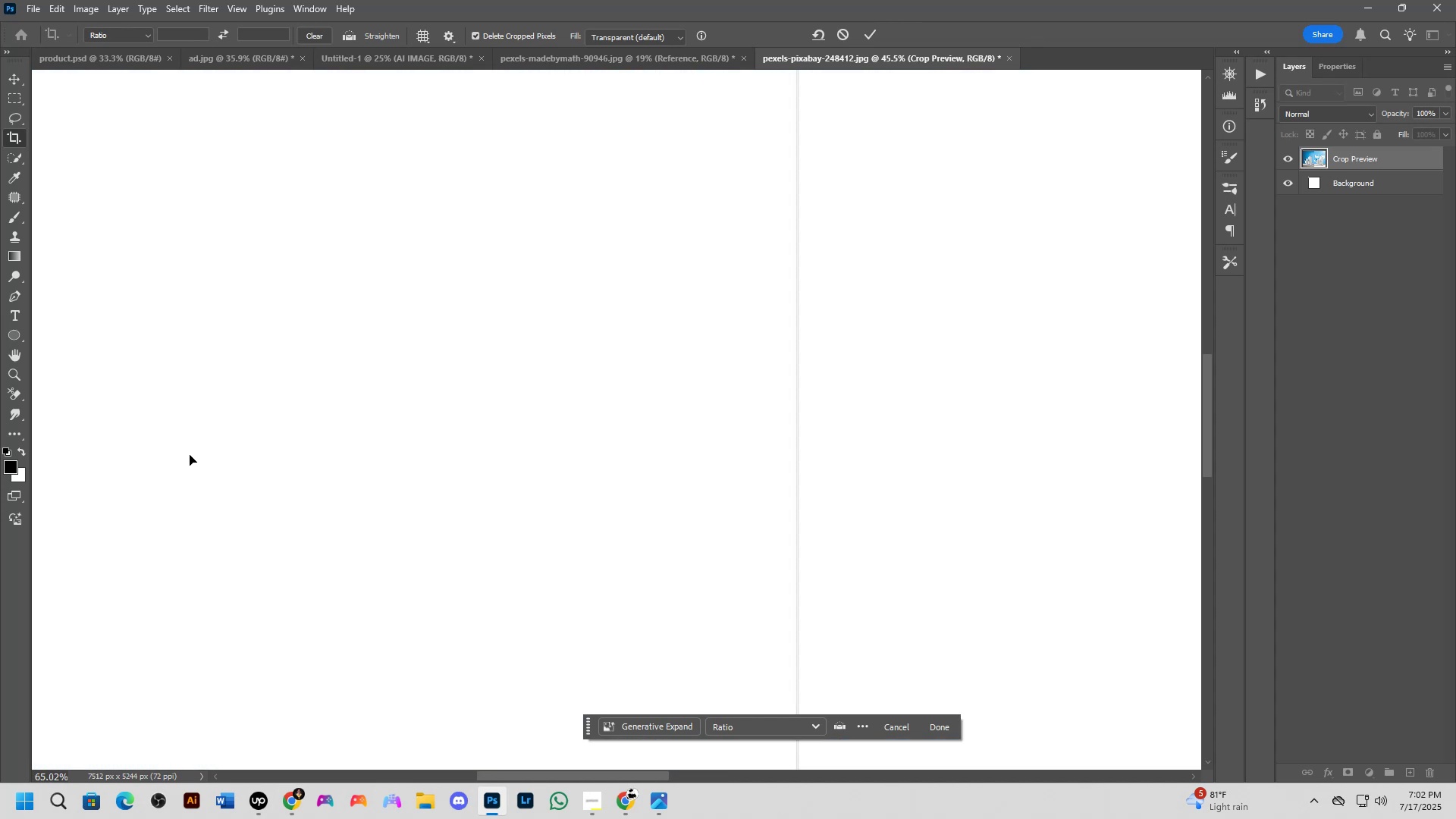 
hold_key(key=Space, duration=0.85)
 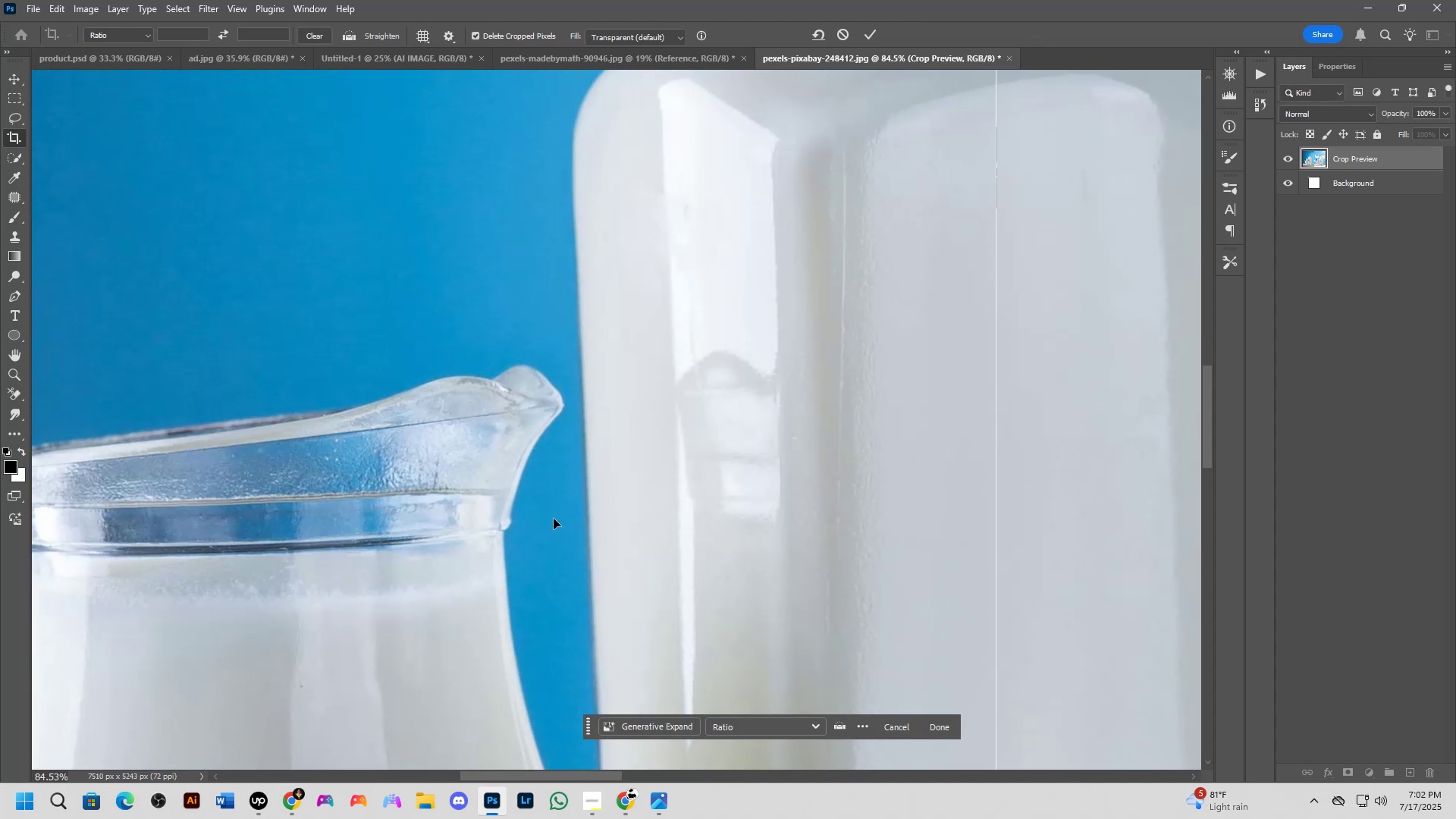 
hold_key(key=Space, duration=0.59)
 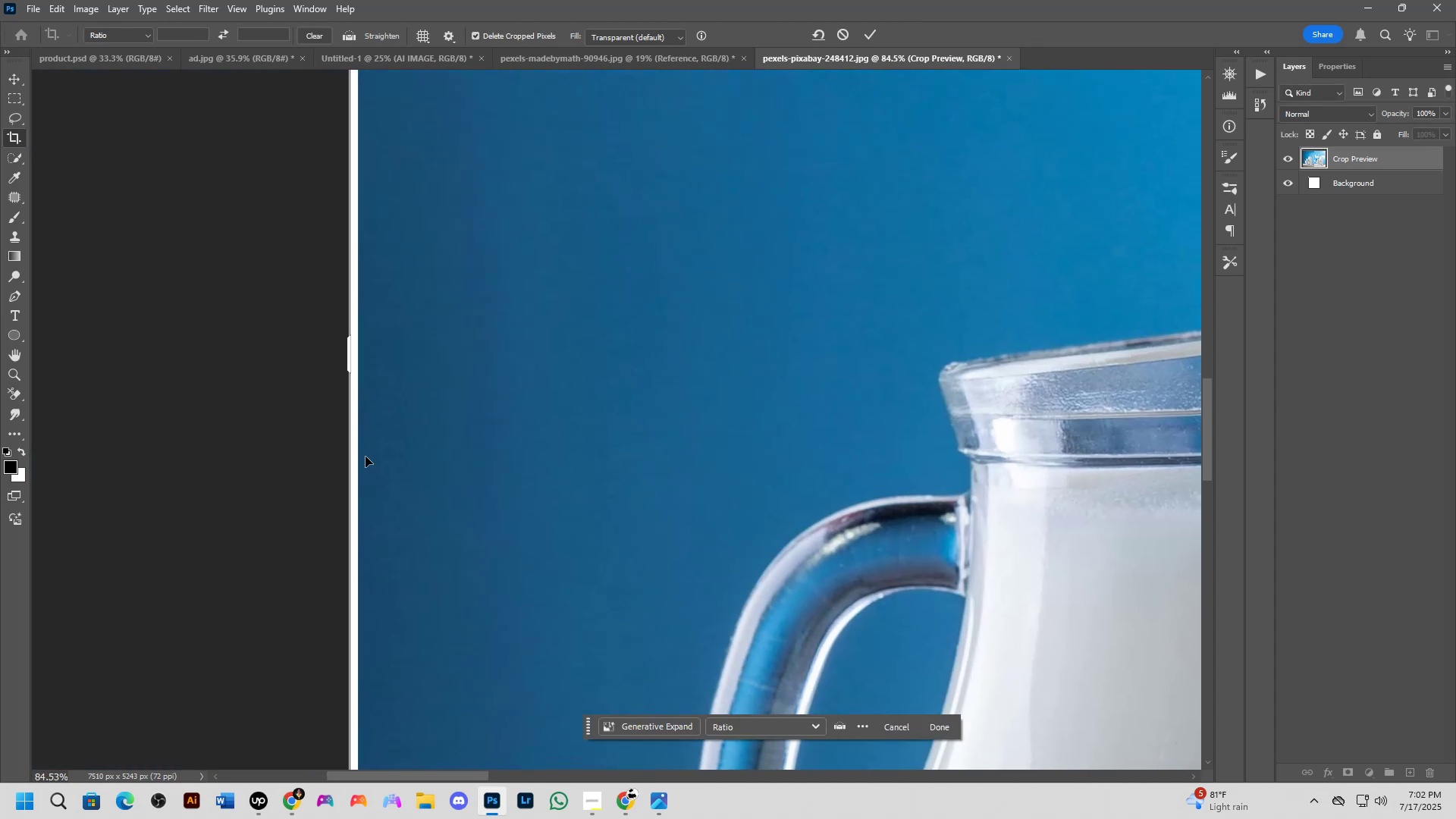 
scroll: coordinate [199, 293], scroll_direction: up, amount: 20.0
 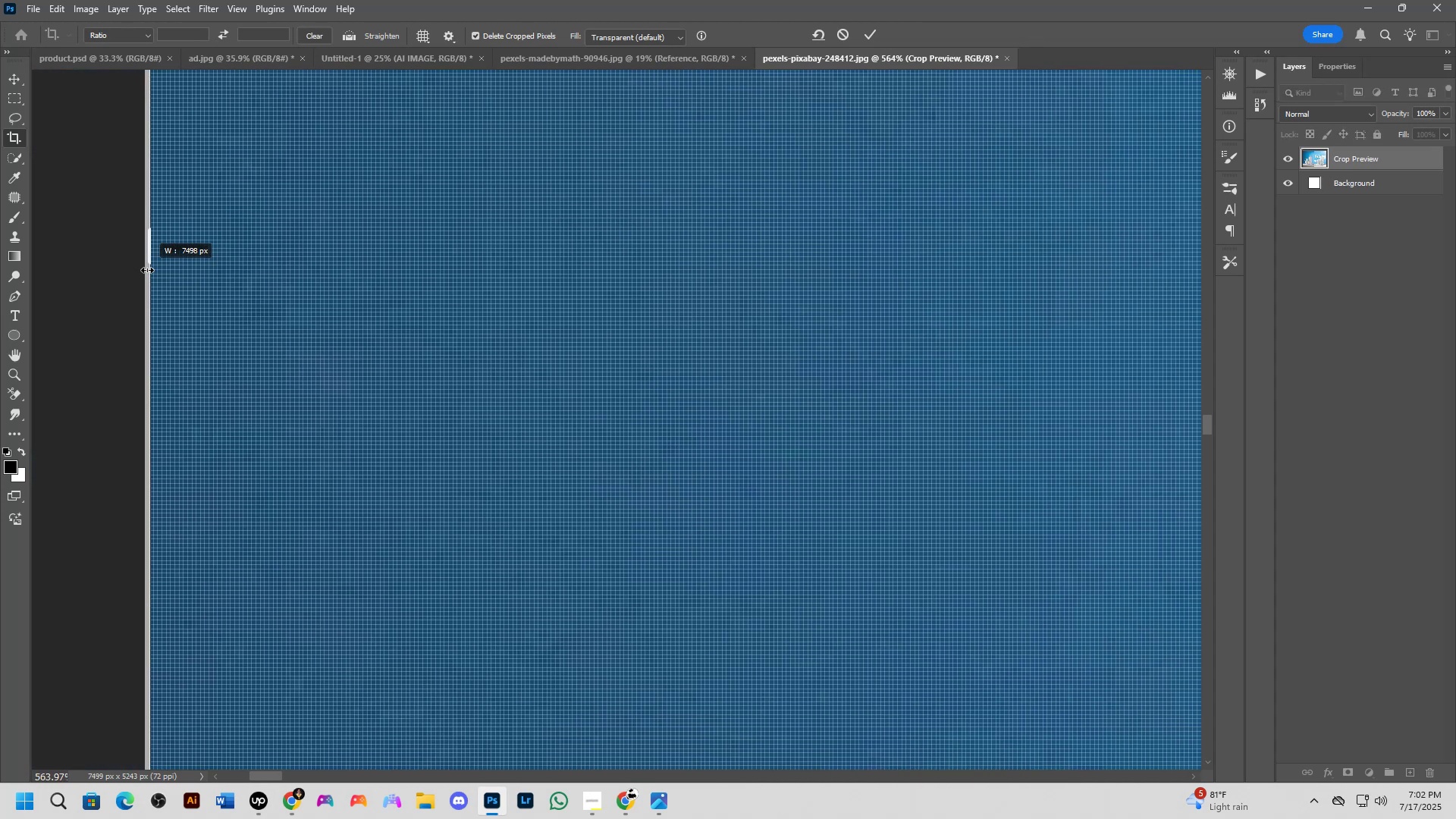 
hold_key(key=ShiftLeft, duration=0.83)
scroll: coordinate [444, 412], scroll_direction: down, amount: 12.0
 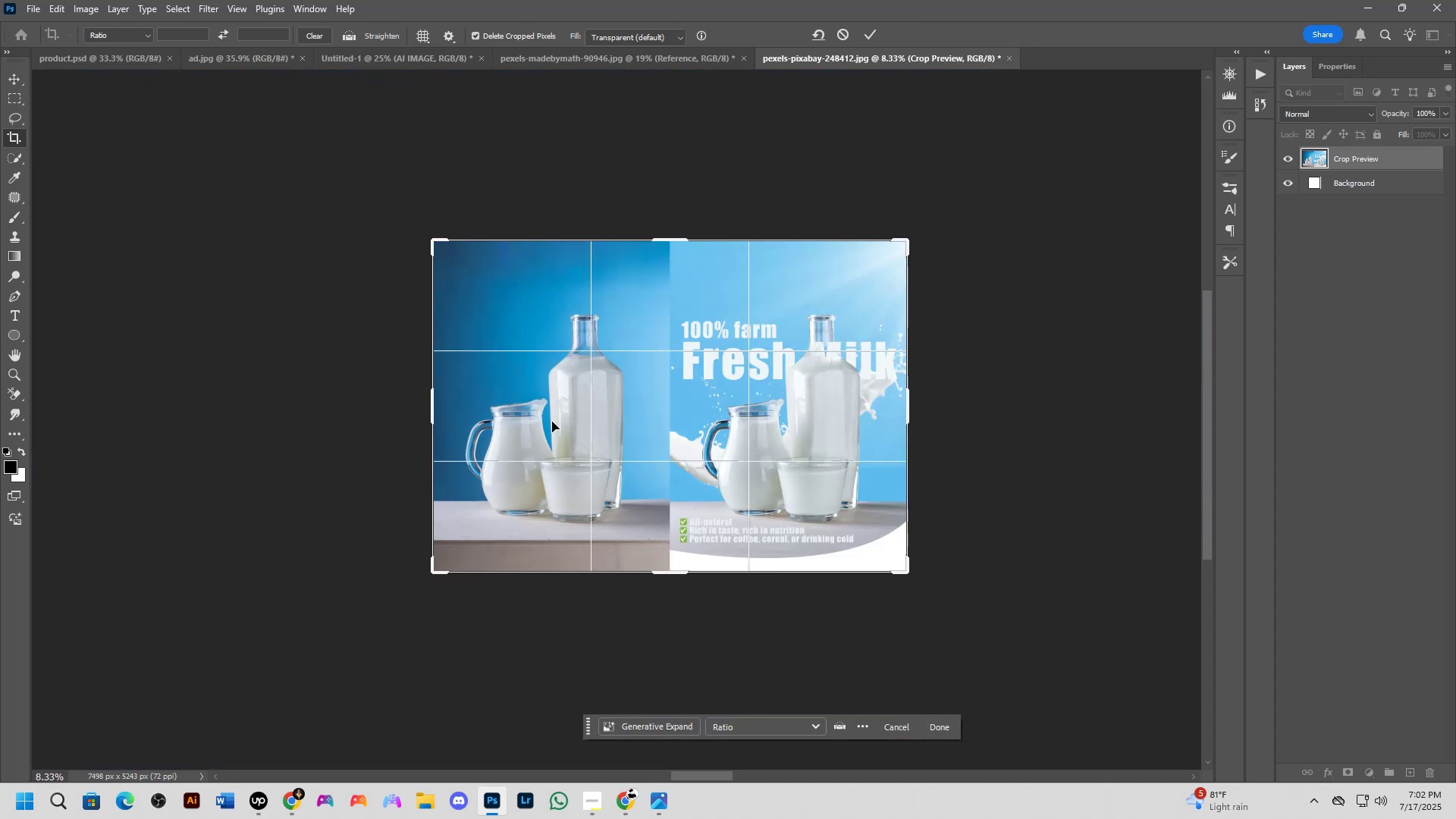 
scroll: coordinate [645, 416], scroll_direction: up, amount: 5.0
 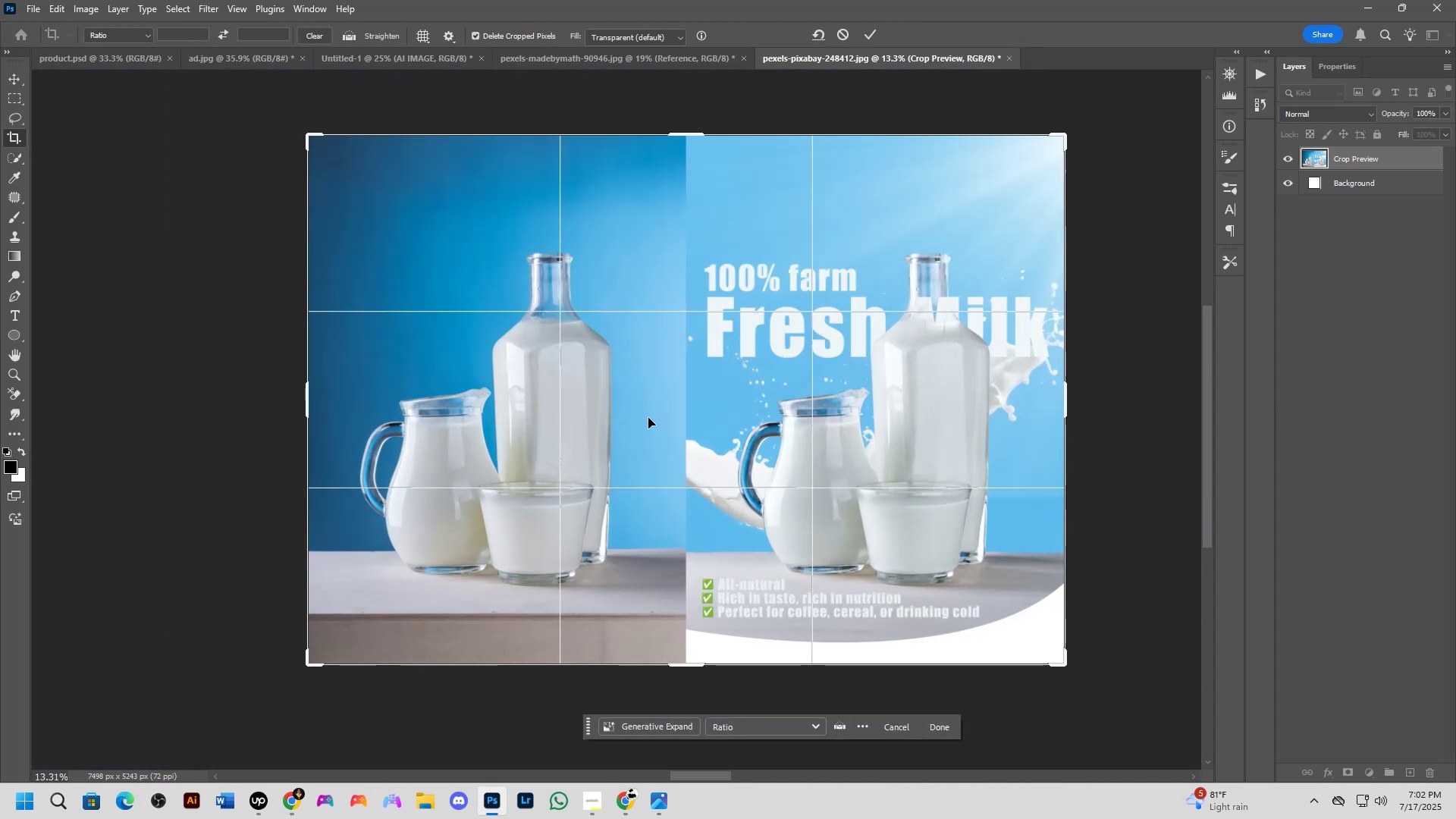 
key(B)
 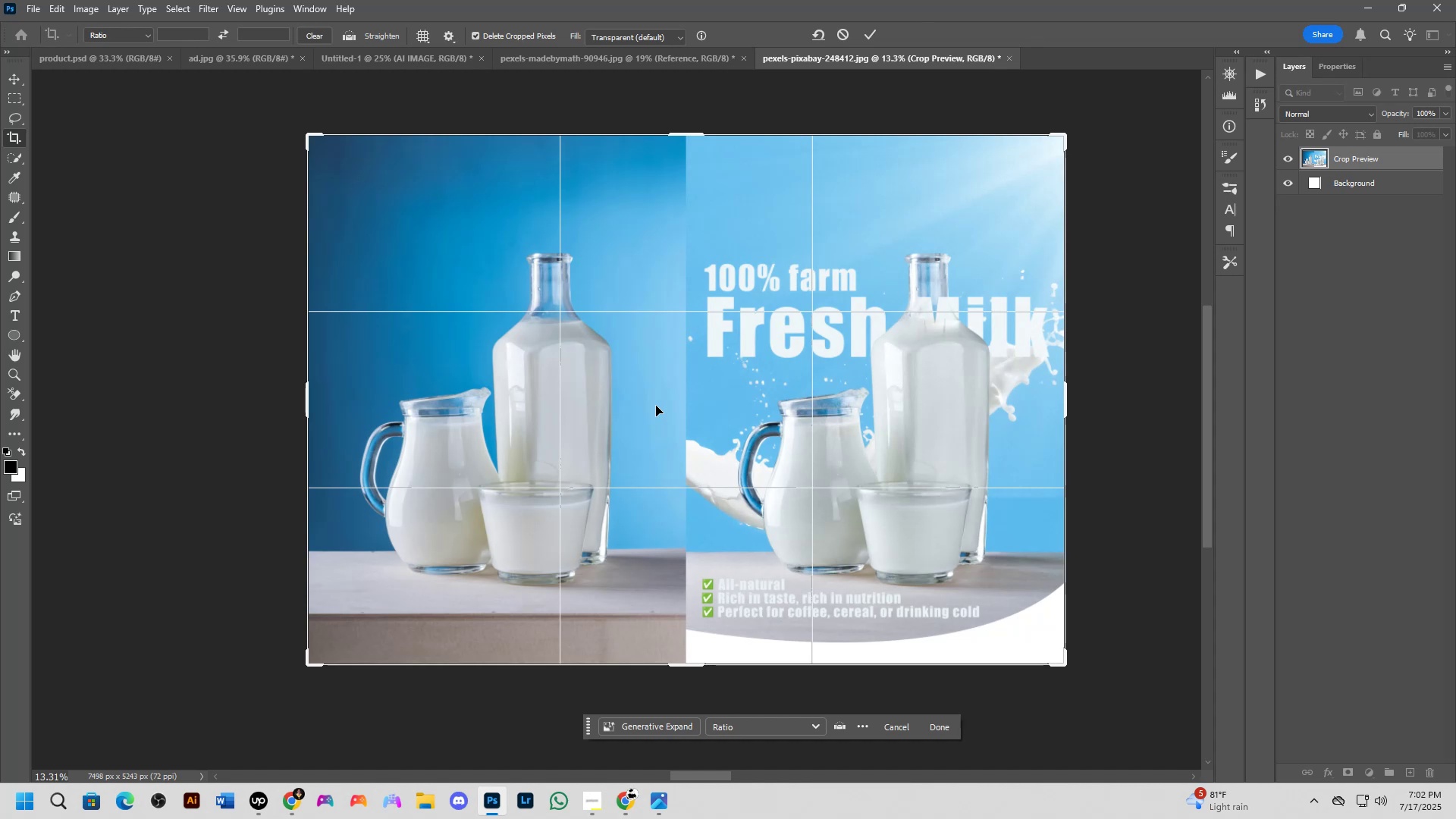 
hold_key(key=Space, duration=0.62)
 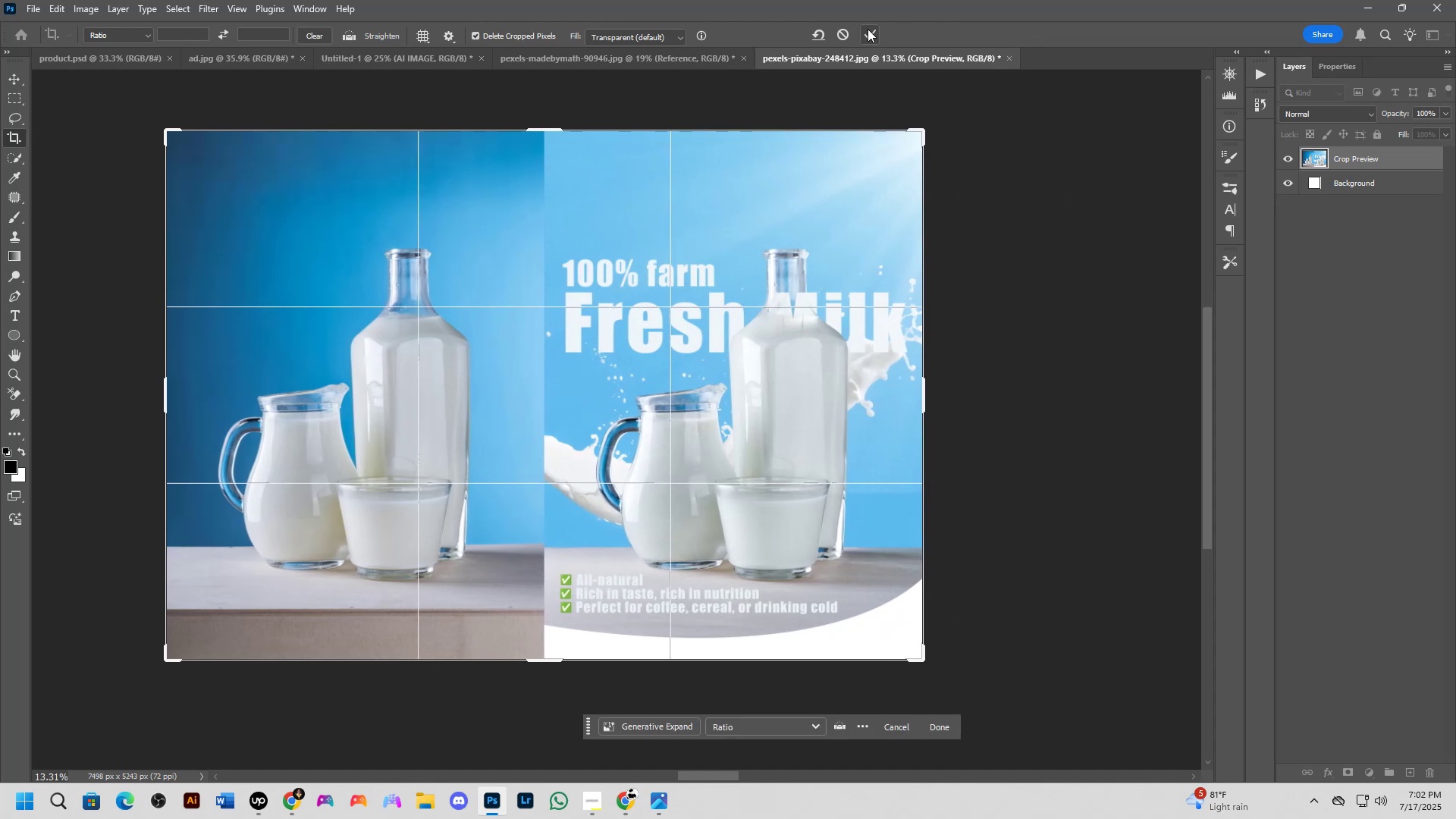 
left_click([868, 29])
 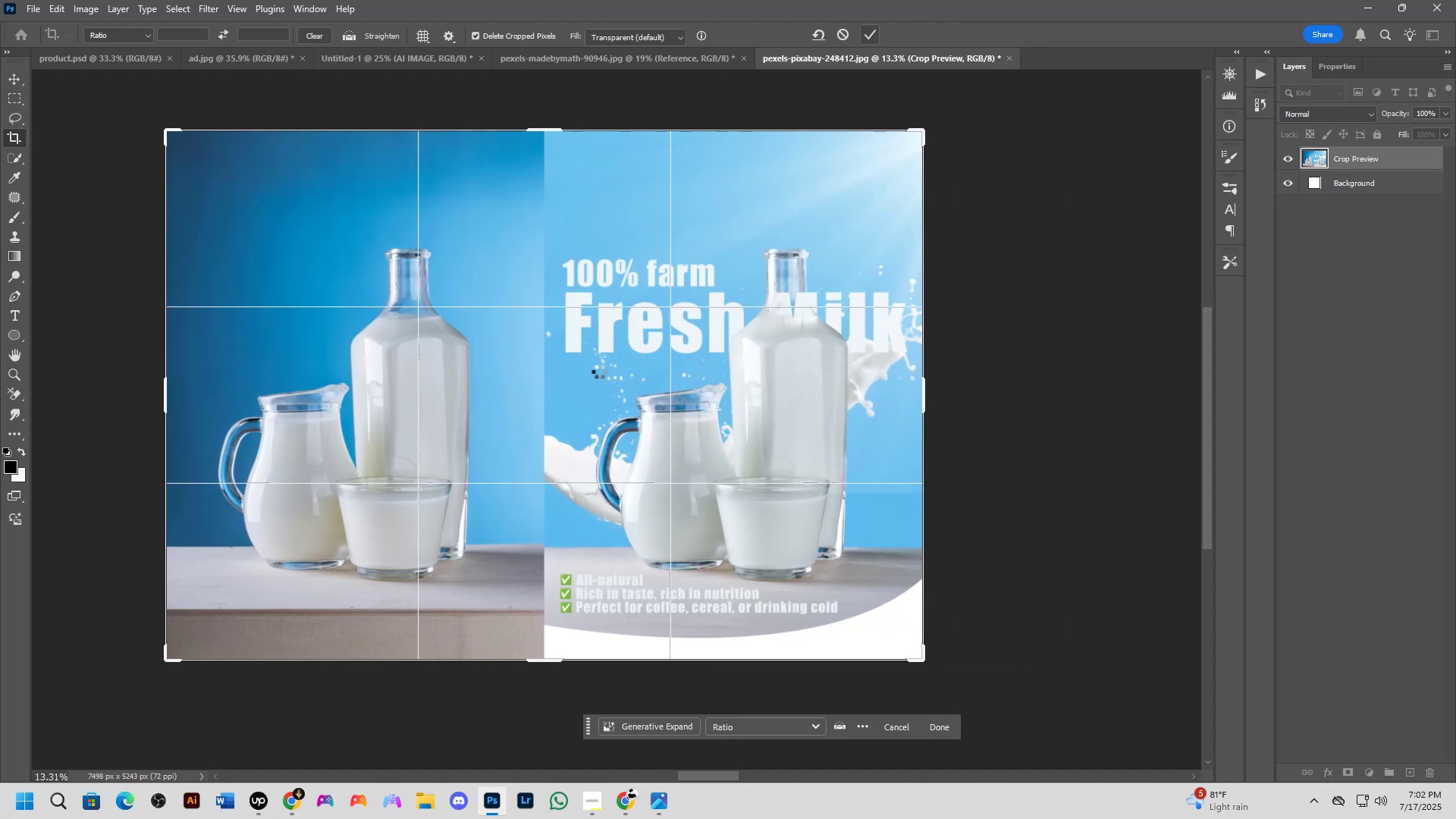 
hold_key(key=ShiftLeft, duration=1.02)
scroll: coordinate [598, 372], scroll_direction: up, amount: 1.0
 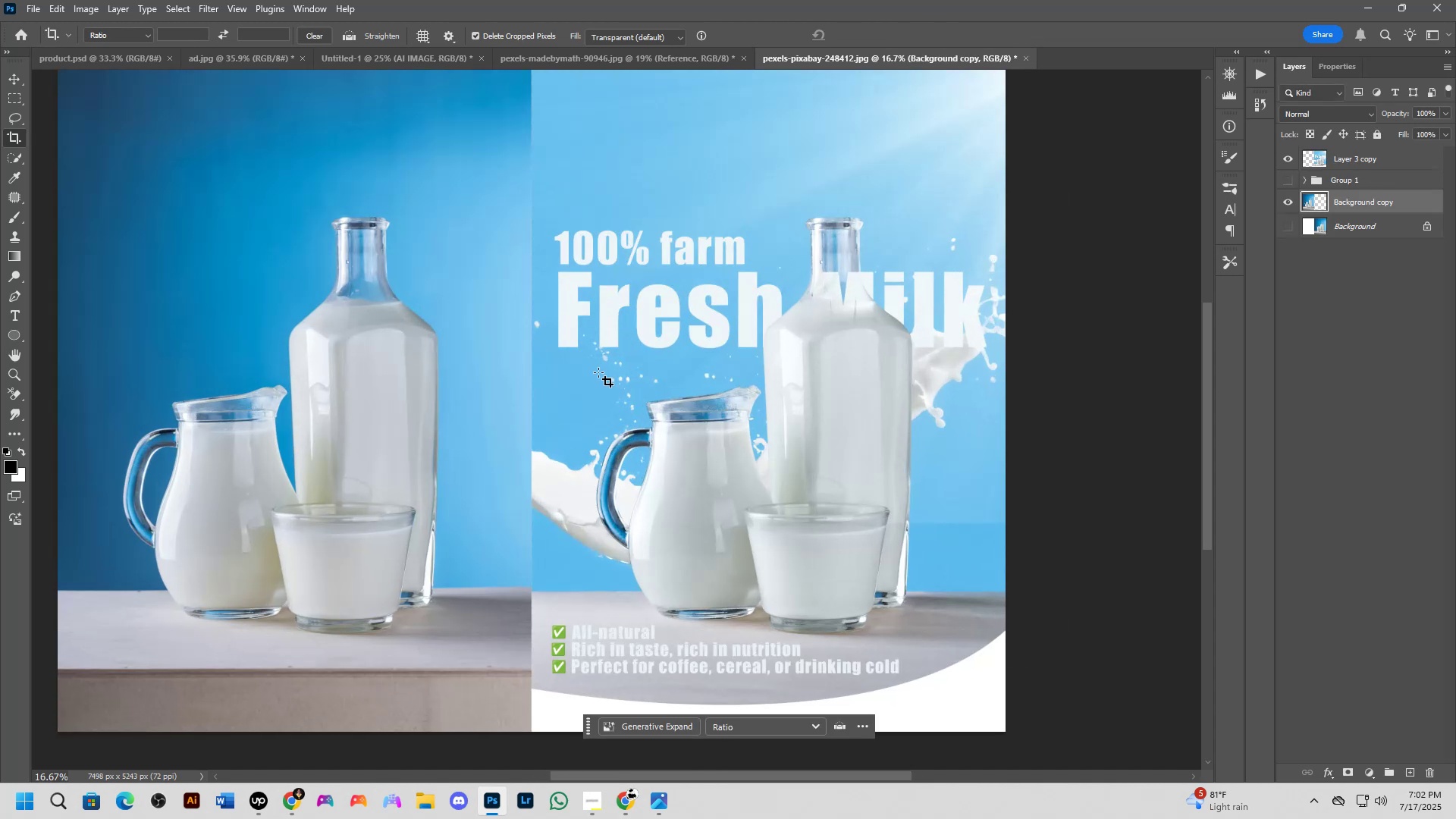 
scroll: coordinate [598, 372], scroll_direction: down, amount: 1.0
 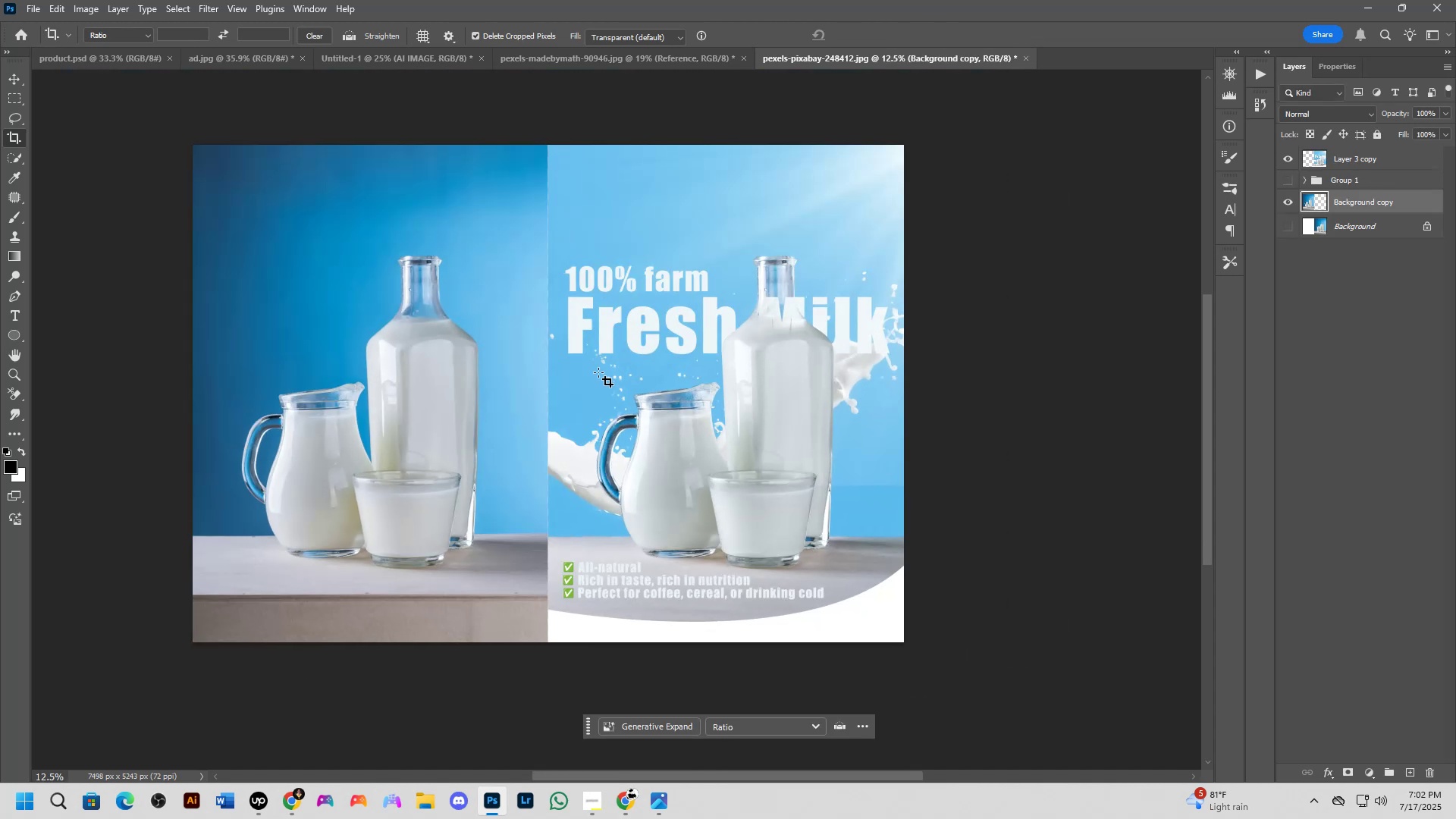 
hold_key(key=Space, duration=0.66)
 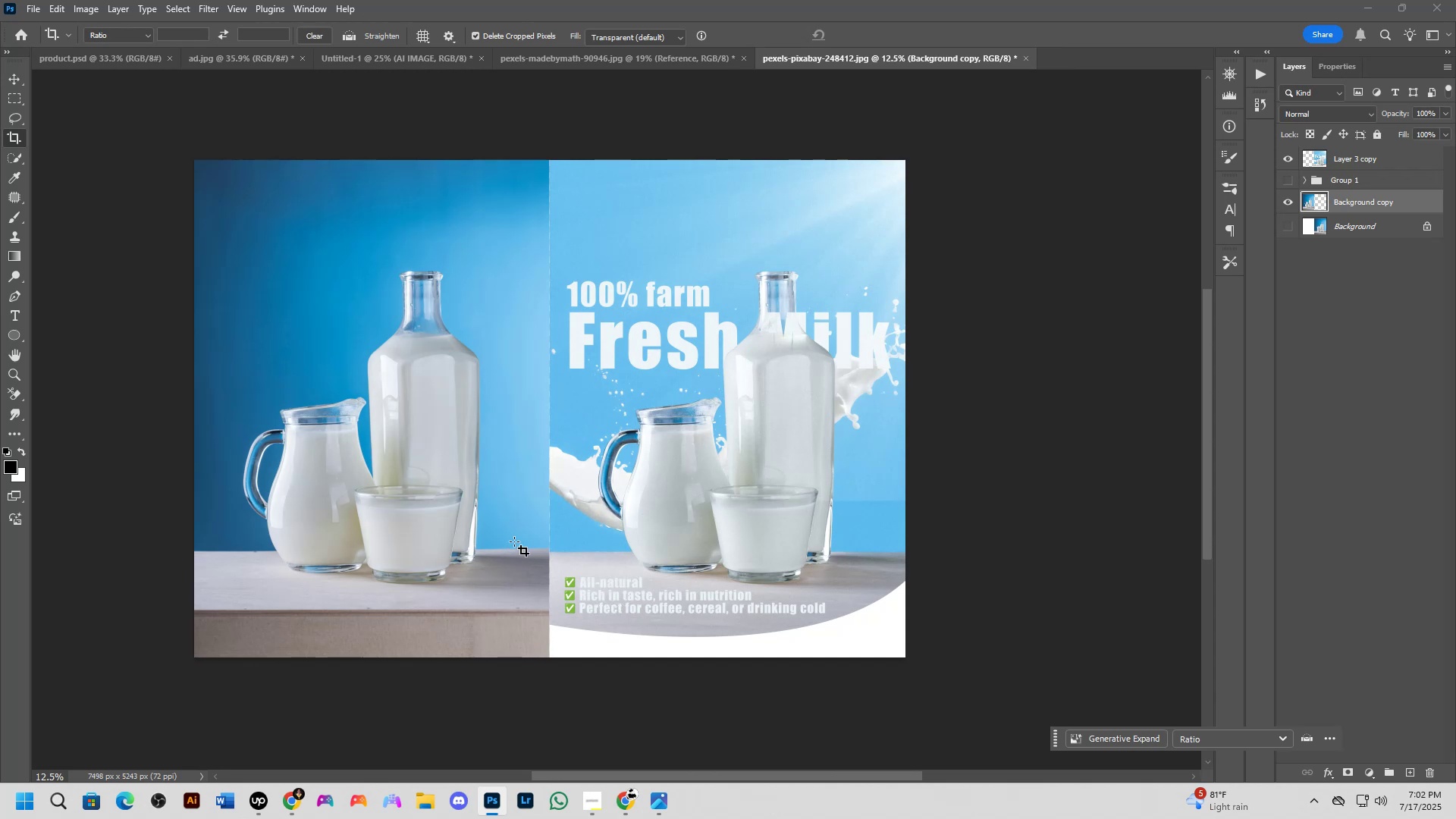 
wait(7.72)
 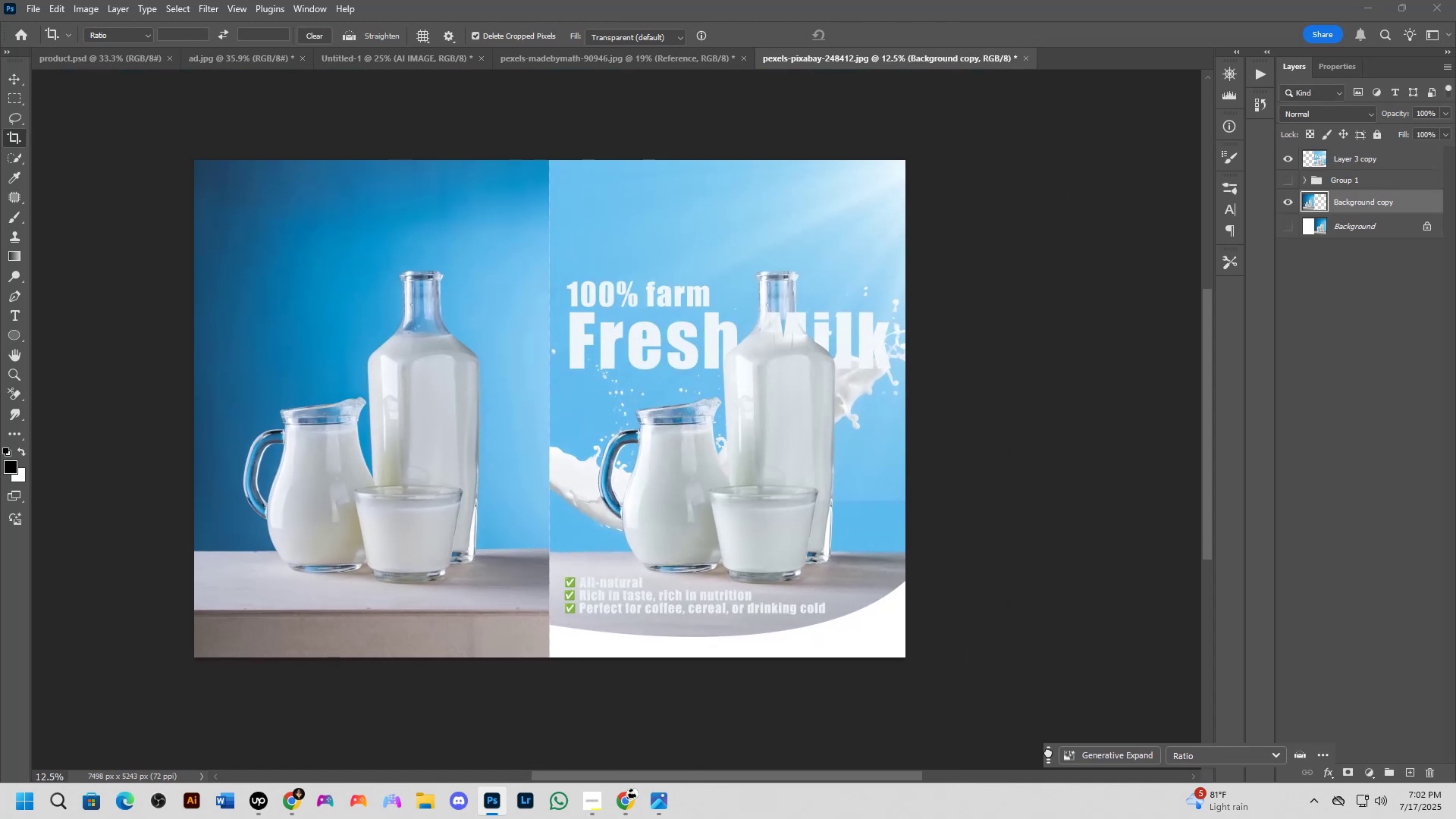 
key(T)
 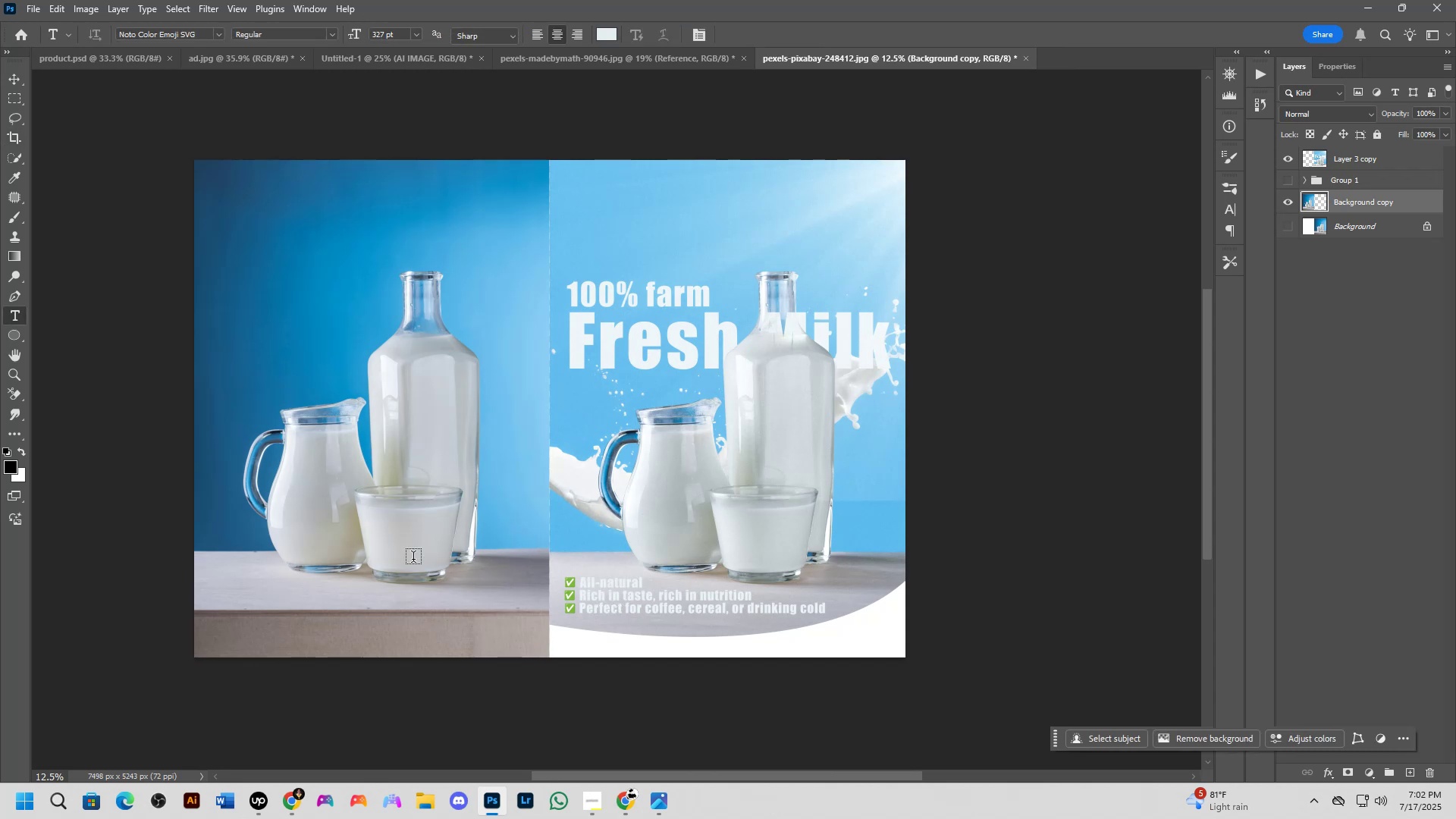 
scroll: coordinate [295, 592], scroll_direction: up, amount: 4.0
 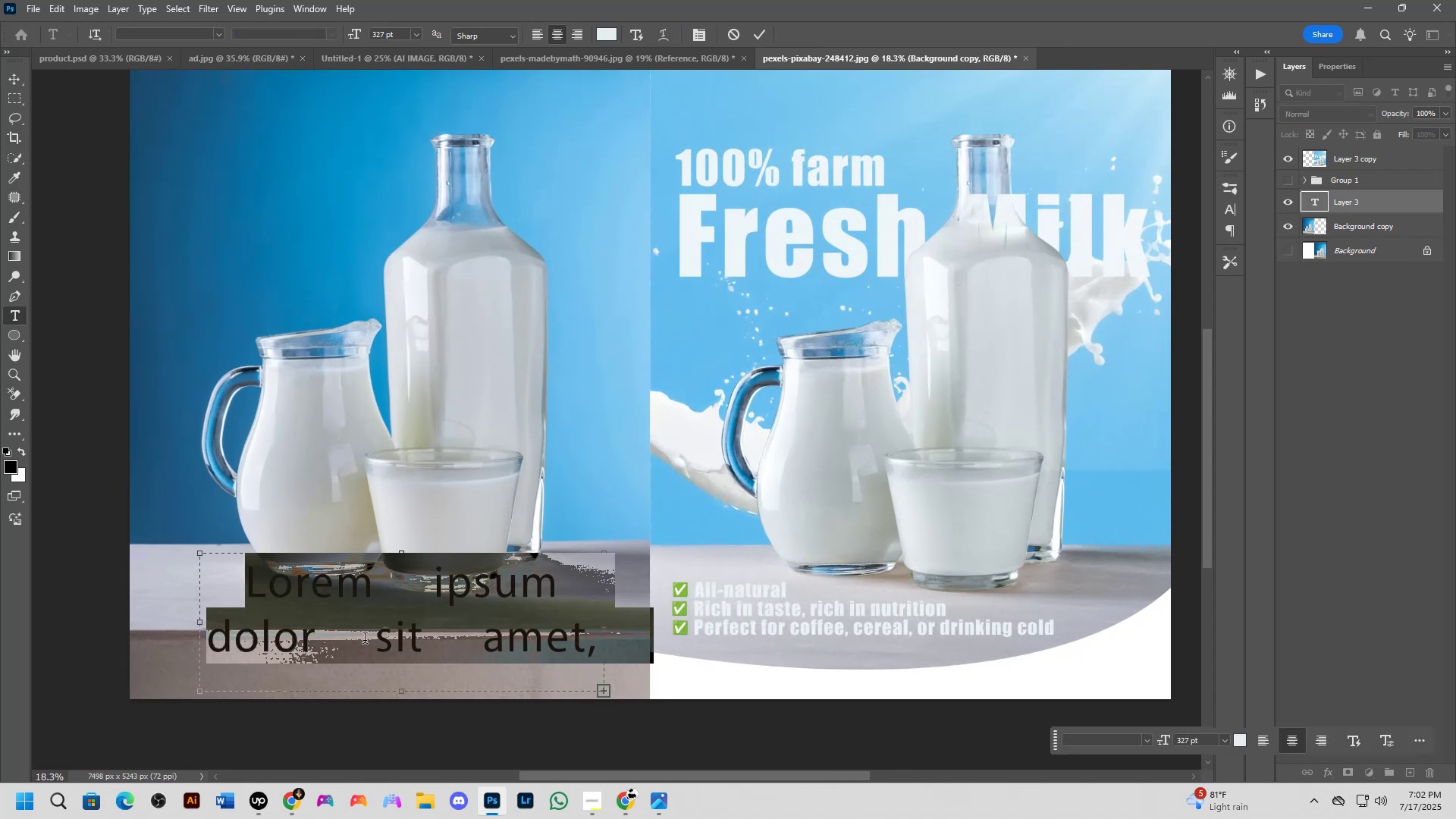 
type(BEFORE)
 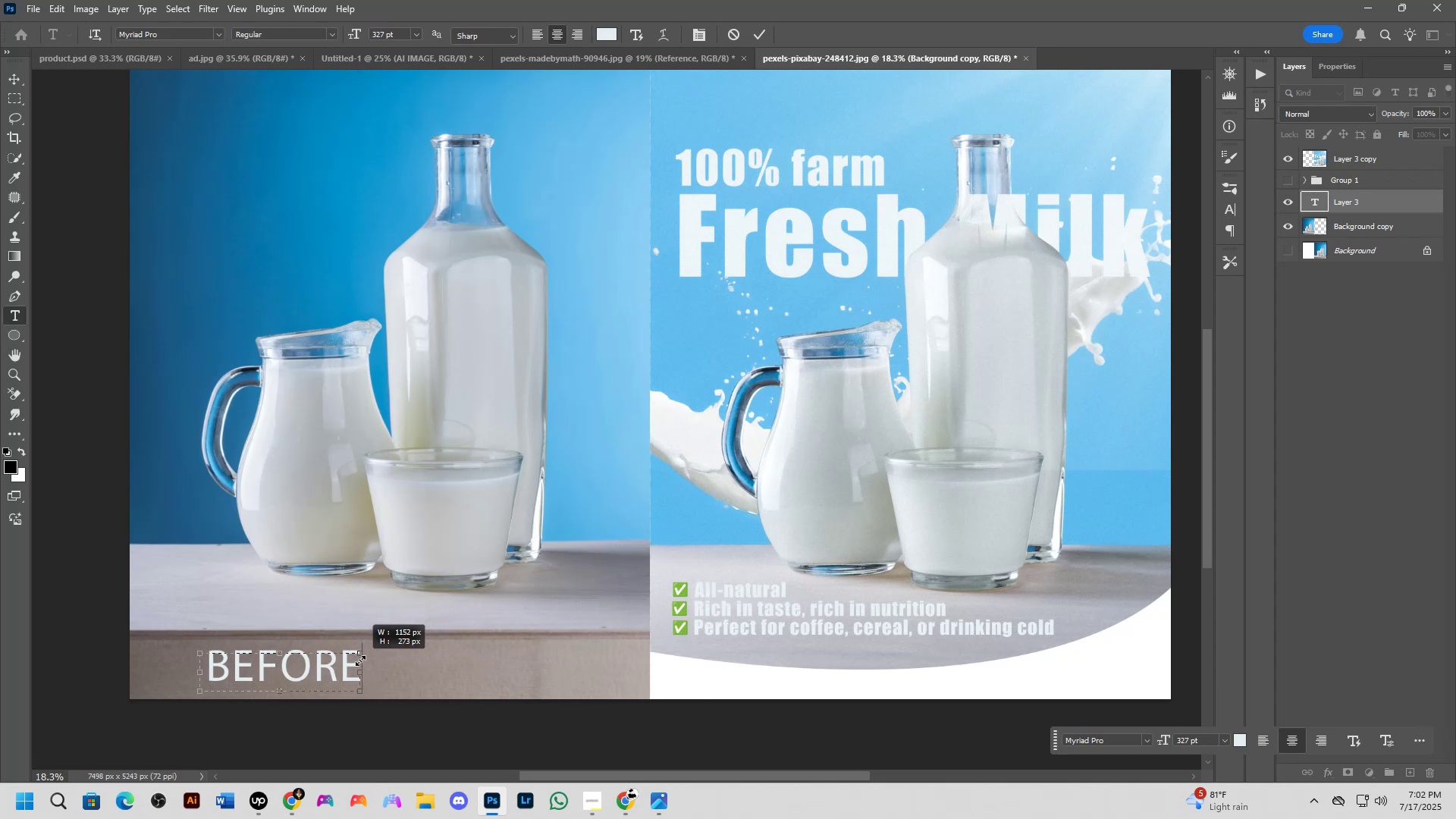 
key(NumpadEnter)
 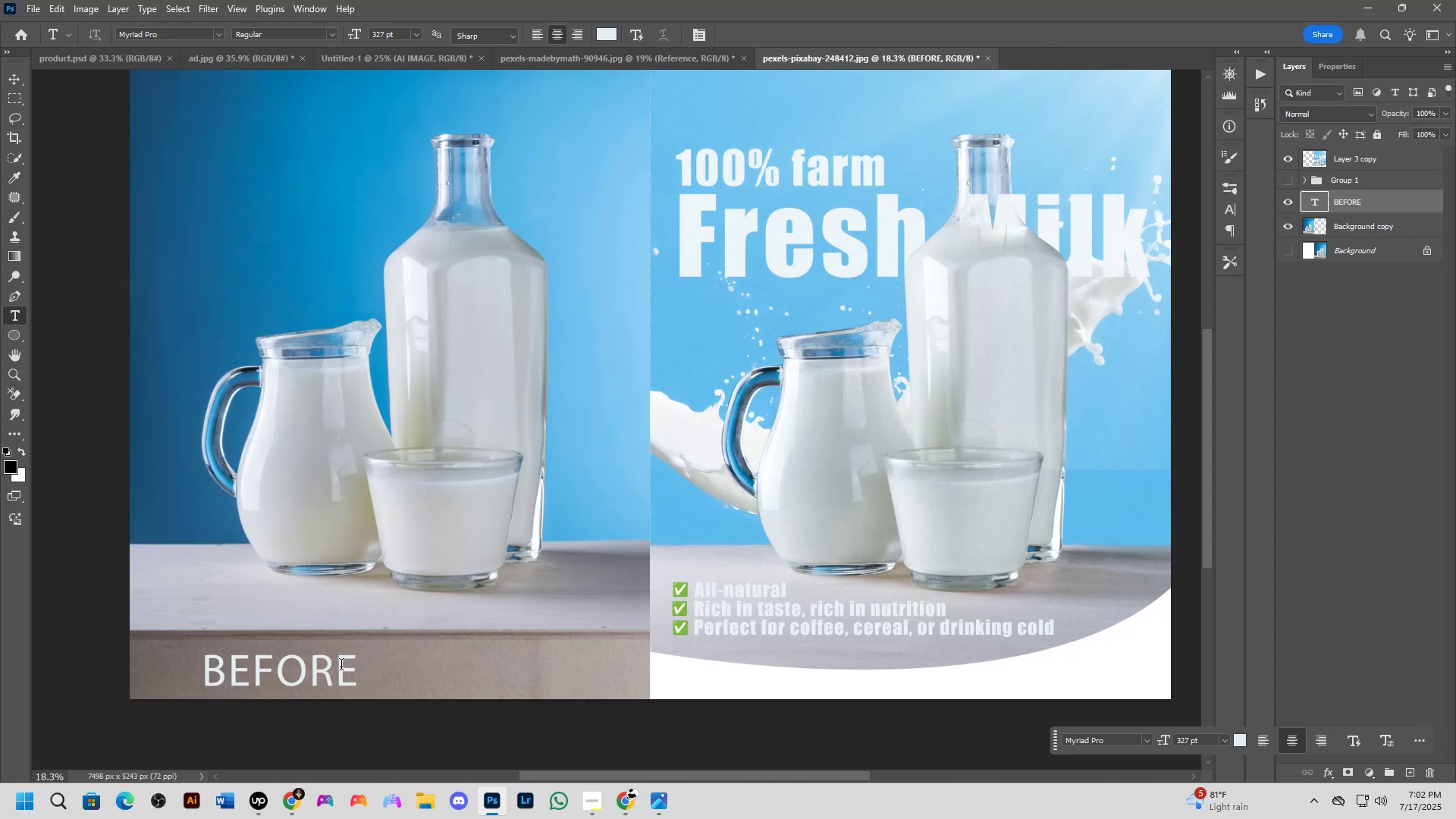 
key(Control+ControlLeft)
 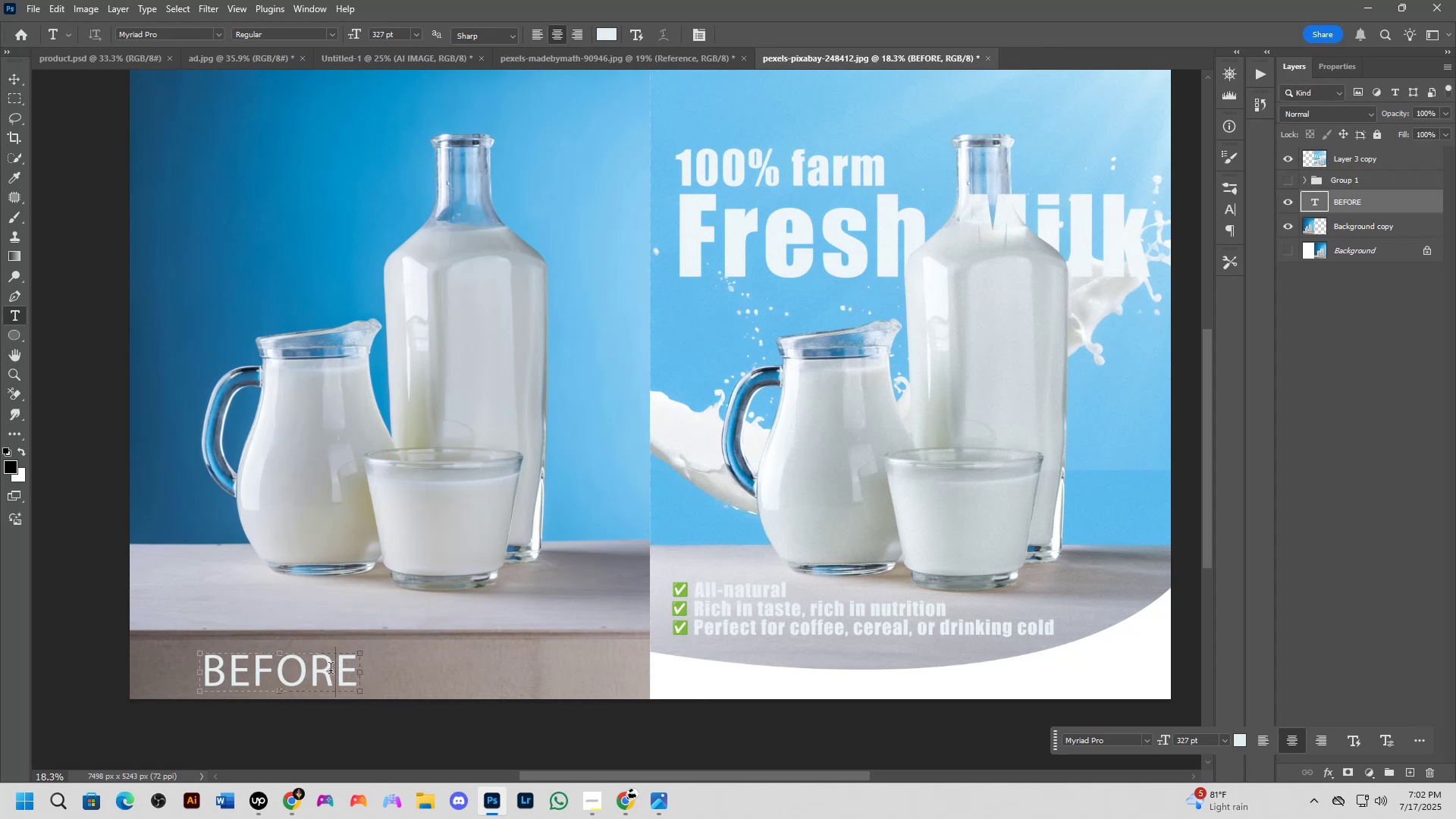 
key(Control+A)
 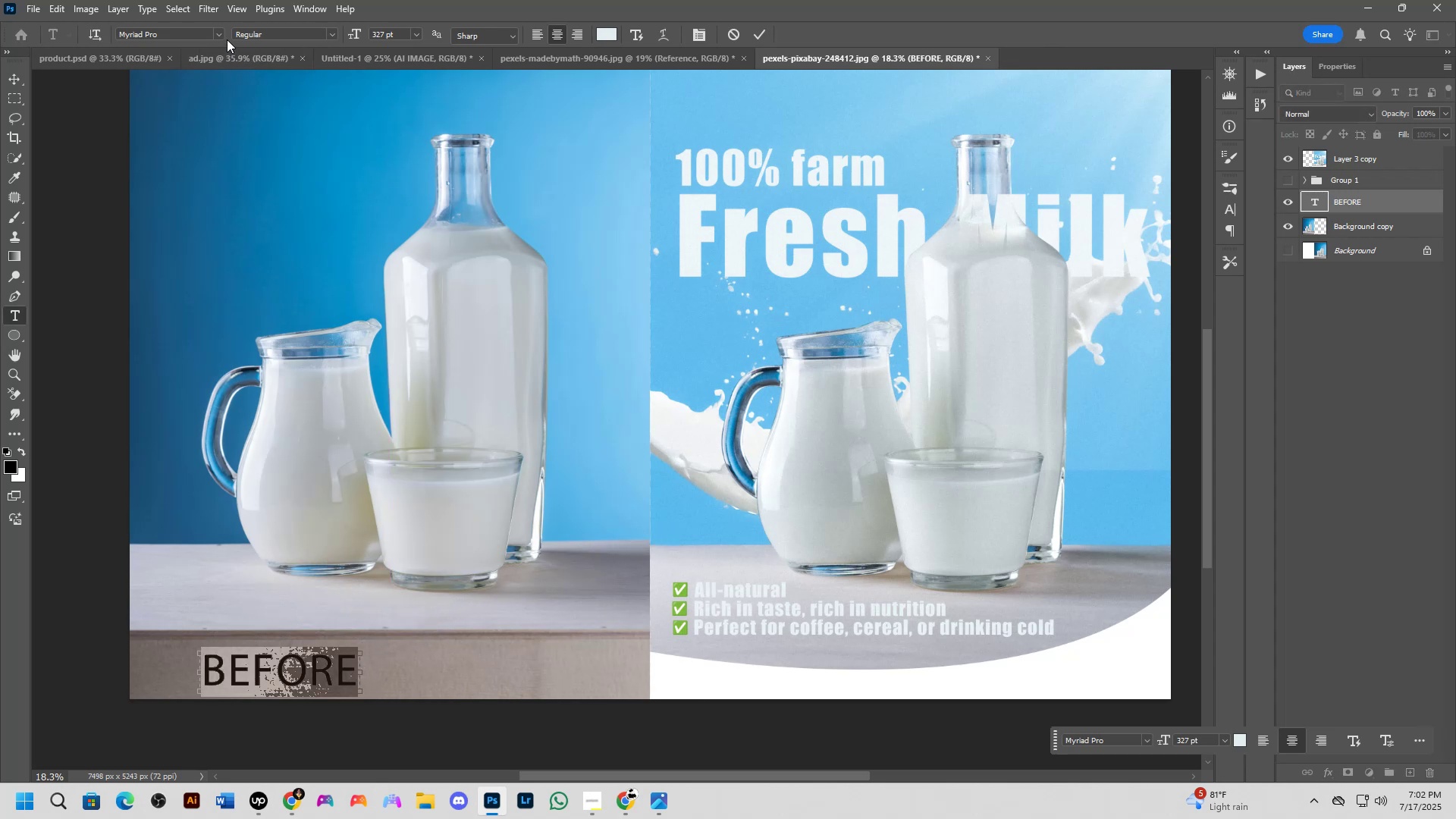 
left_click([218, 34])
 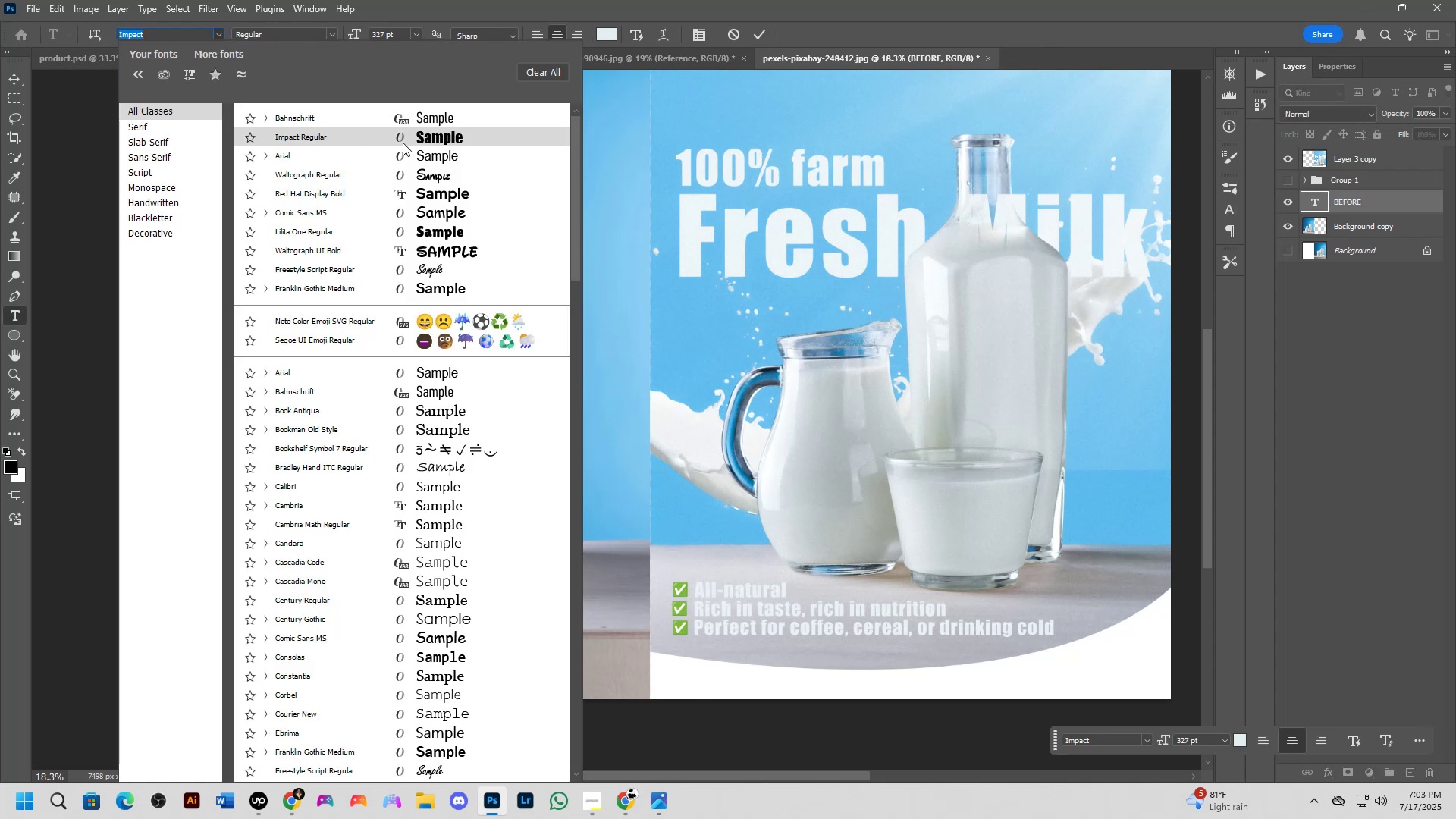 
left_click([425, 137])
 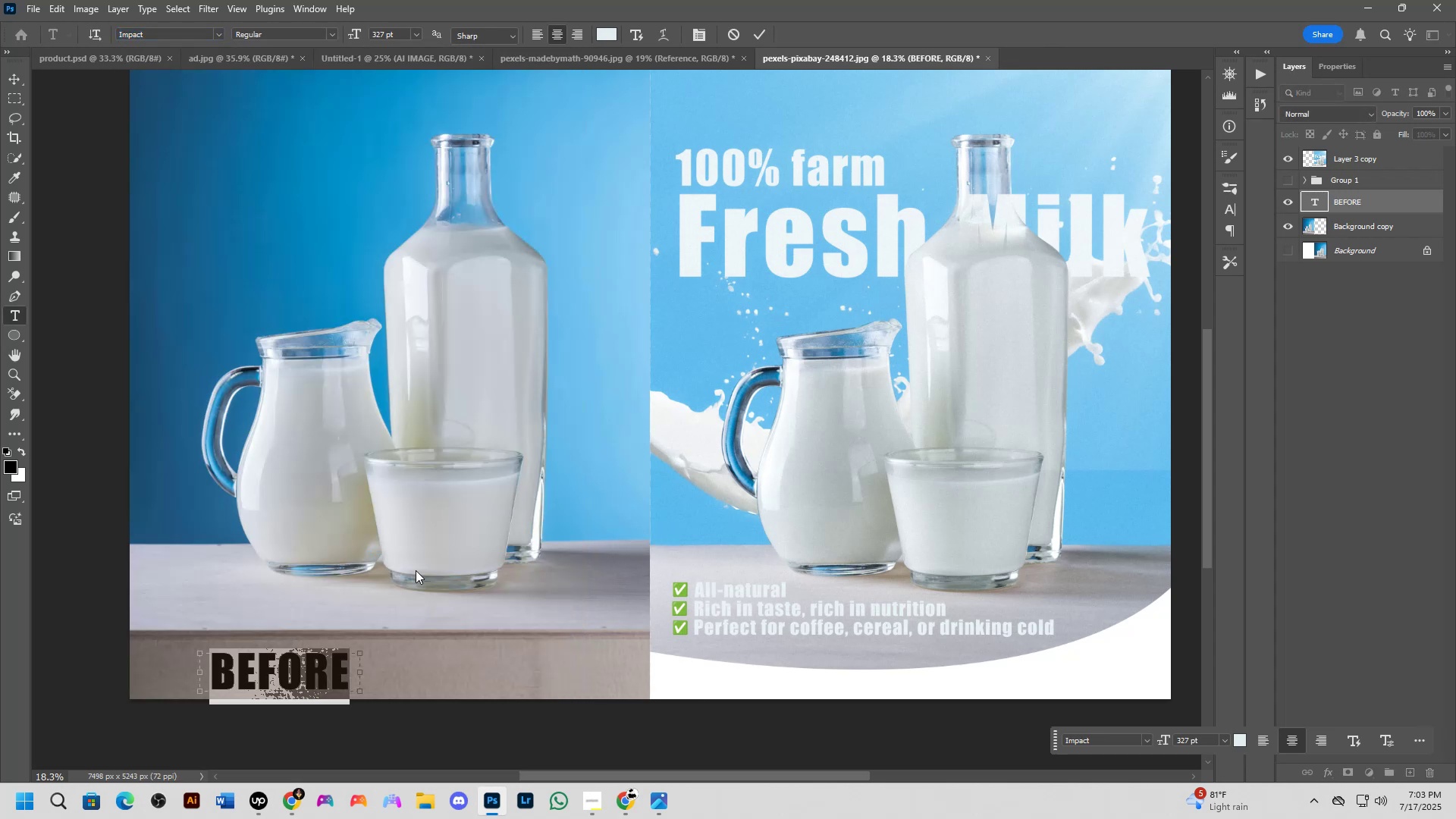 
key(NumpadEnter)
 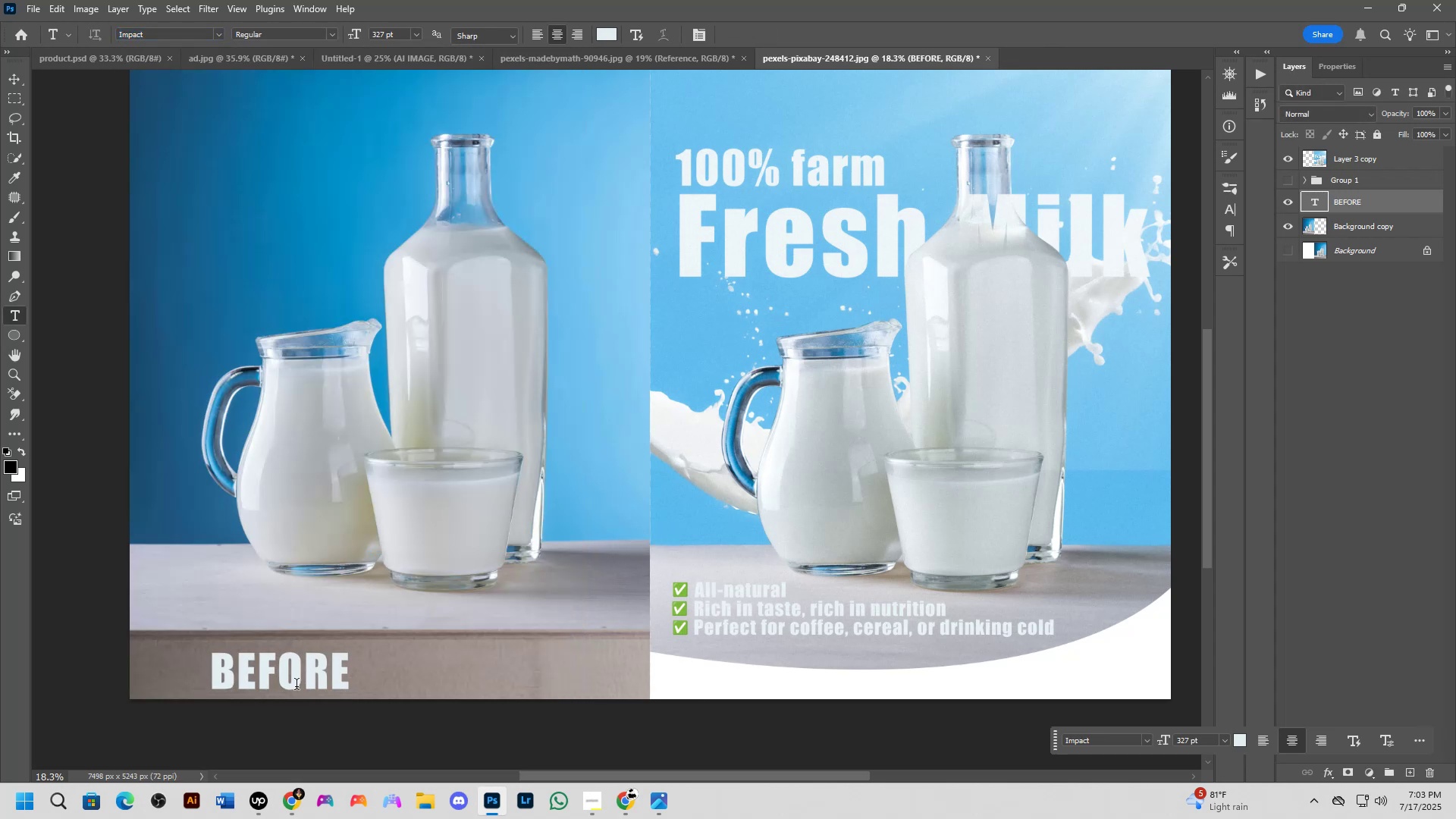 
hold_key(key=ControlLeft, duration=0.57)
 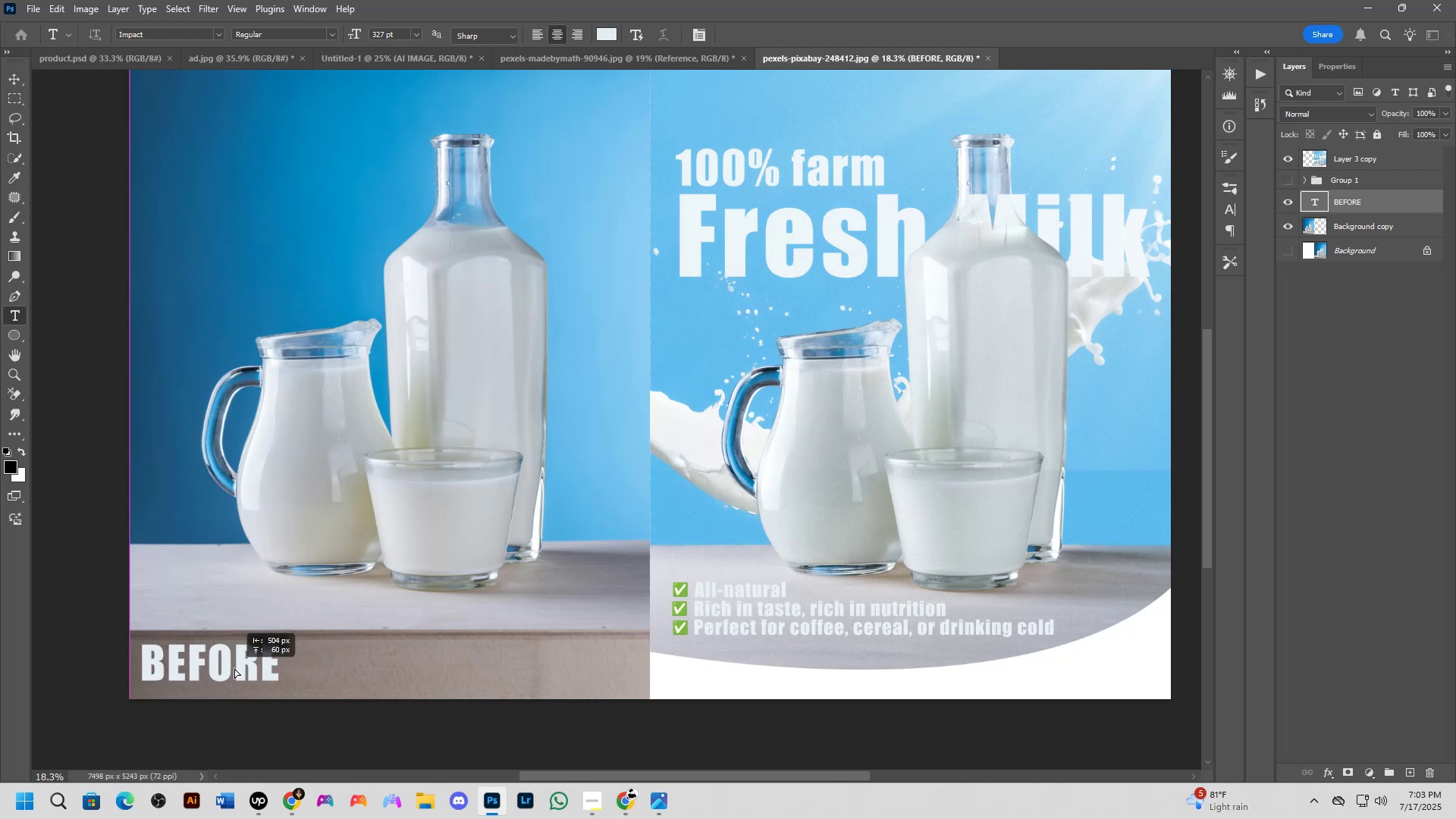 
scroll: coordinate [244, 648], scroll_direction: down, amount: 5.0
 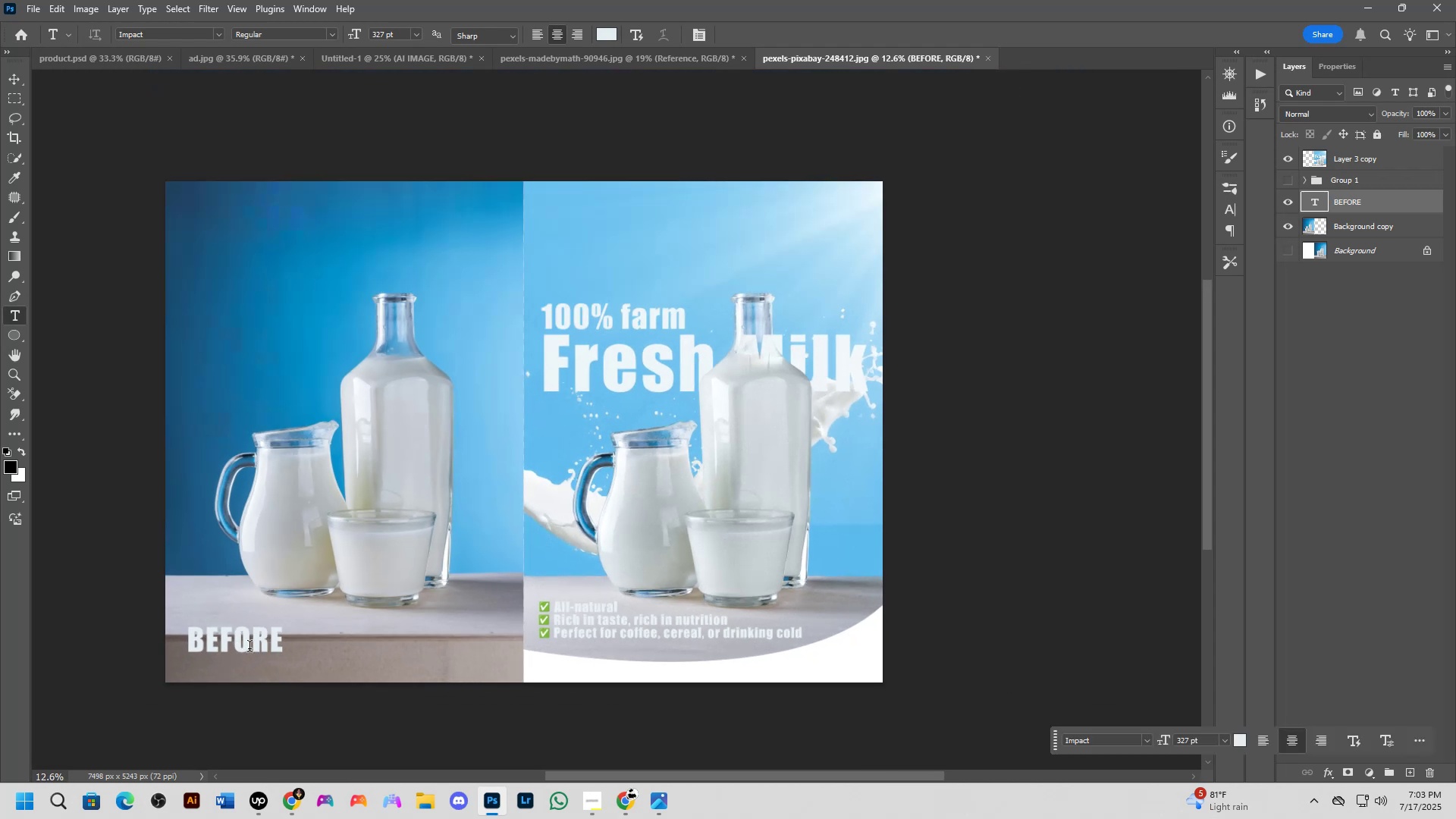 
hold_key(key=Space, duration=0.54)
 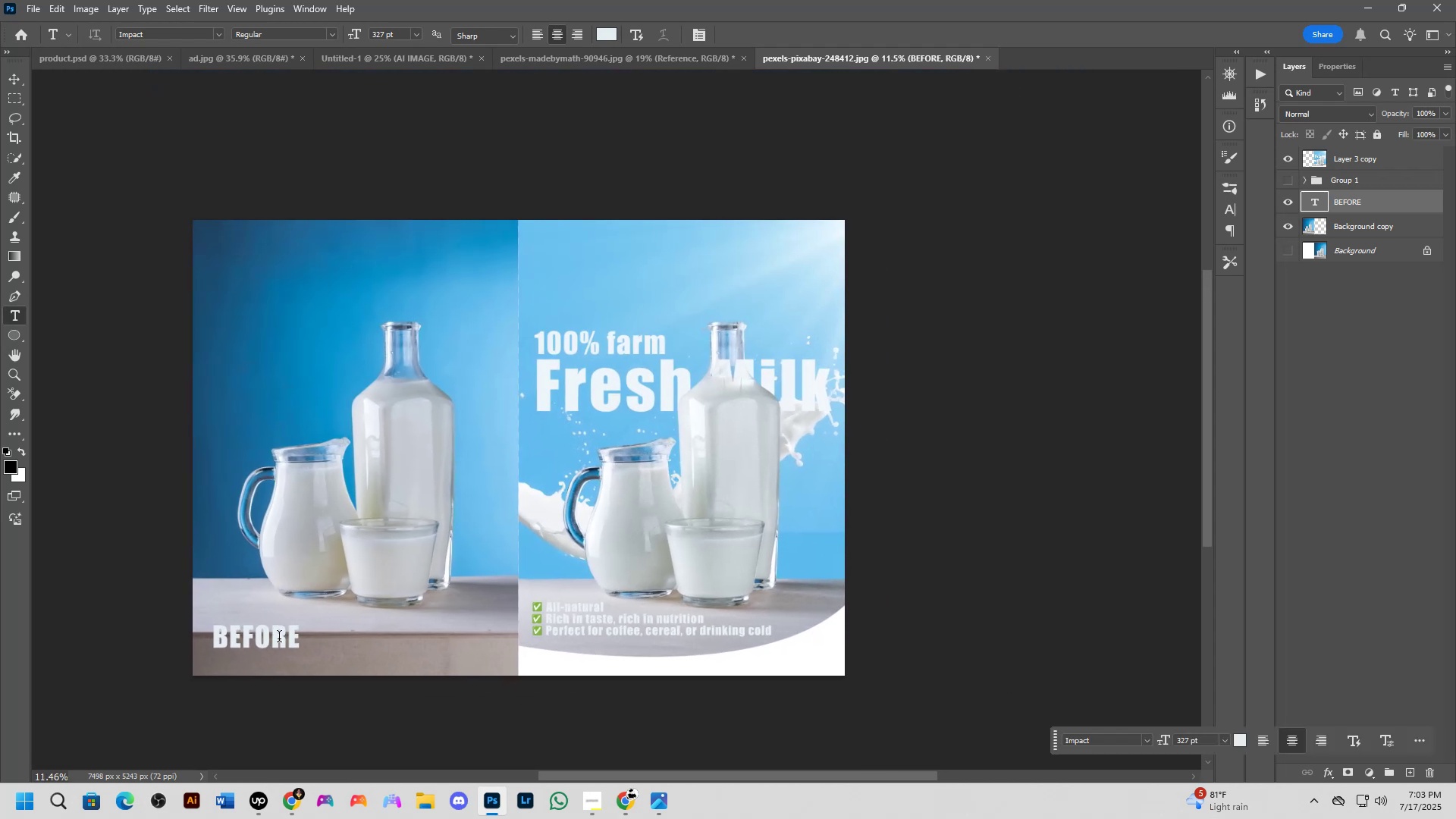 
hold_key(key=ControlLeft, duration=0.43)
 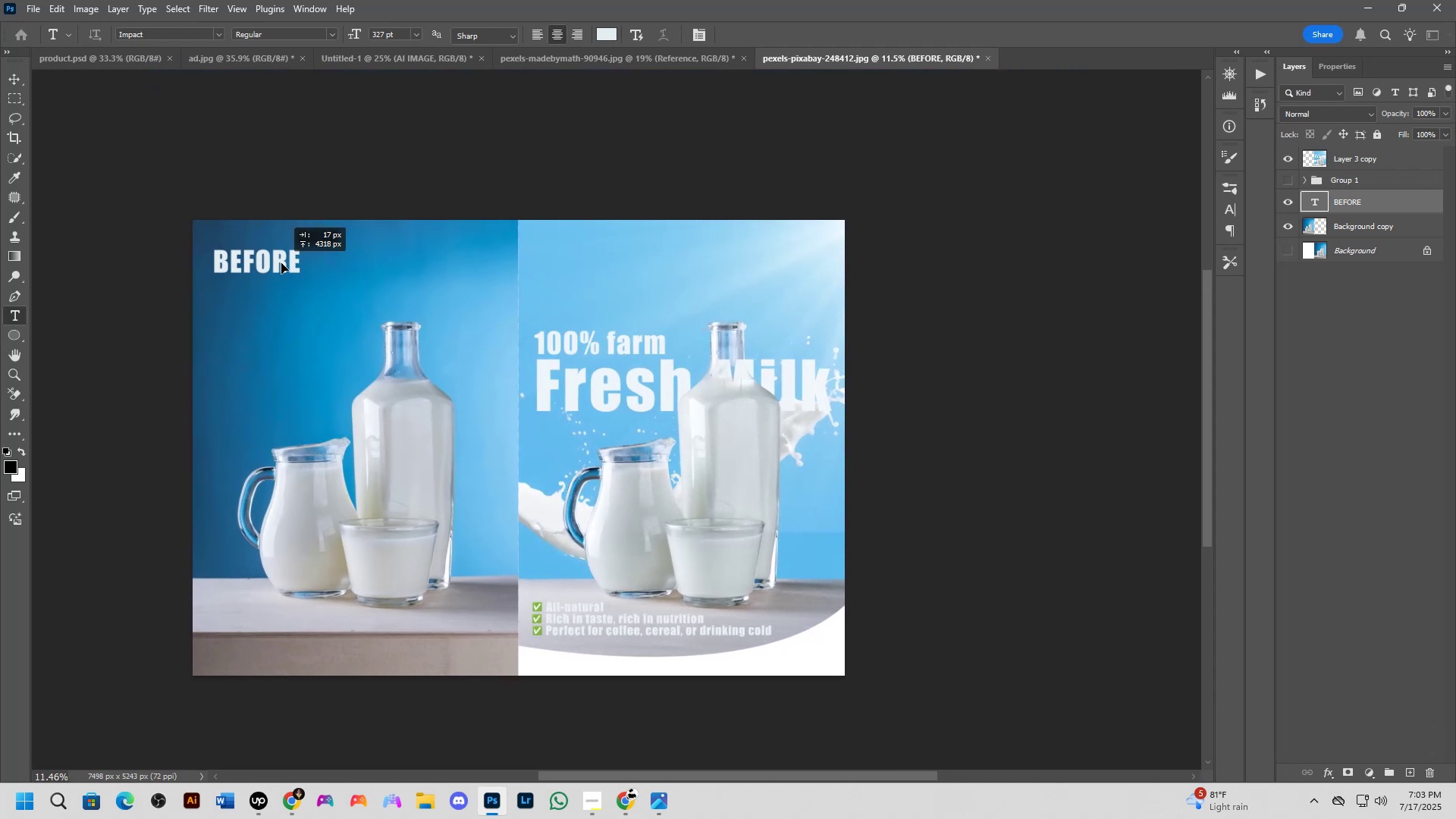 
hold_key(key=ControlLeft, duration=2.21)
 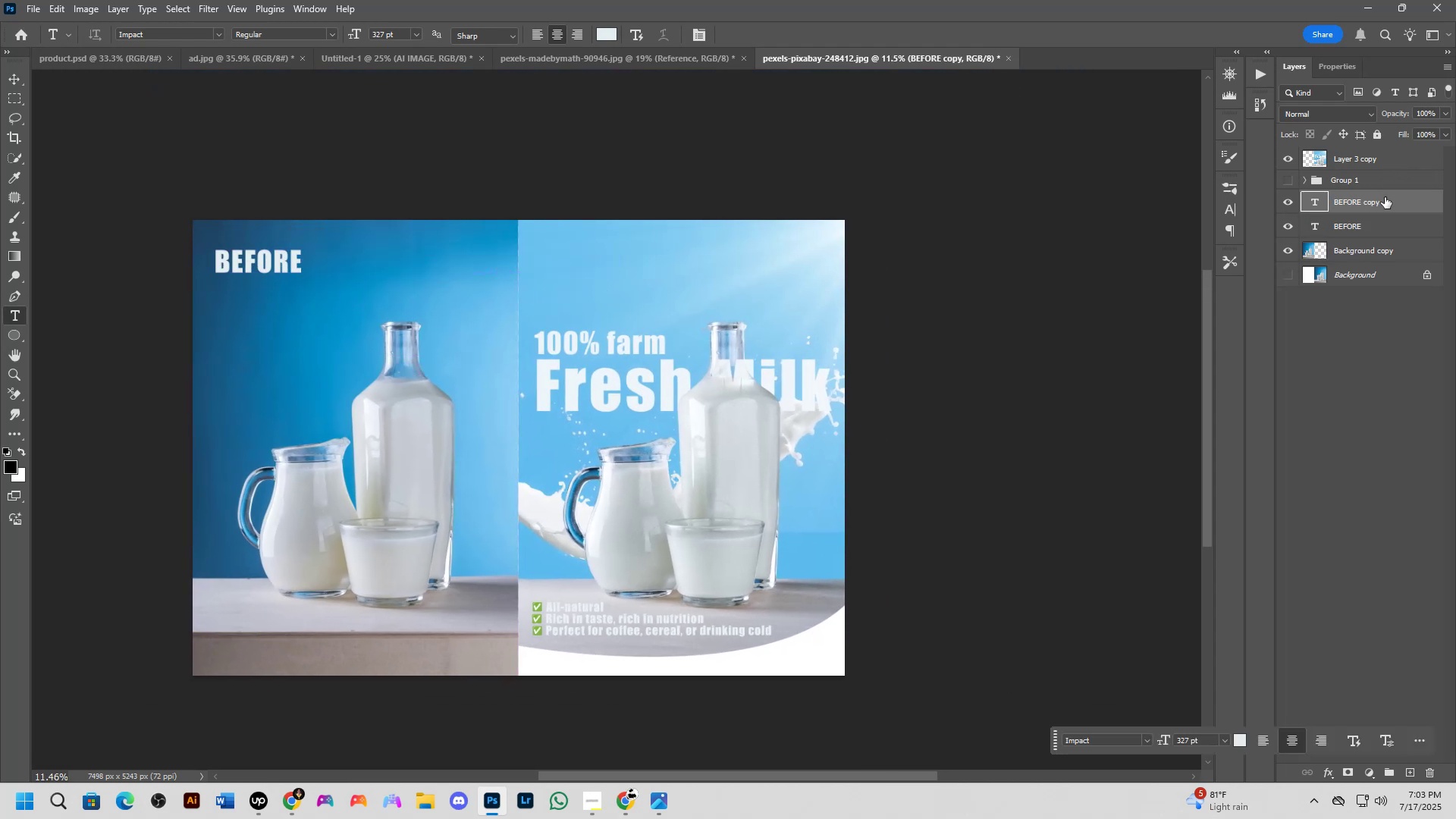 
hold_key(key=AltLeft, duration=2.2)
 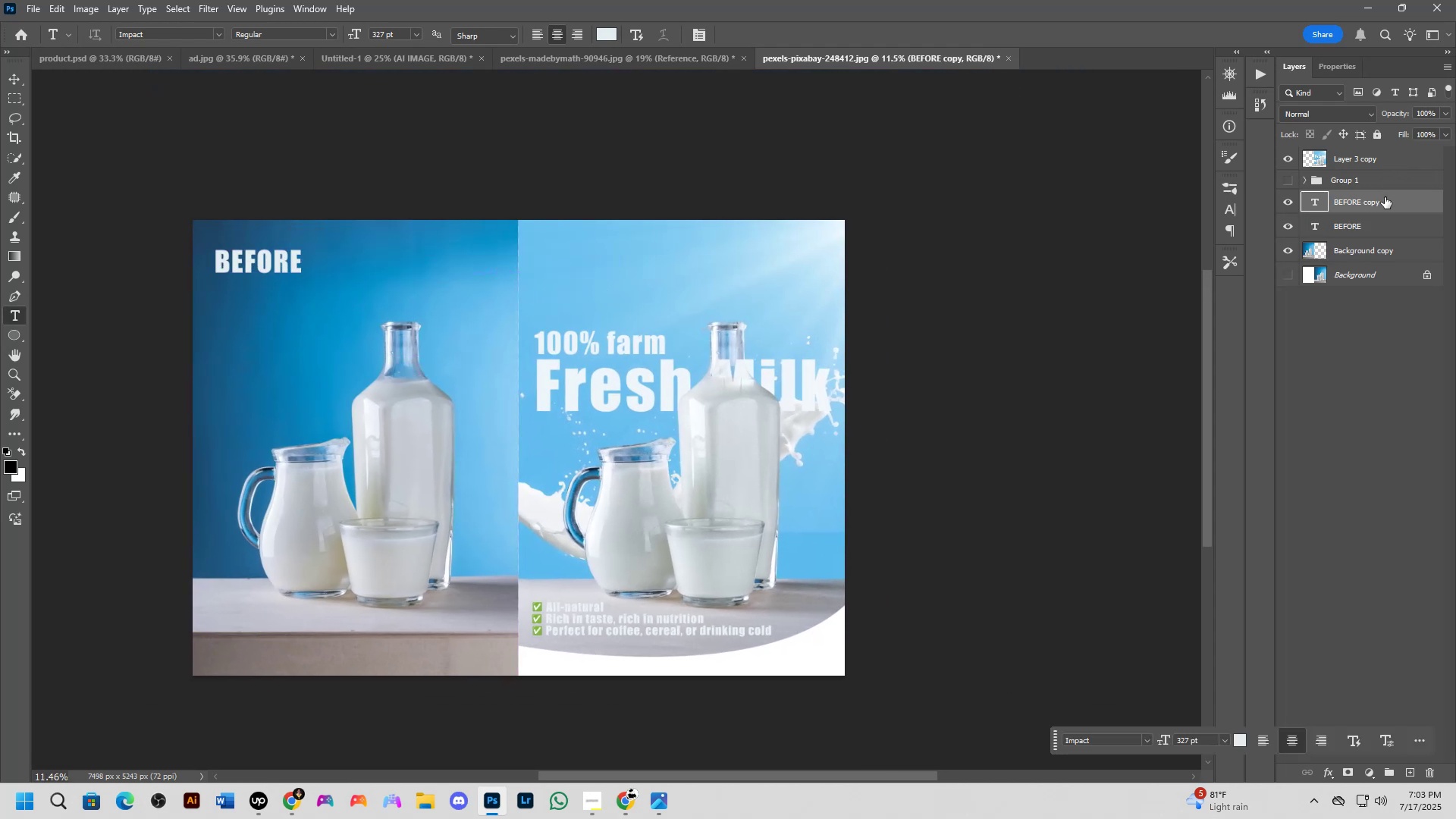 
hold_key(key=ShiftLeft, duration=1.52)
 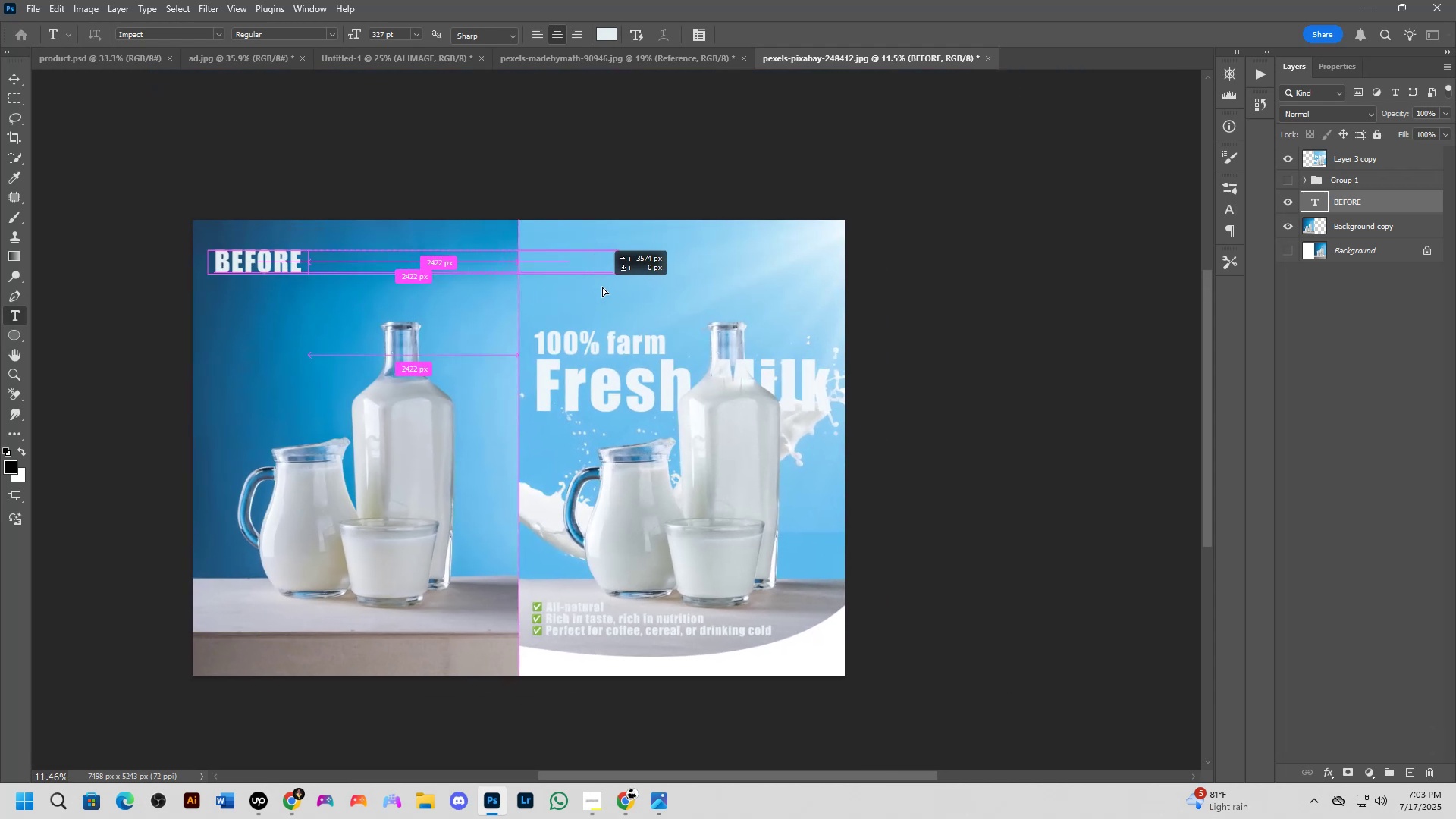 
key(Alt+Control+Shift+ShiftLeft)
 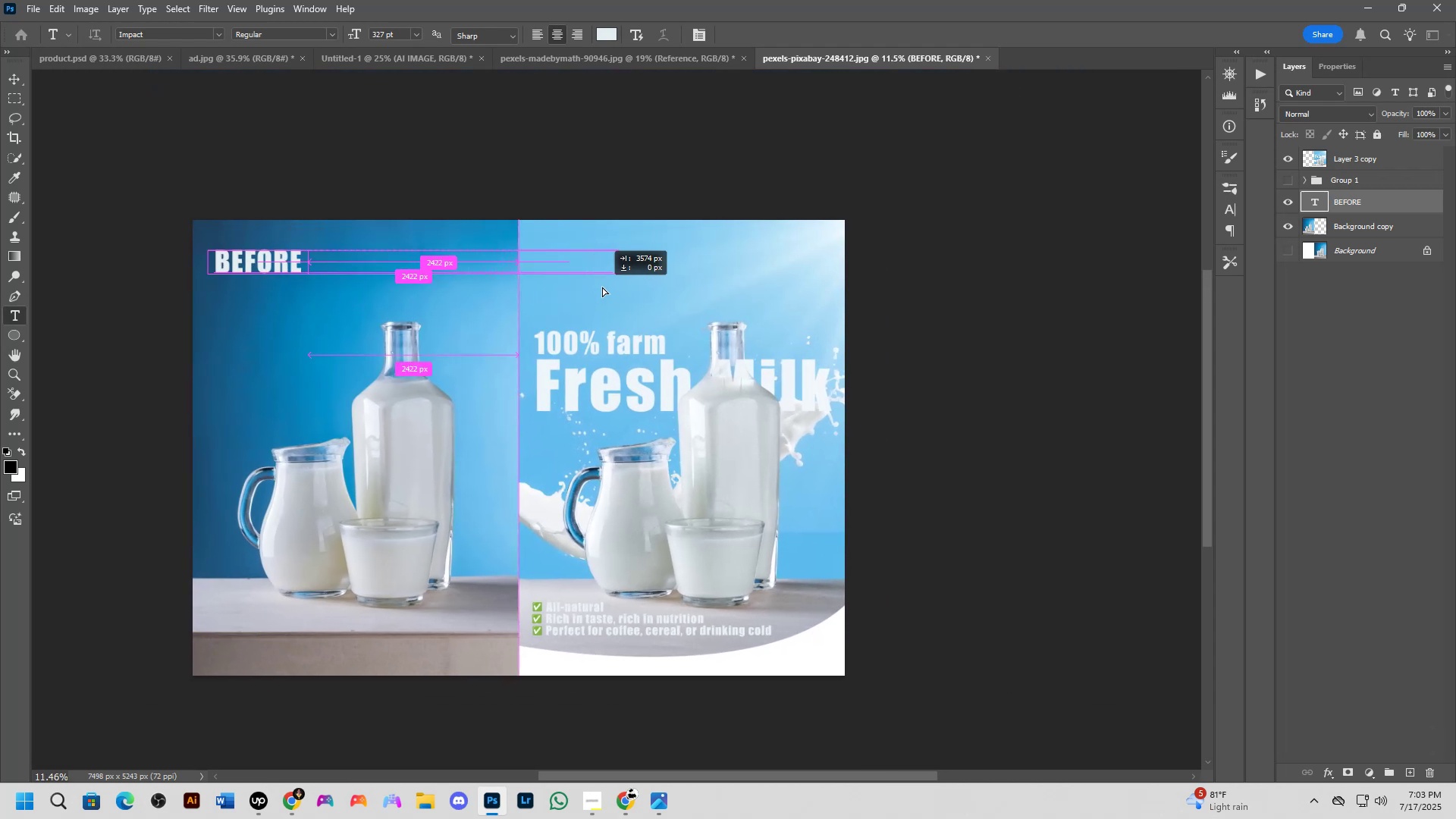 
key(Alt+Control+Shift+ShiftLeft)
 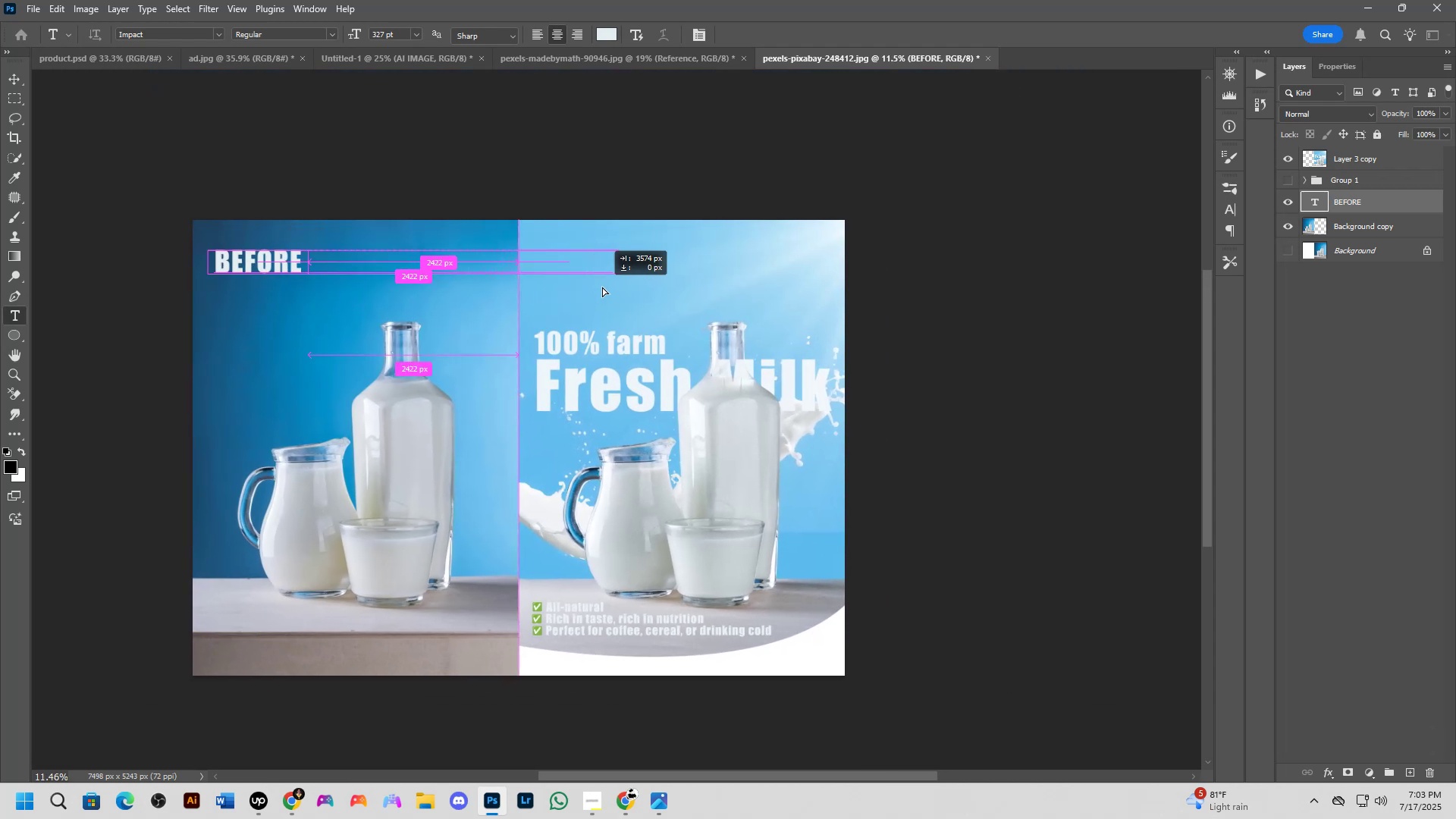 
key(Alt+Control+Shift+ShiftLeft)
 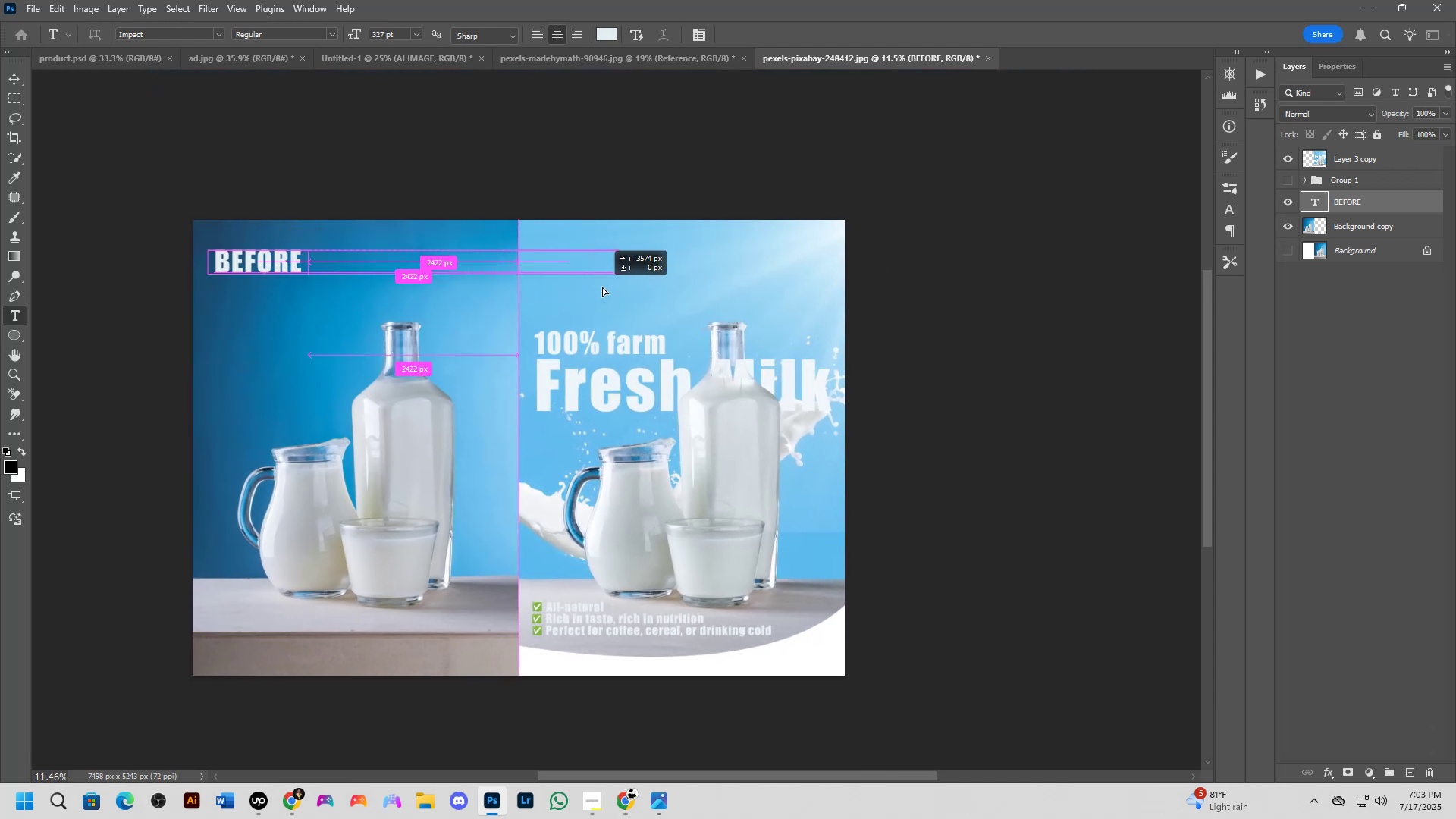 
key(Alt+Control+Shift+ShiftLeft)
 